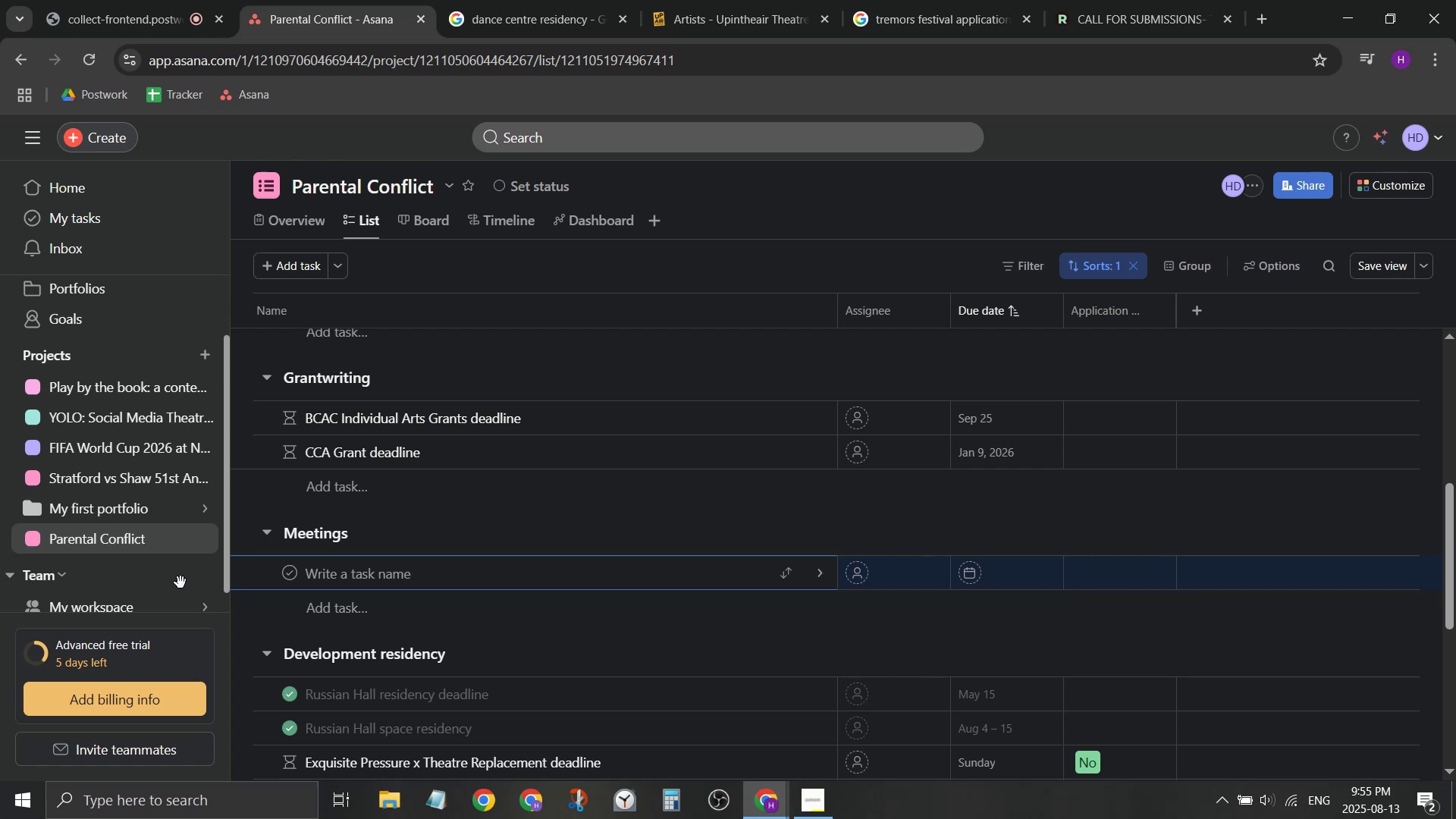 
type(mee)
key(Backspace)
key(Backspace)
key(Backspace)
type(Meet with Theatre Repa)
key(Backspace)
type(lacement)
 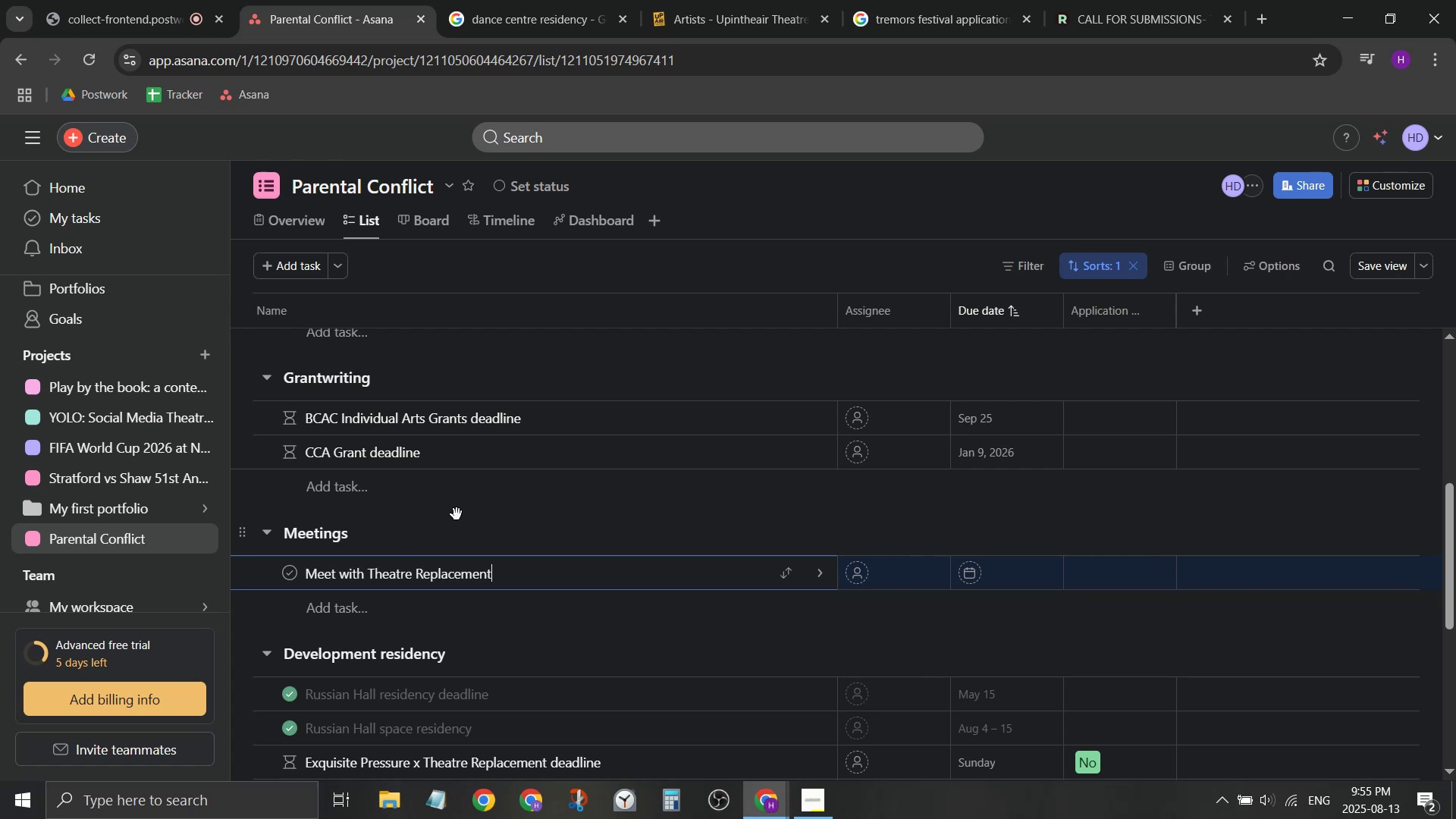 
key(Enter)
 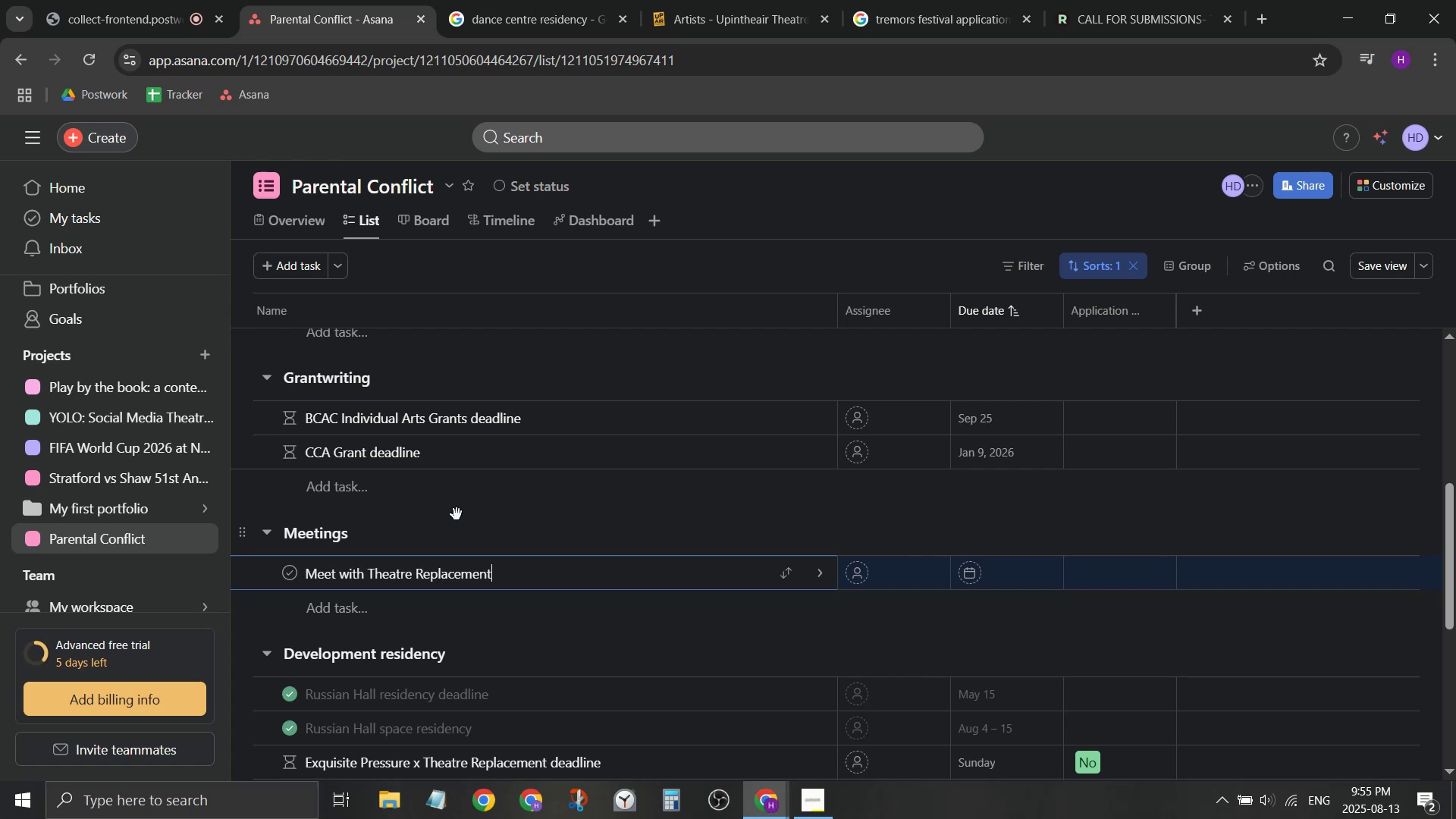 
type(Meet with RUmbl)
key(Backspace)
key(Backspace)
key(Backspace)
key(Backspace)
key(Backspace)
type(Rumbel)
 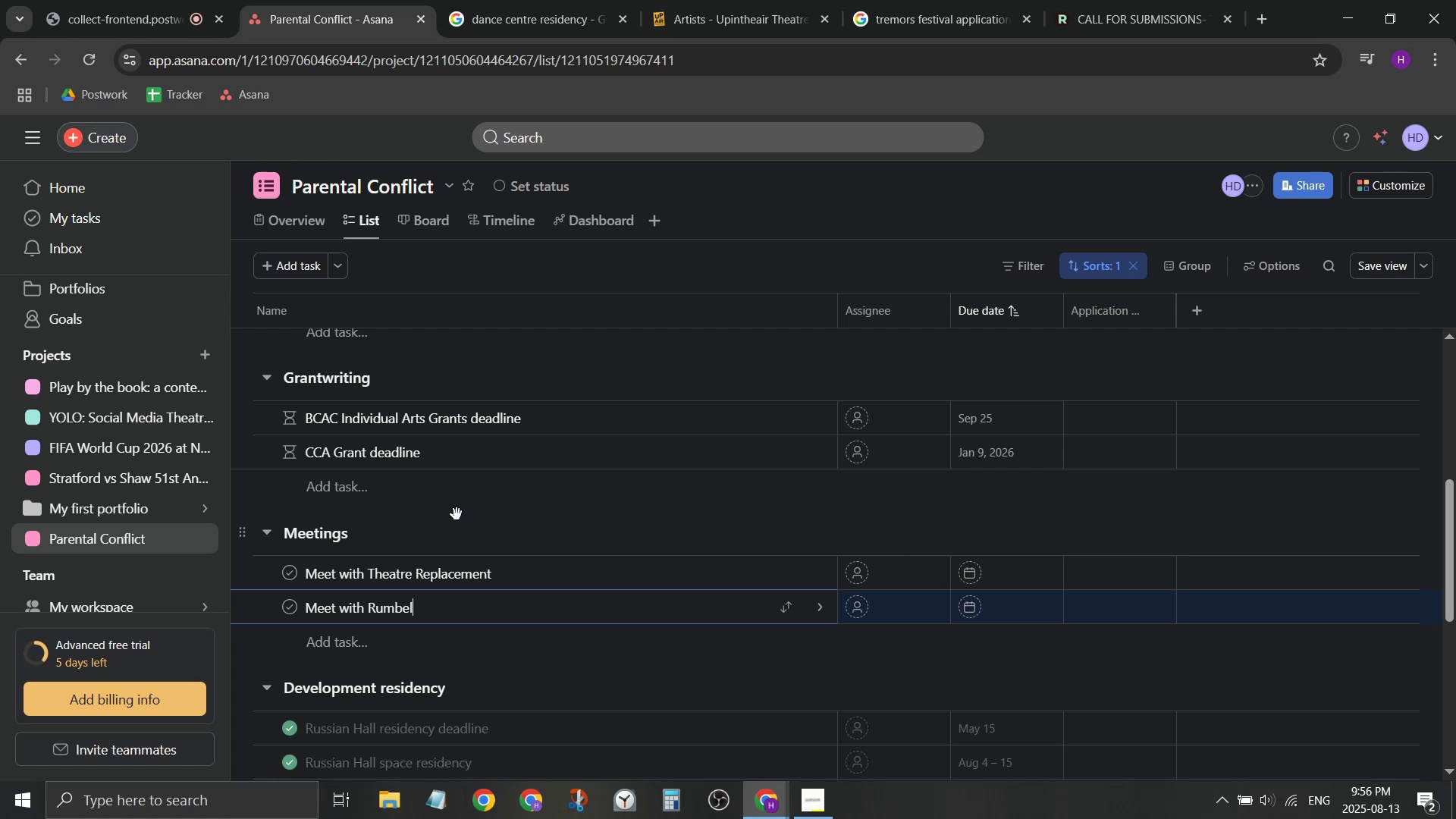 
key(Enter)
 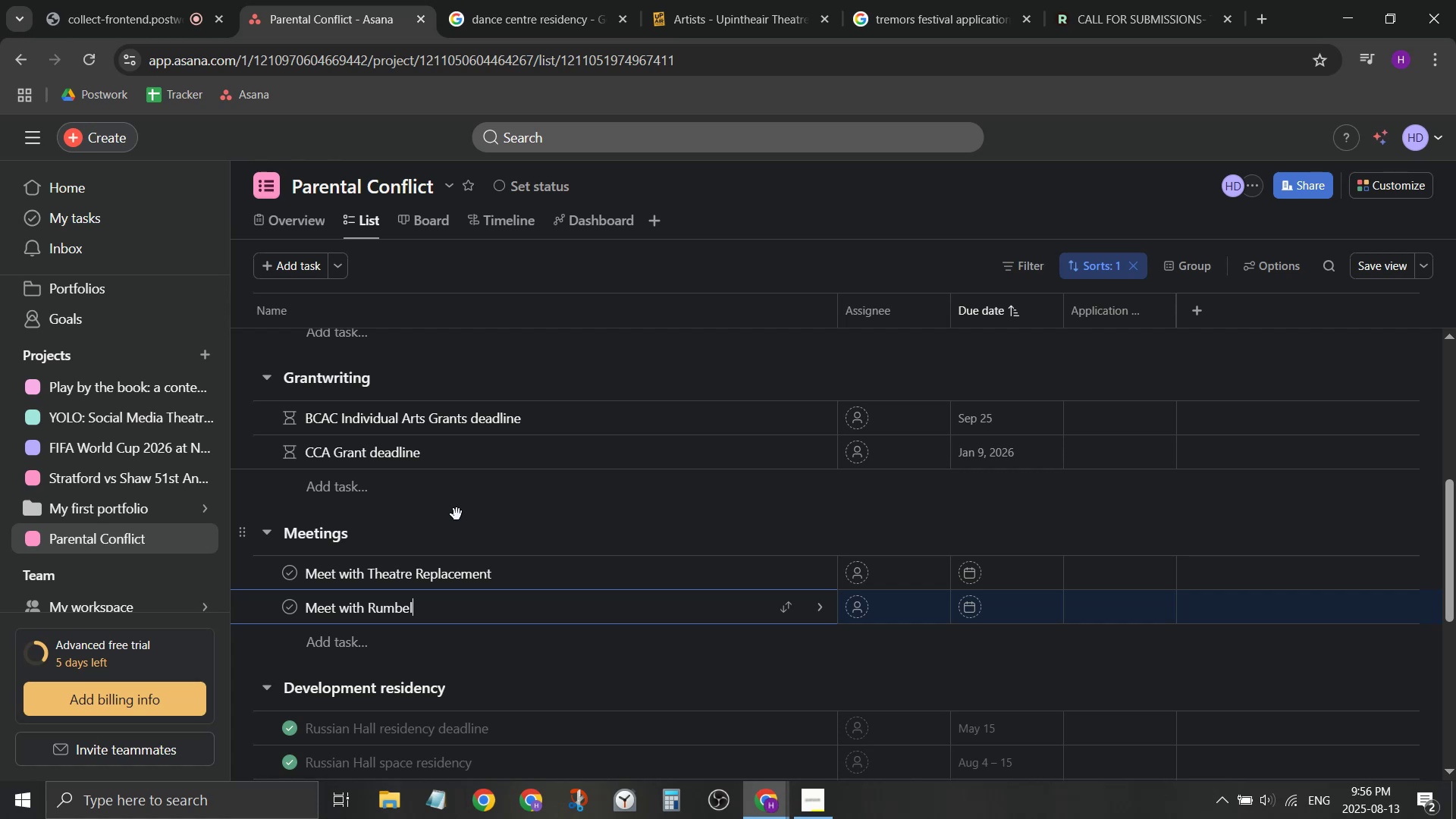 
type(Meet with Dance Cenr)
key(Backspace)
type(tre)
 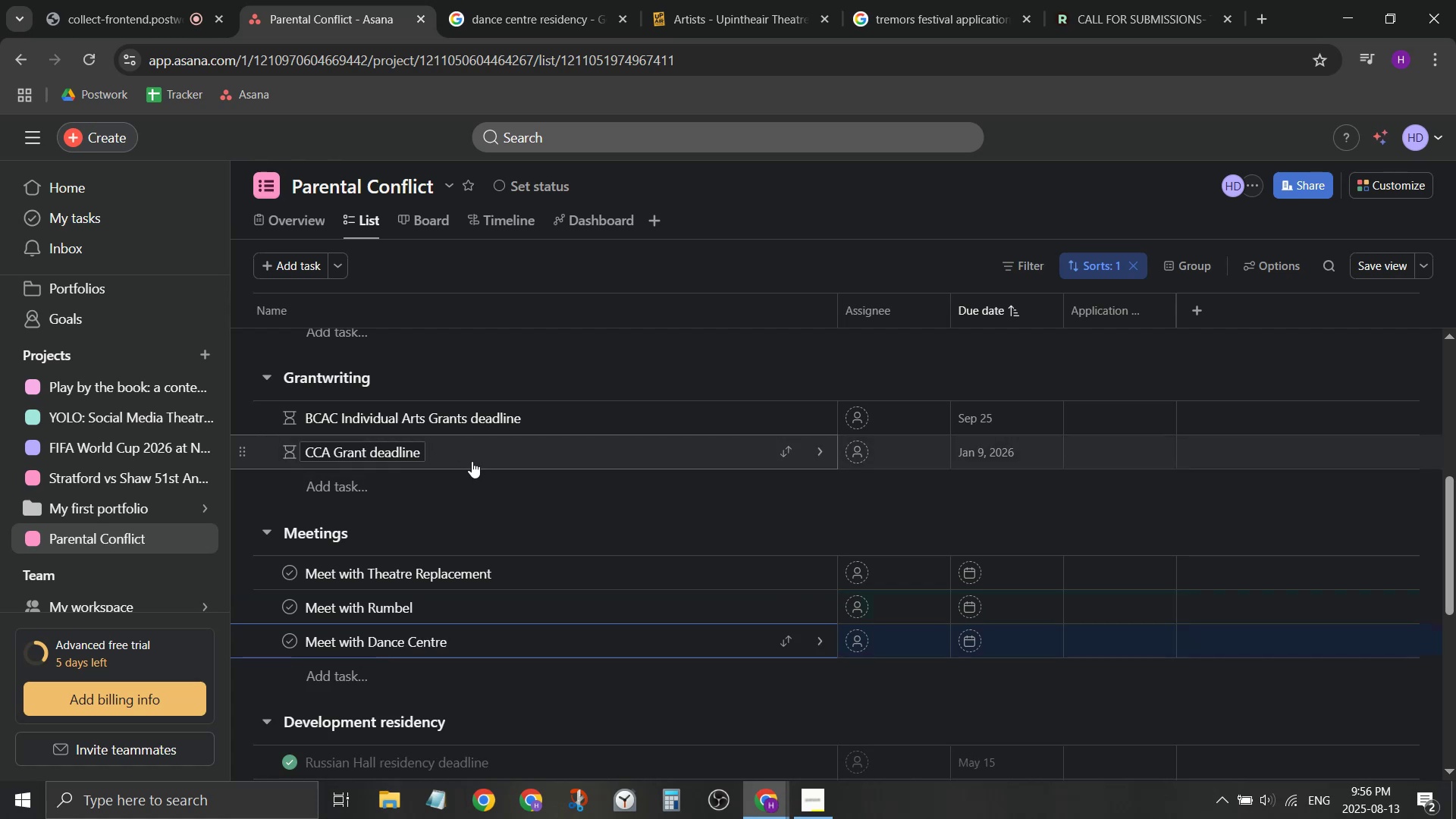 
left_click([485, 504])
 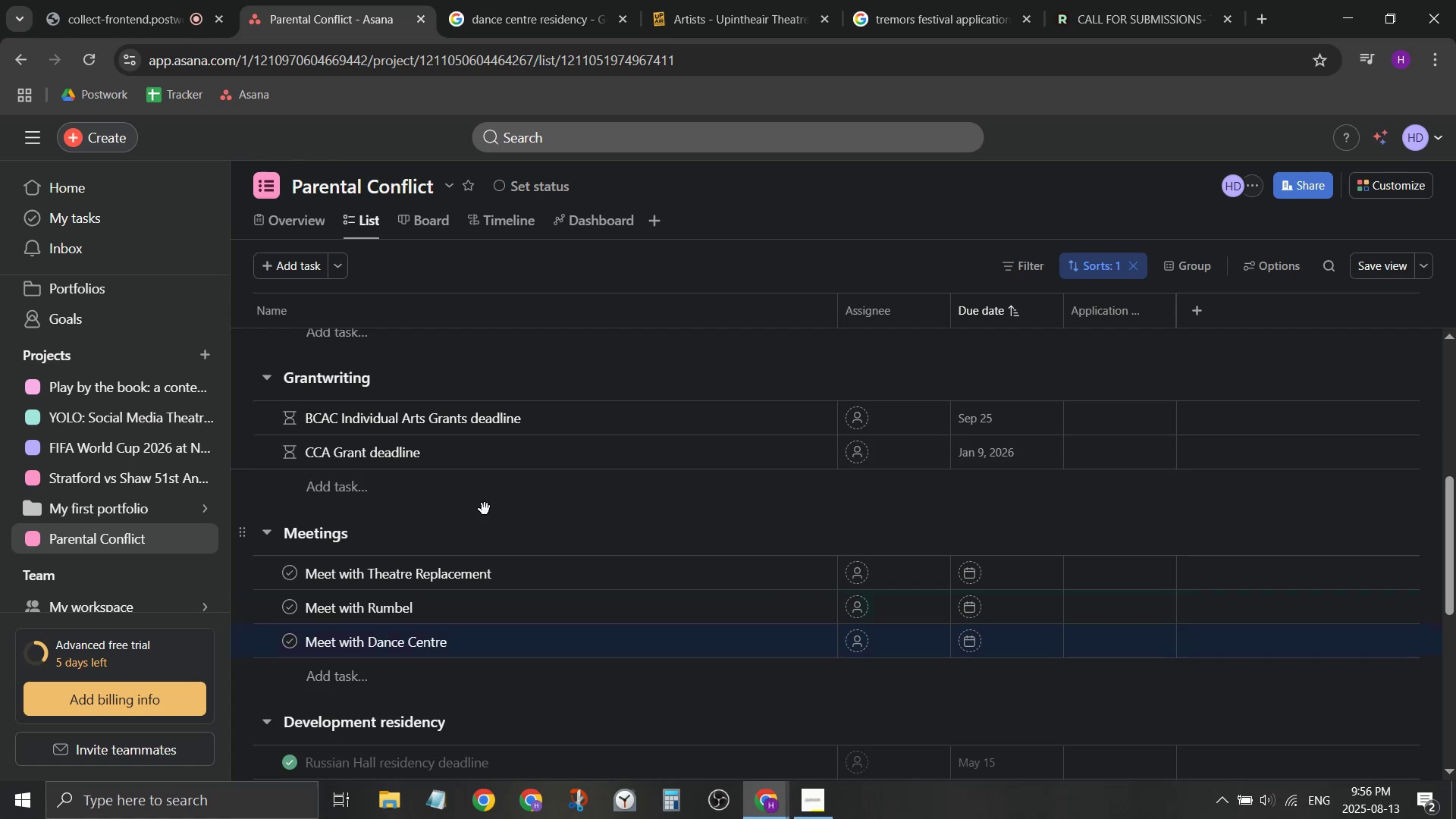 
scroll: coordinate [485, 509], scroll_direction: down, amount: 4.0
 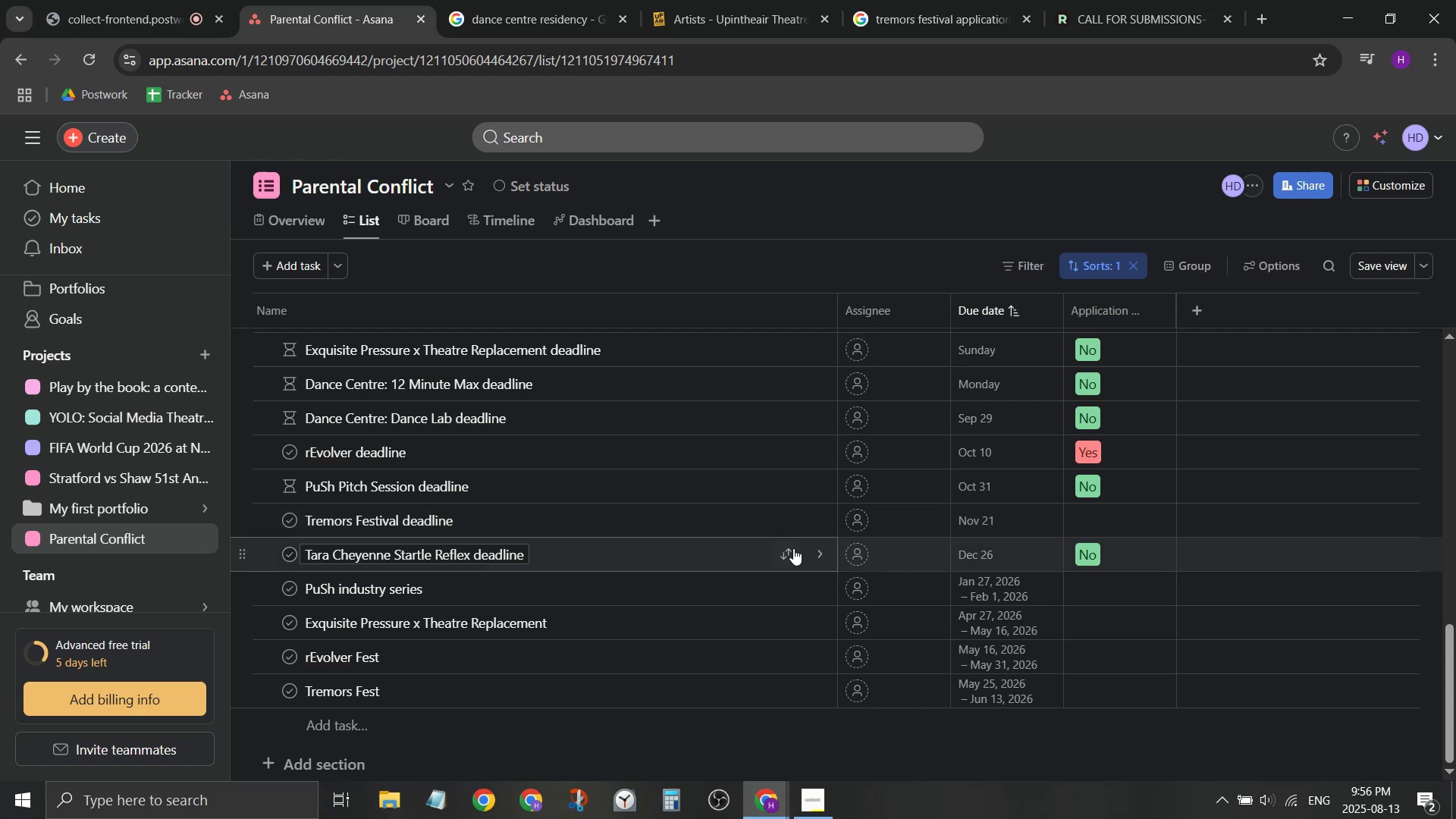 
wait(6.52)
 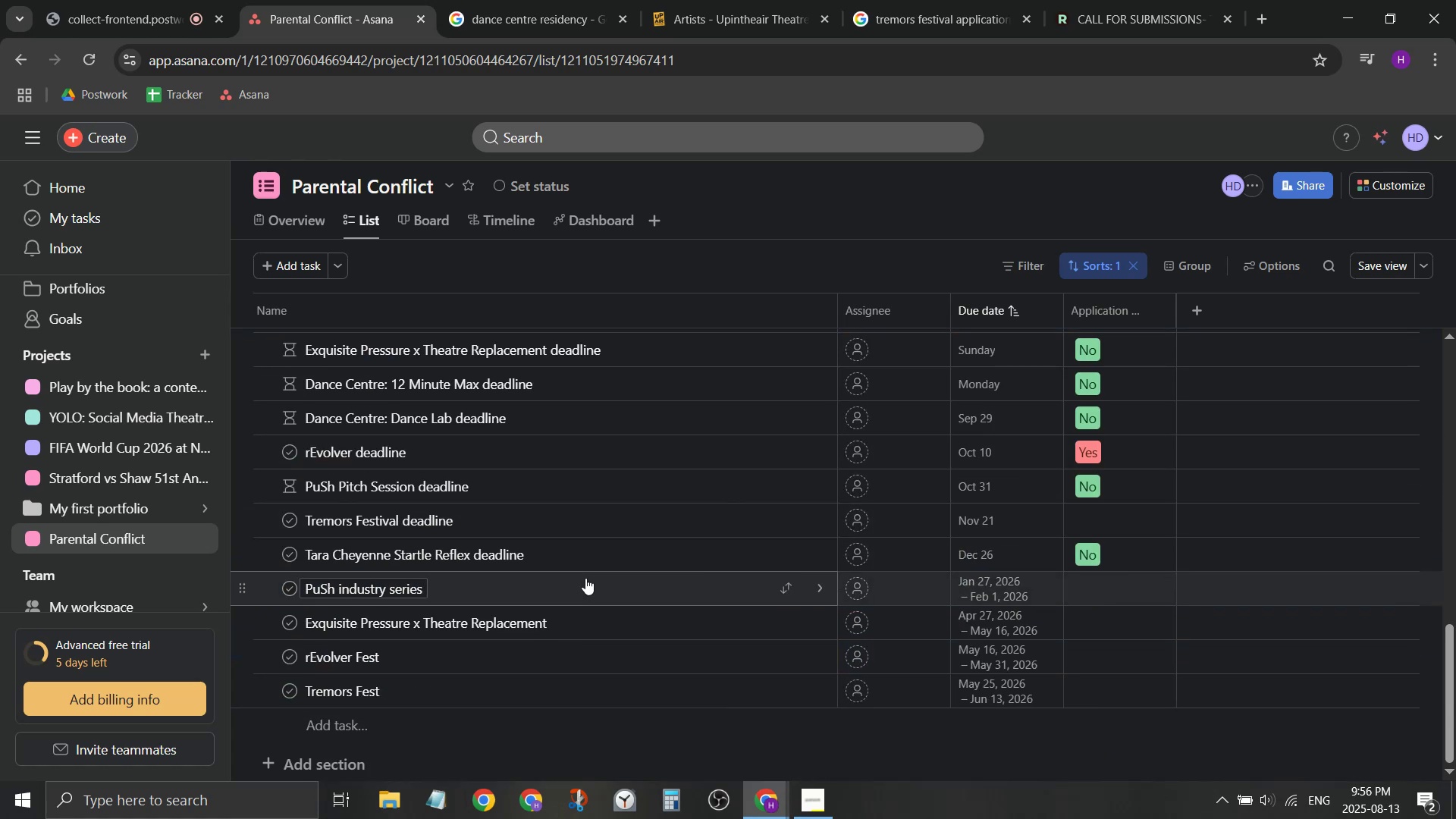 
scroll: coordinate [812, 558], scroll_direction: up, amount: 8.0
 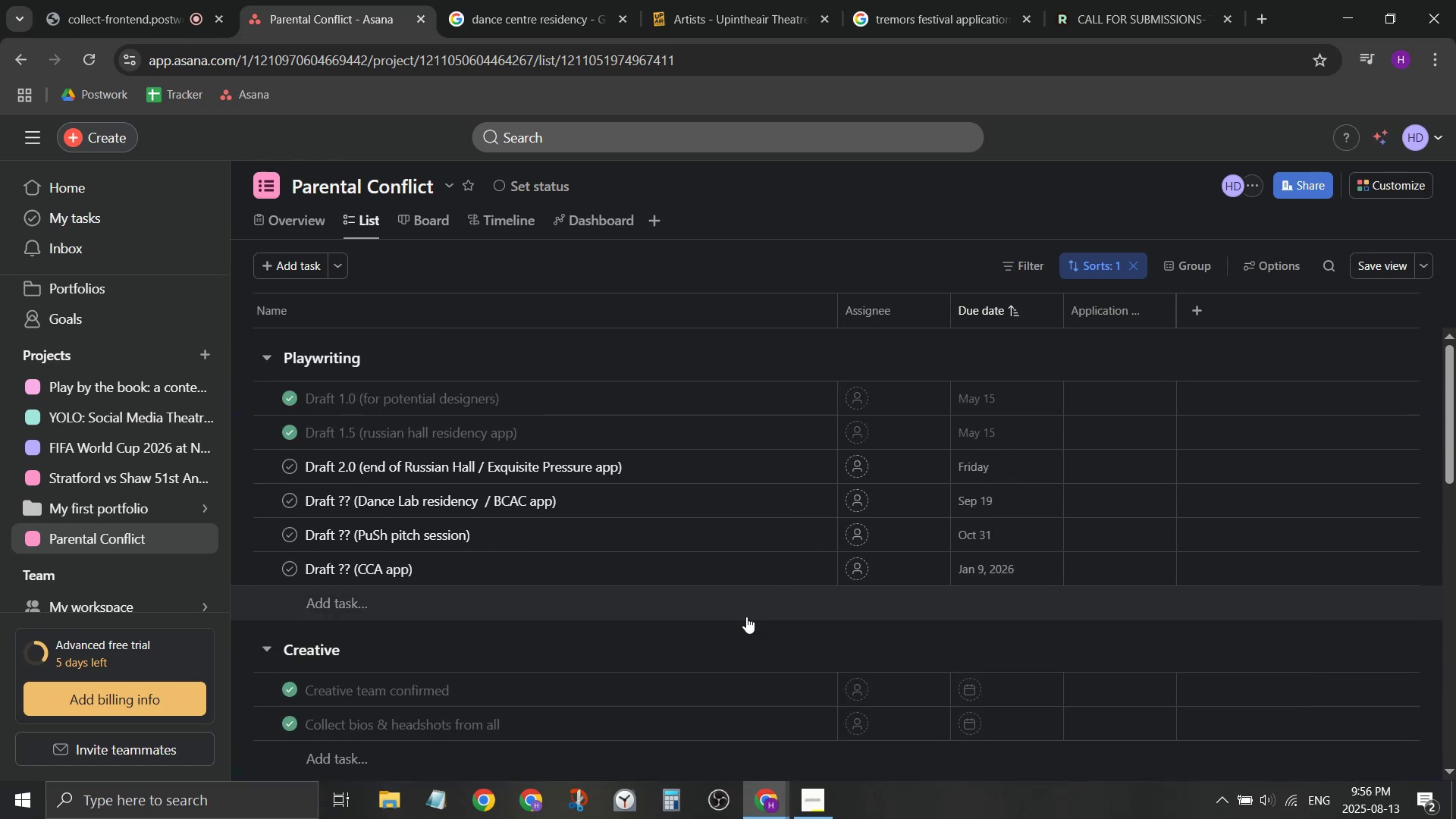 
scroll: coordinate [744, 619], scroll_direction: down, amount: 6.0
 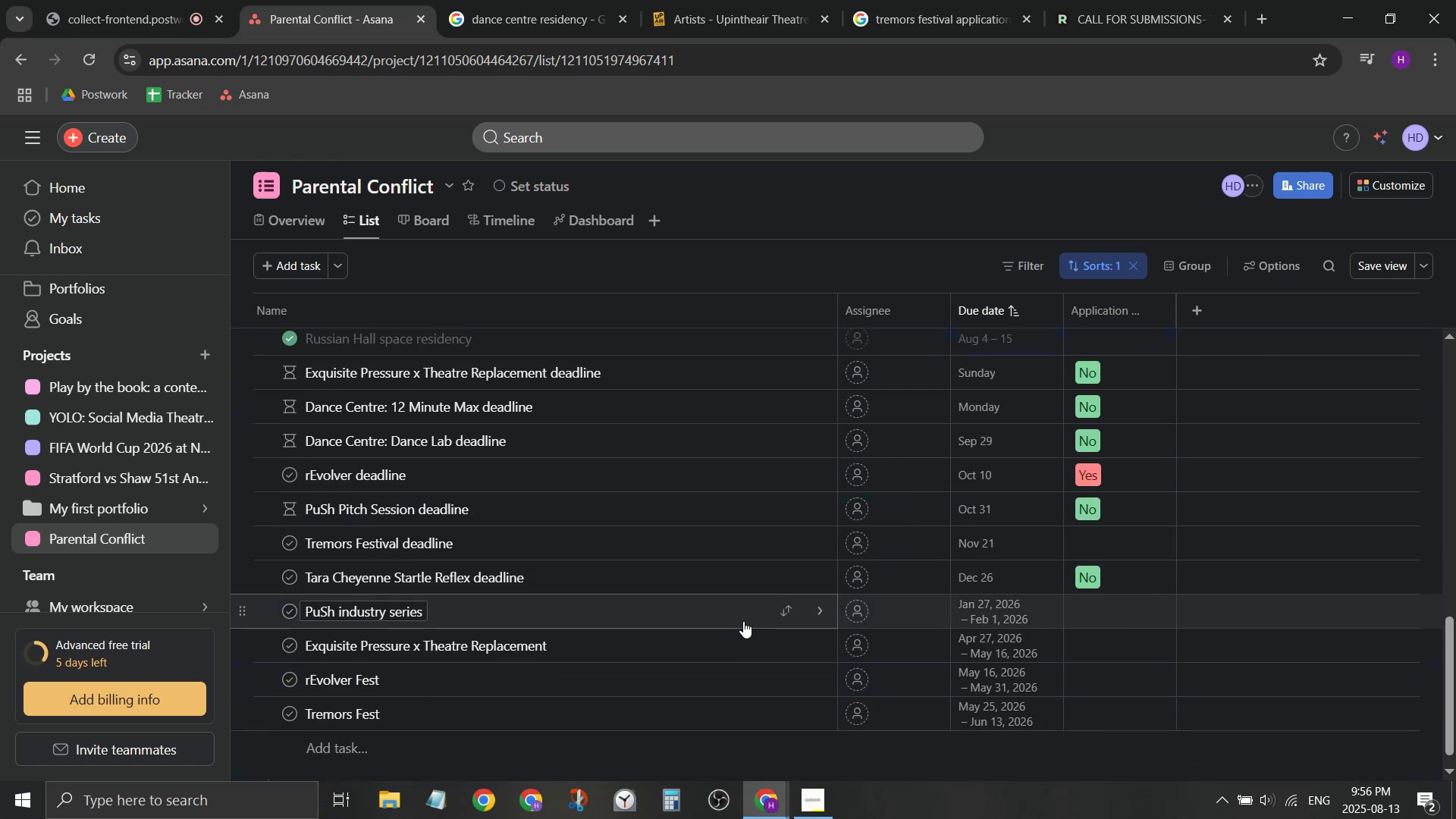 
scroll: coordinate [486, 562], scroll_direction: up, amount: 7.0
 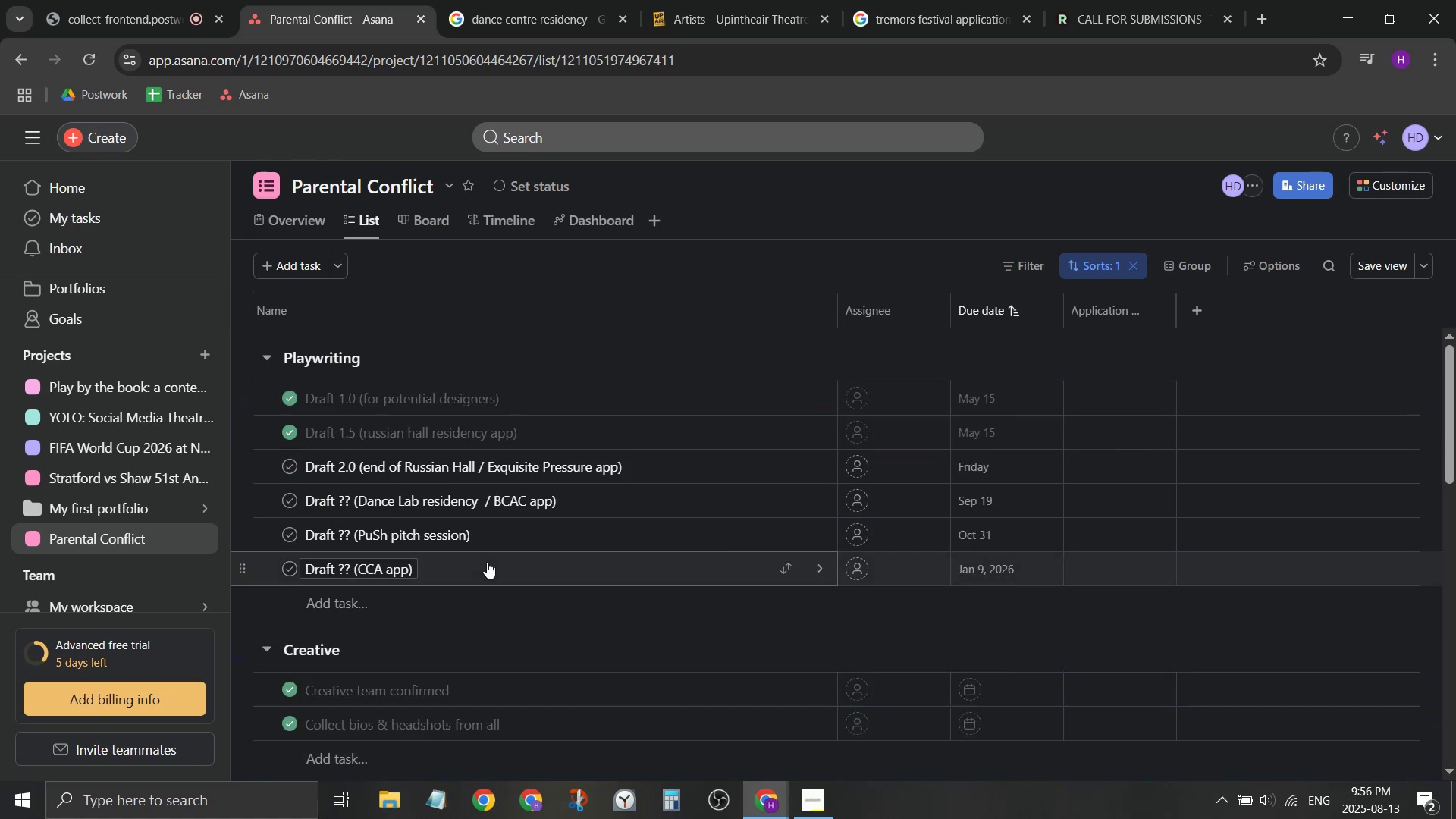 
scroll: coordinate [506, 575], scroll_direction: down, amount: 9.0
 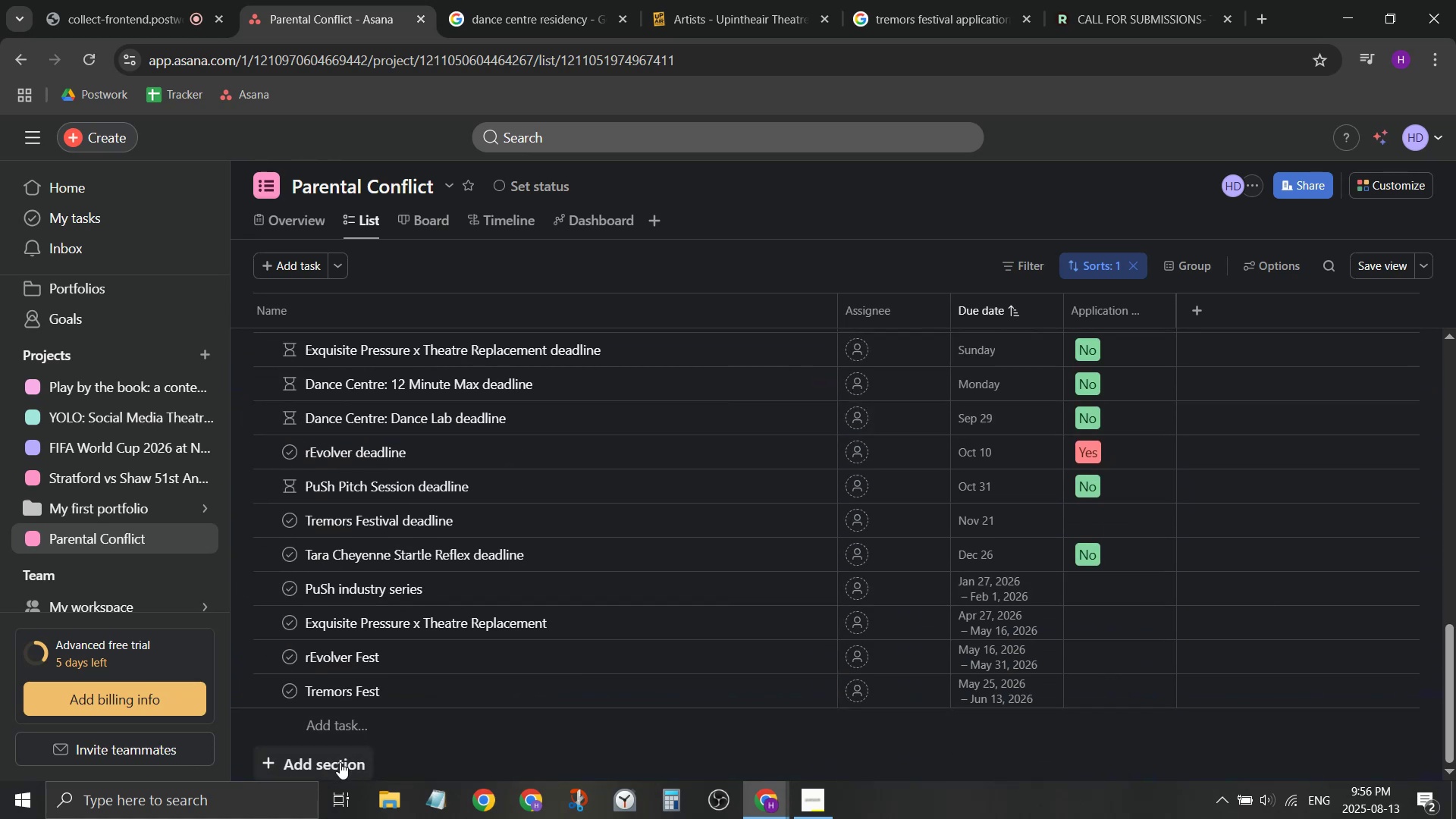 
left_click([338, 767])
 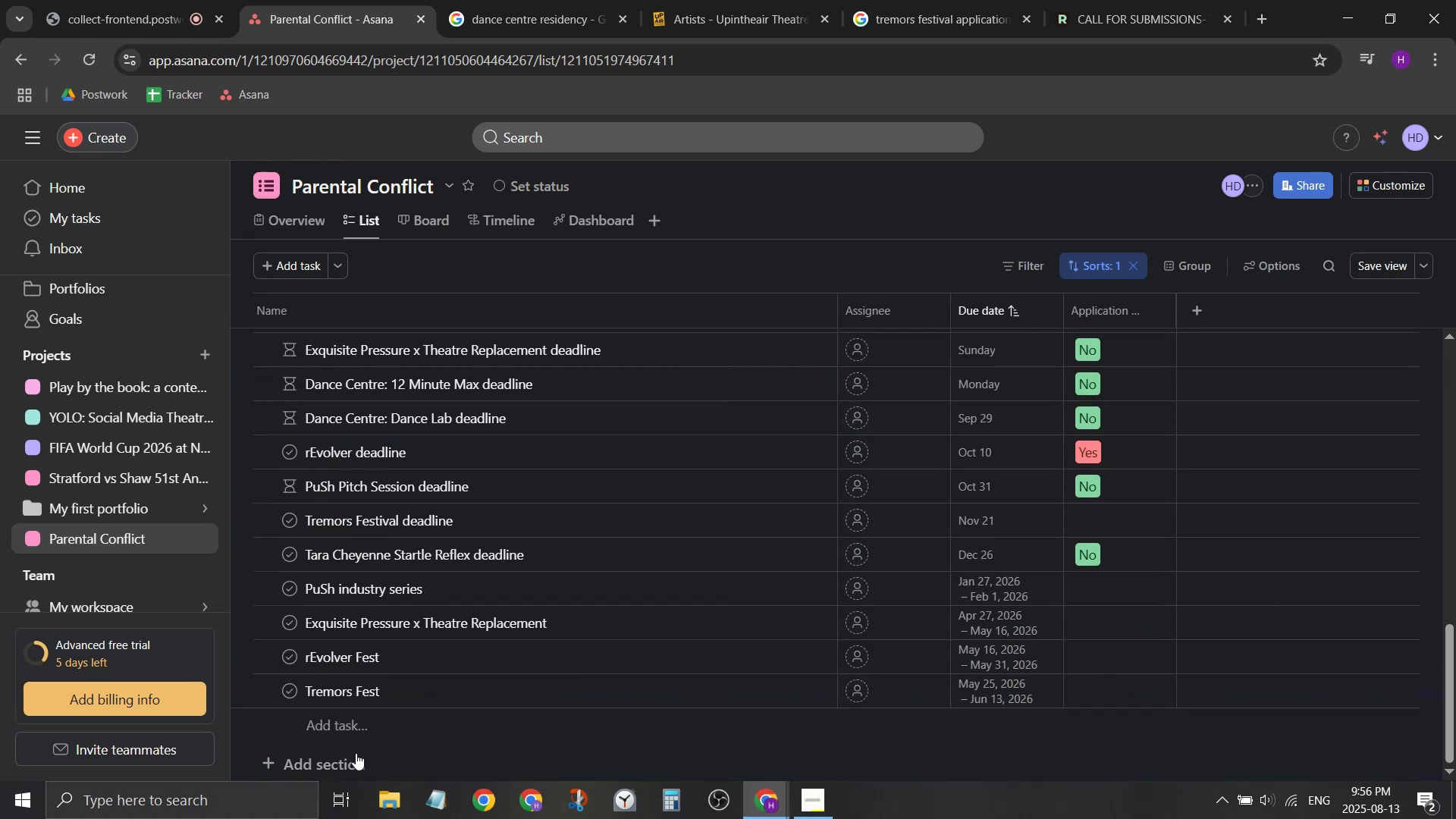 
left_click([348, 754])
 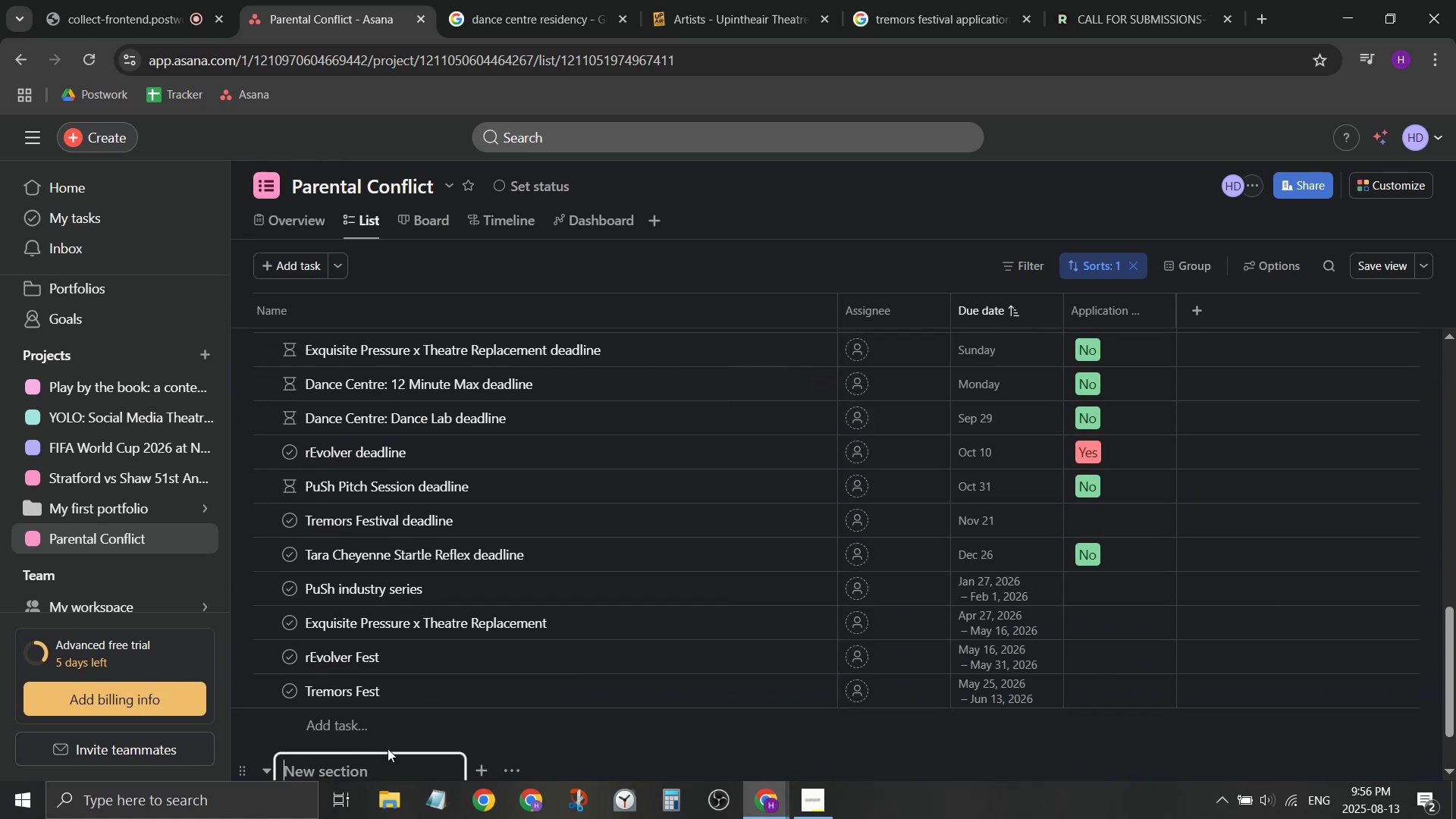 
type(Design)
 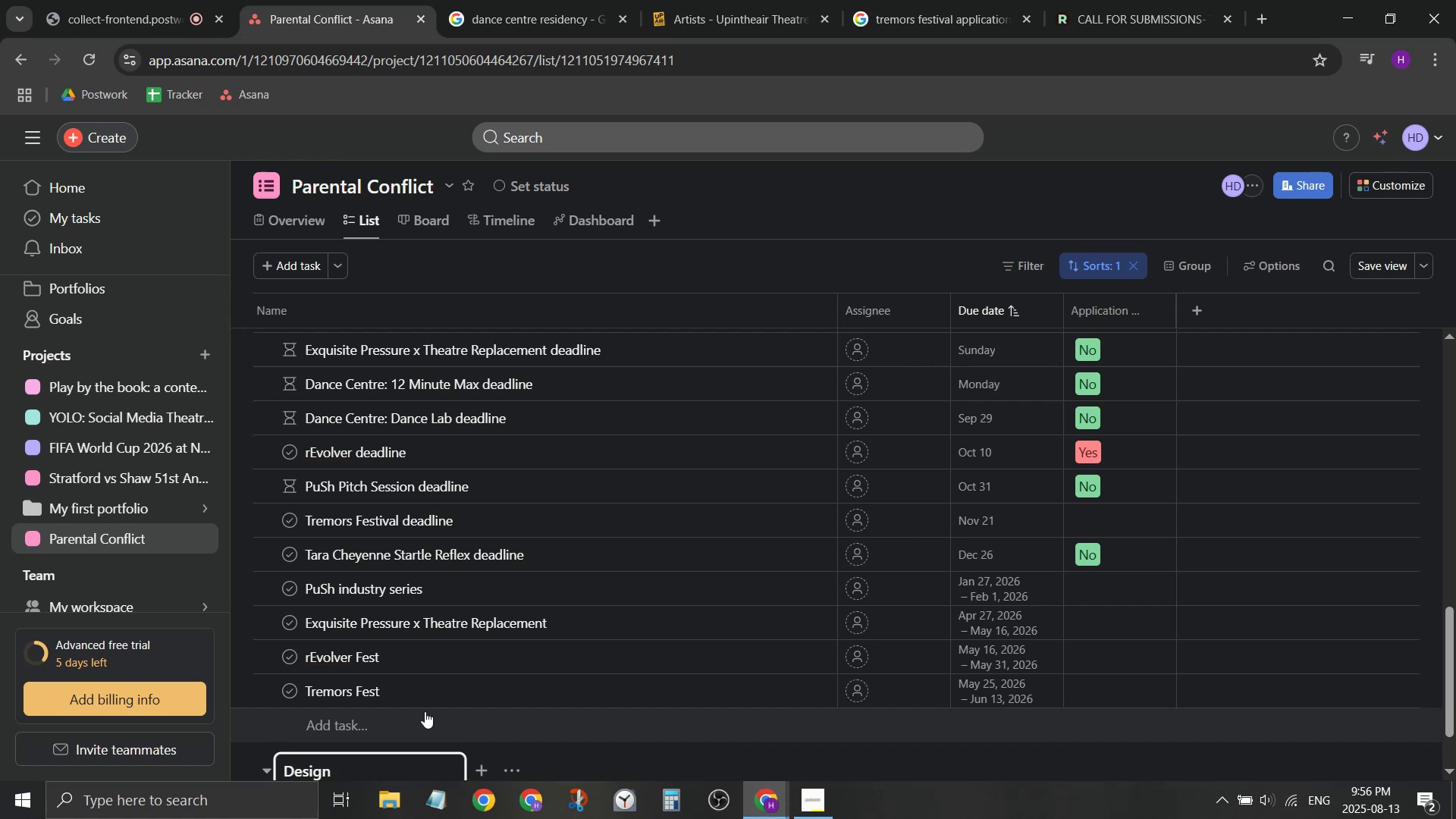 
wait(30.34)
 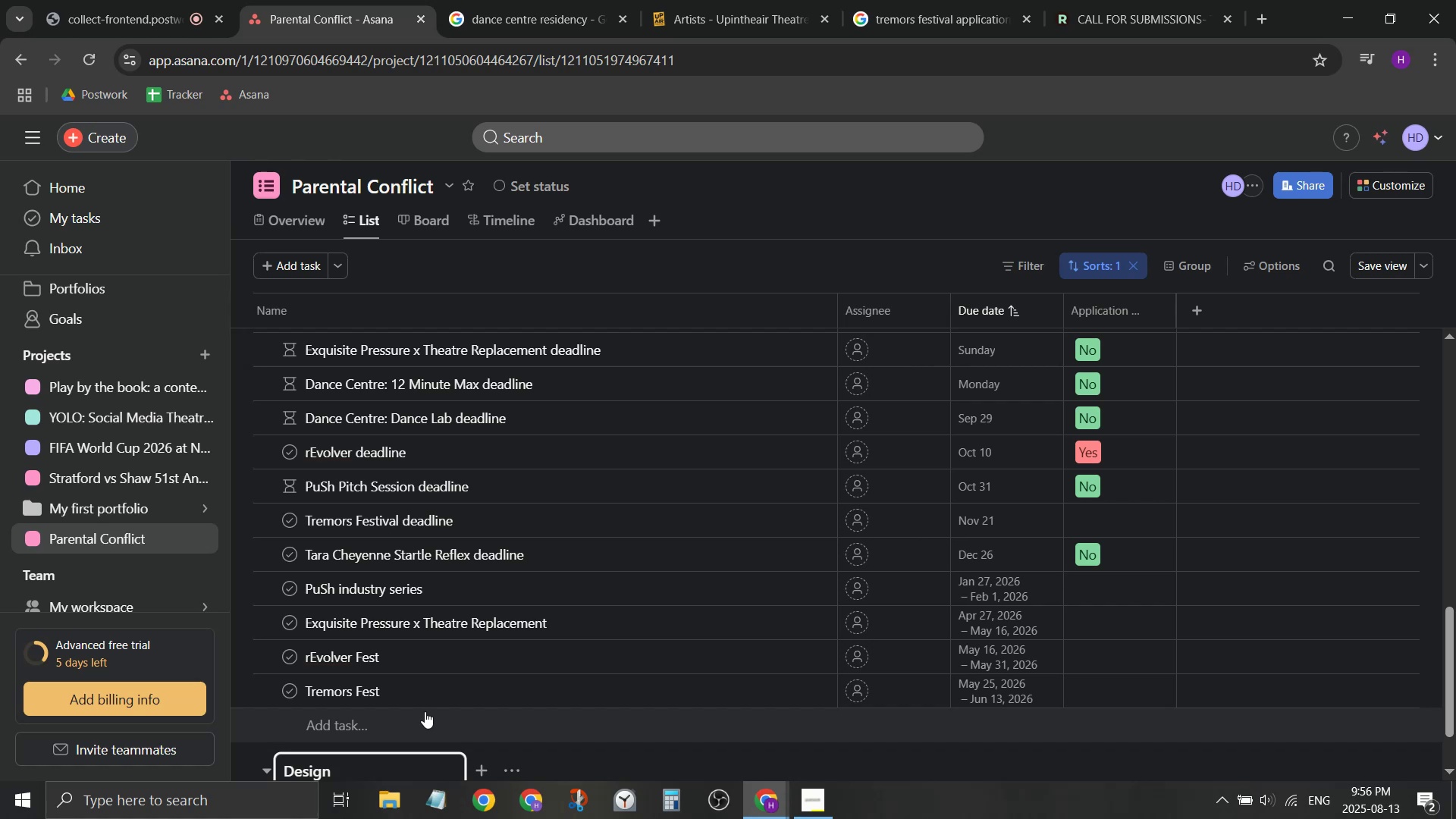 
key(Backspace)
 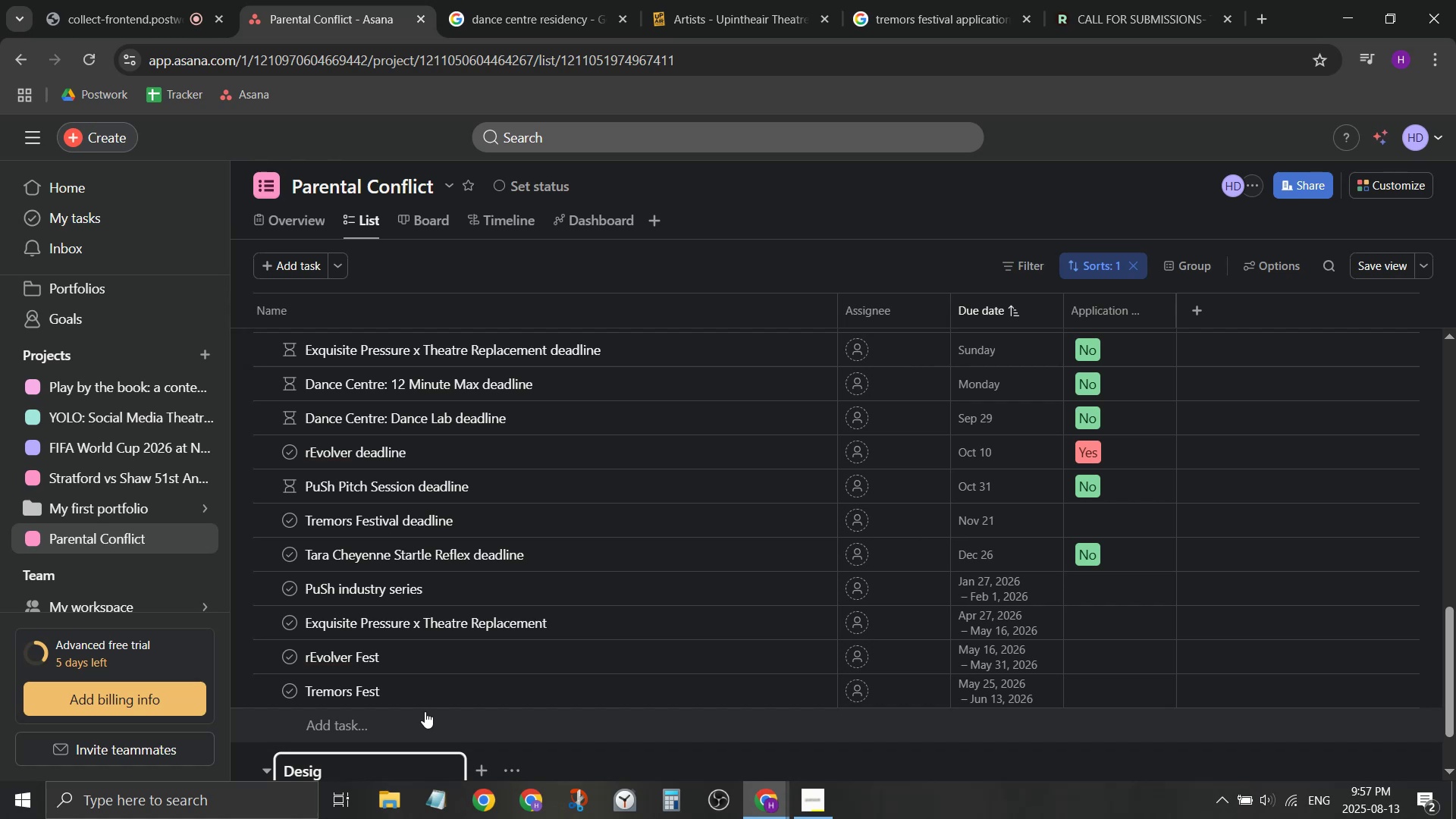 
key(Backspace)
 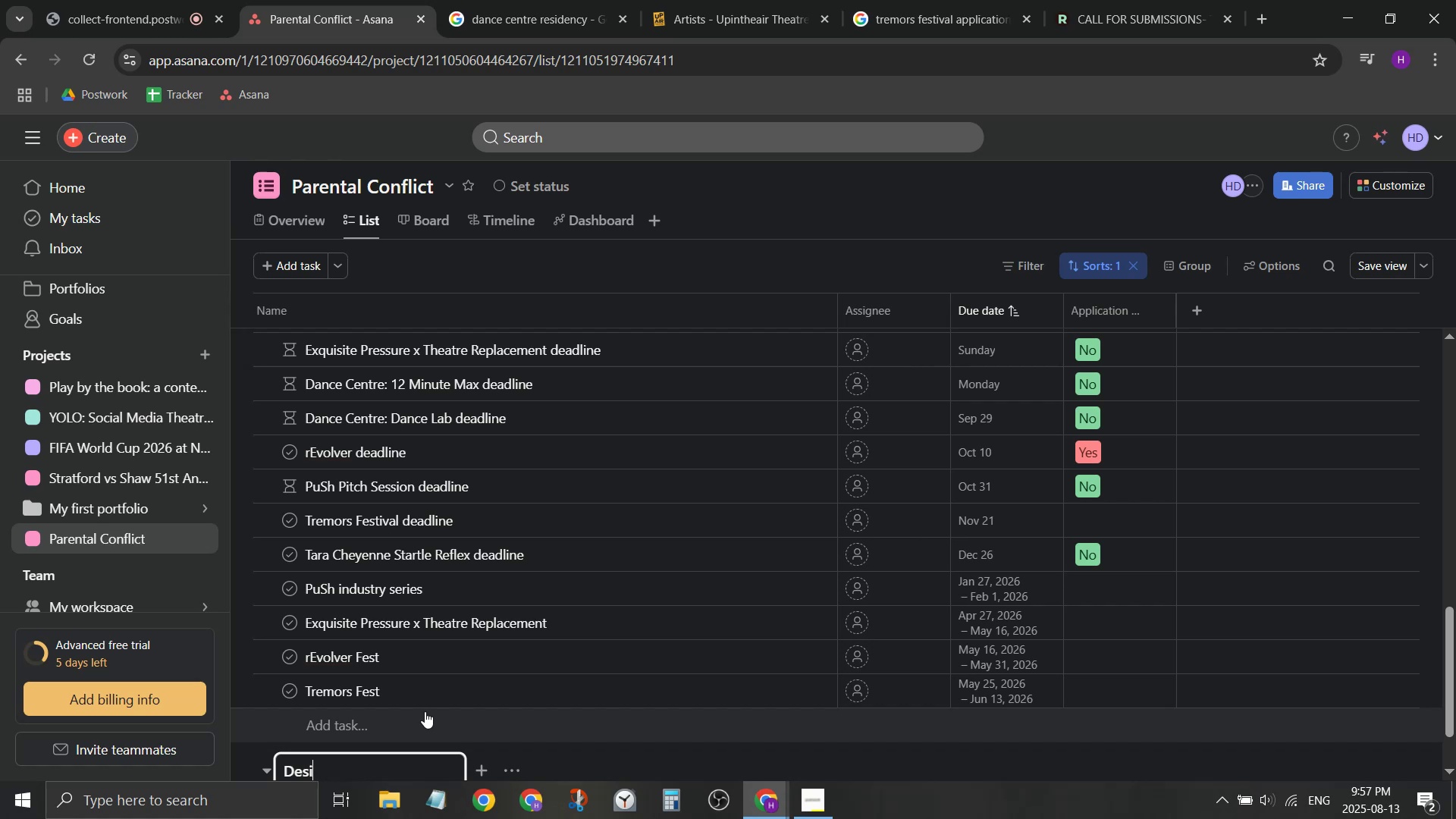 
key(Backspace)
 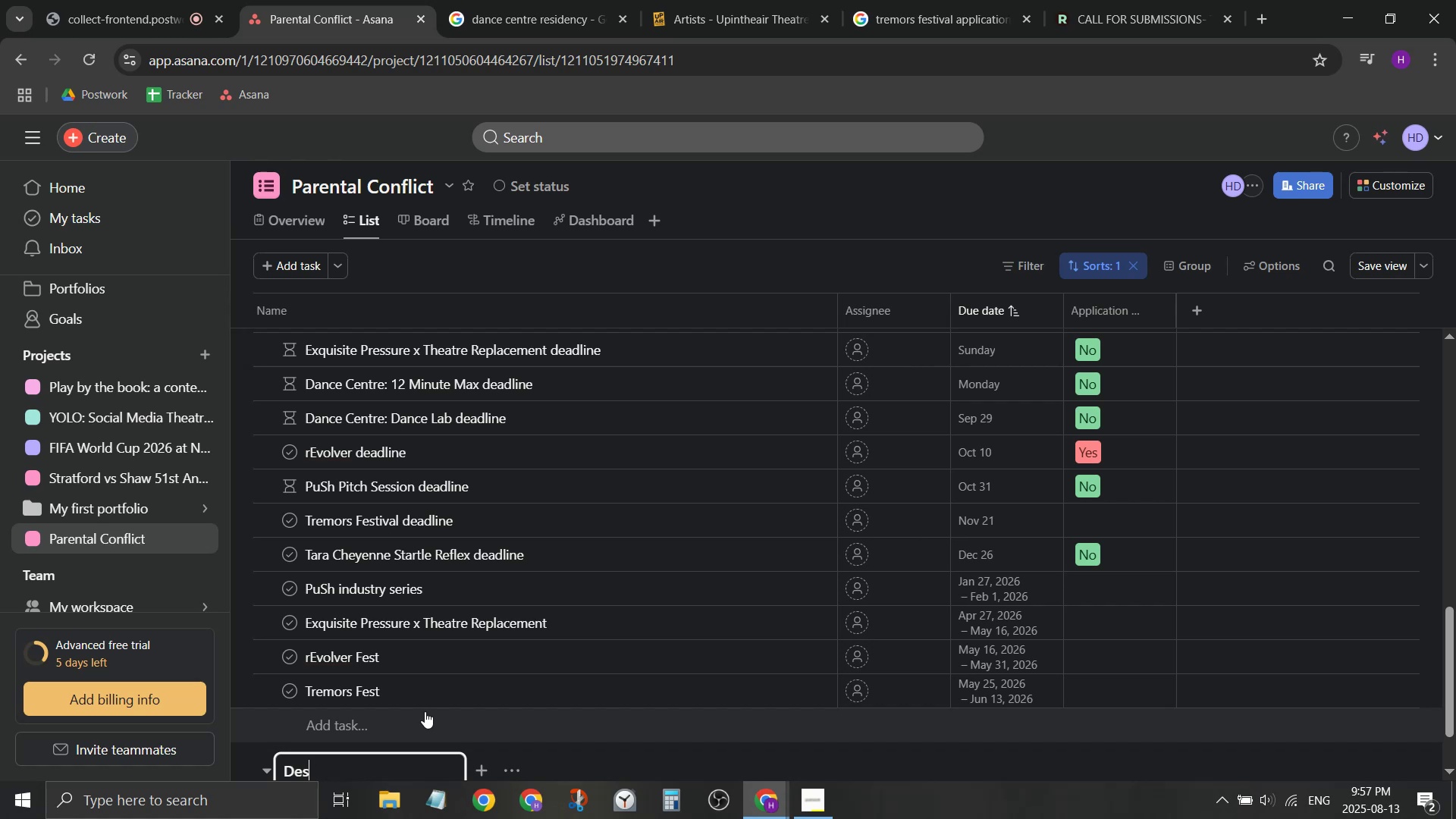 
key(Backspace)
 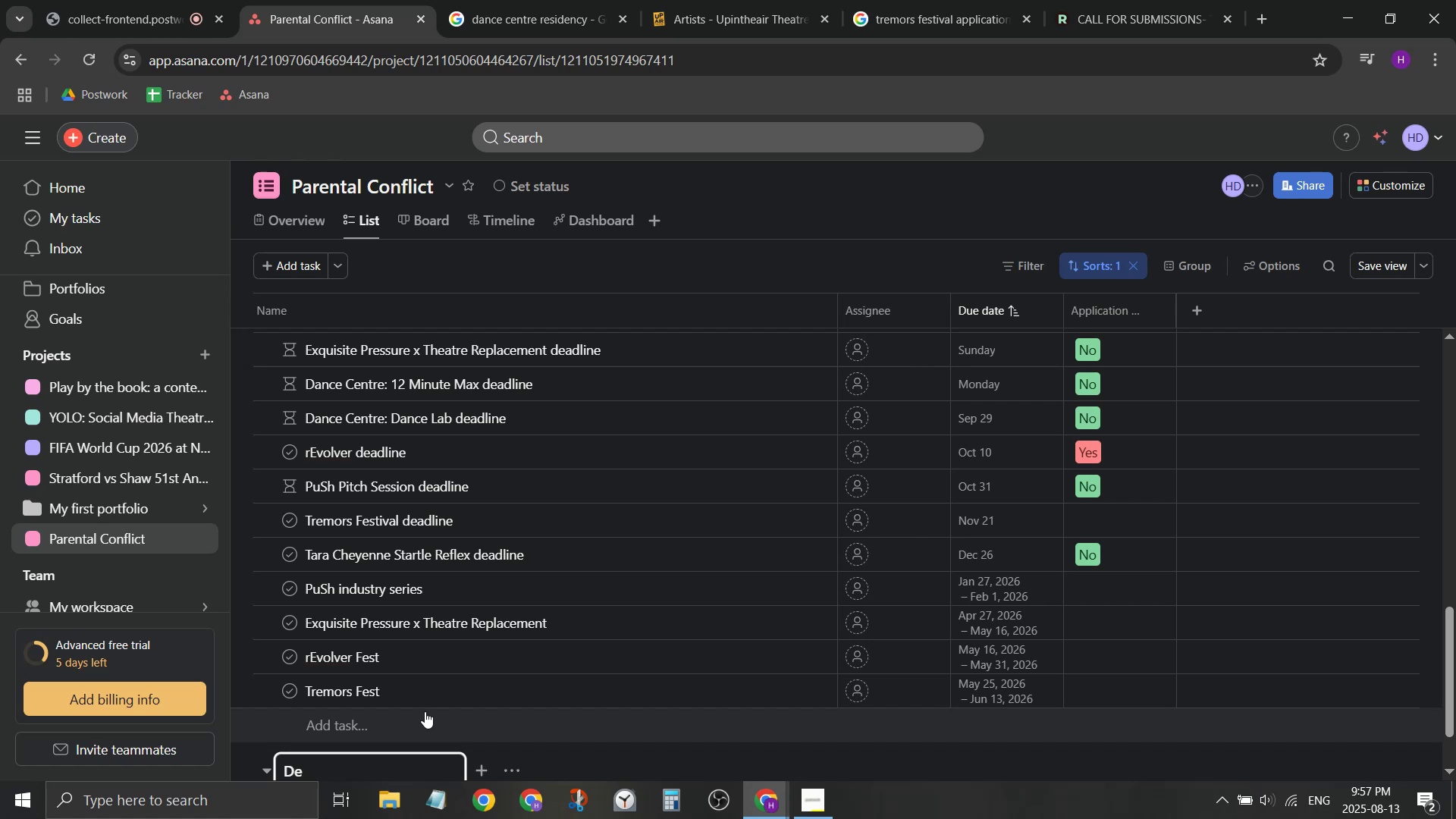 
key(Backspace)
 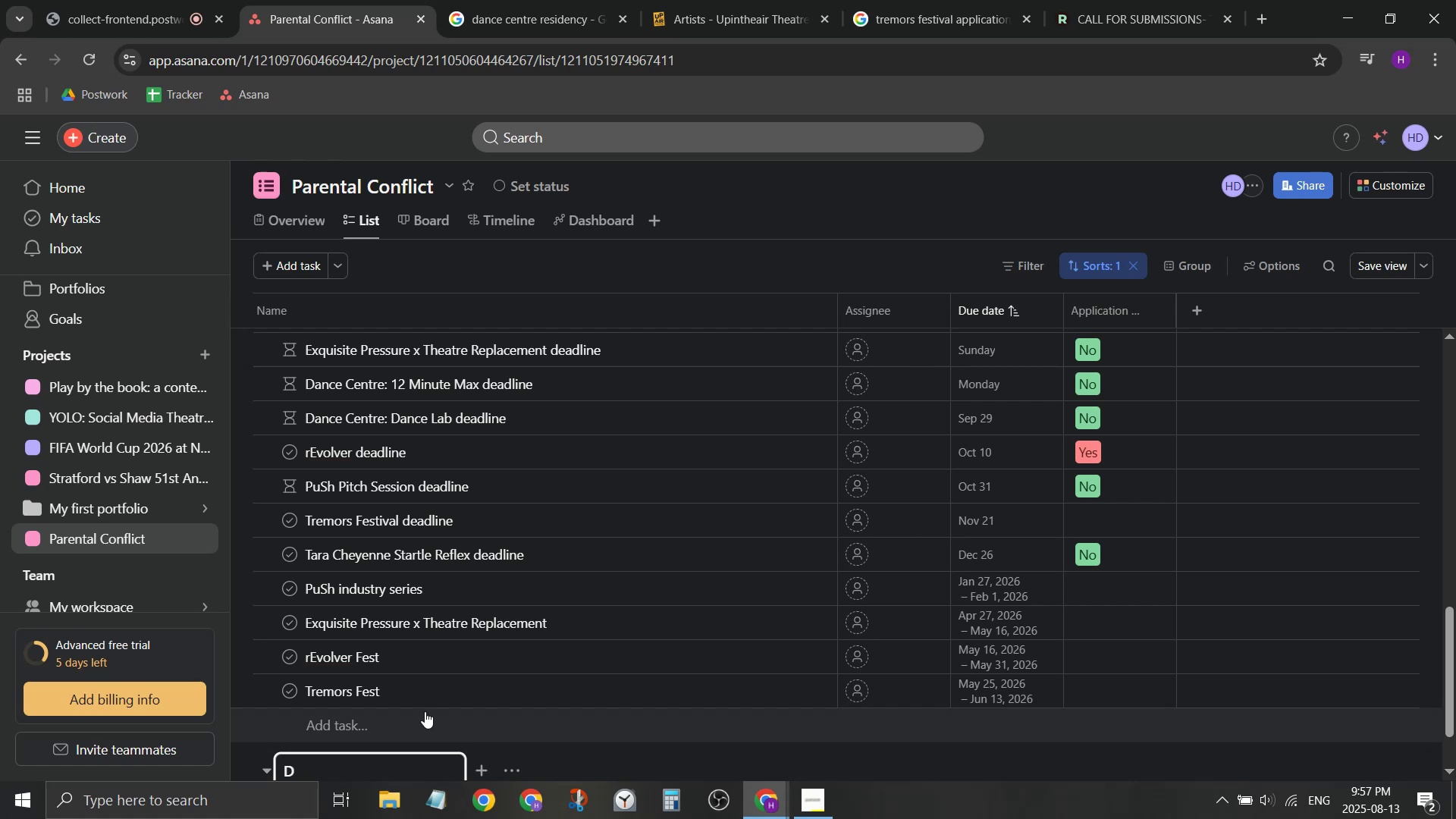 
key(Backspace)
 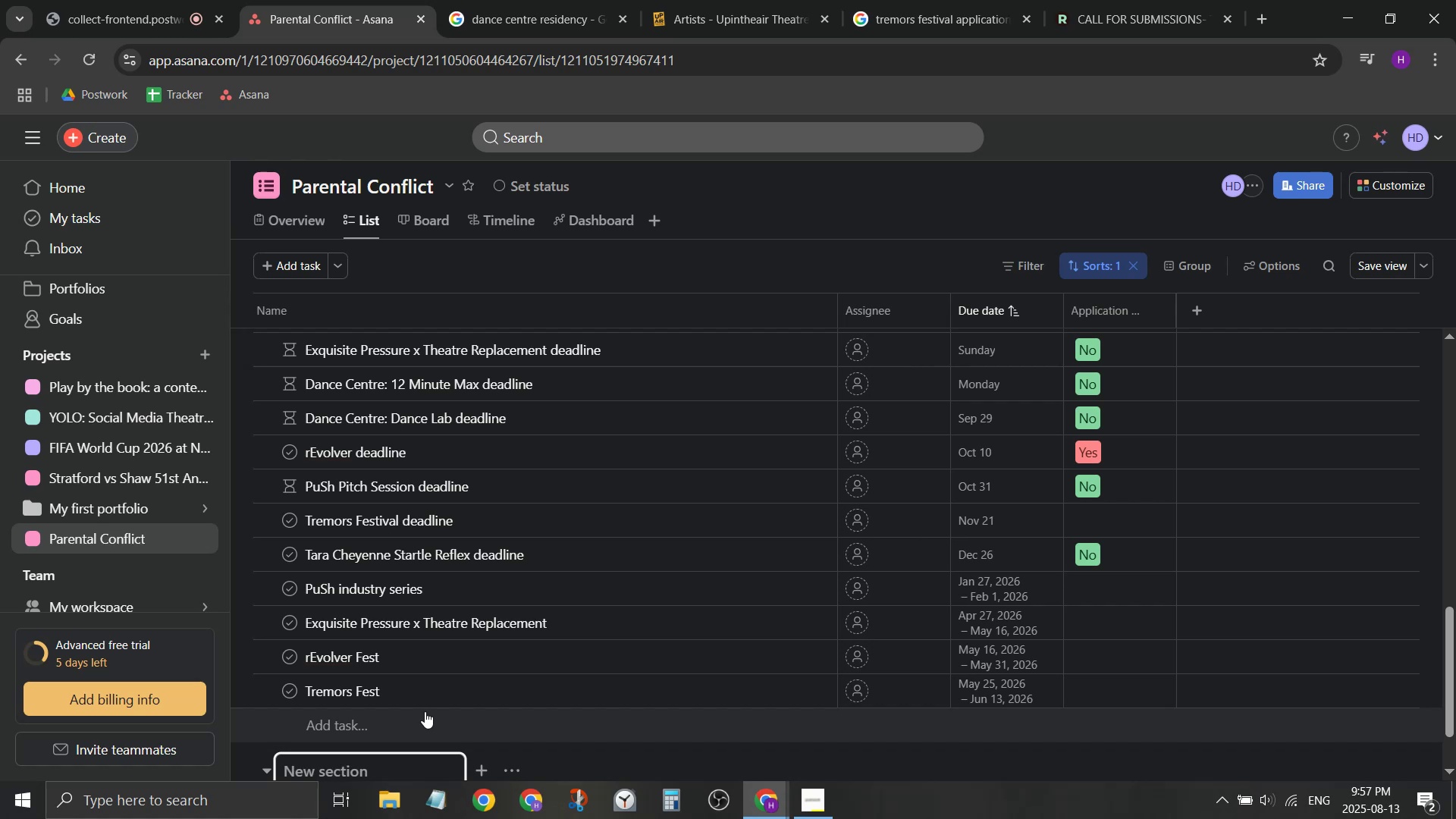 
scroll: coordinate [452, 700], scroll_direction: up, amount: 8.0
 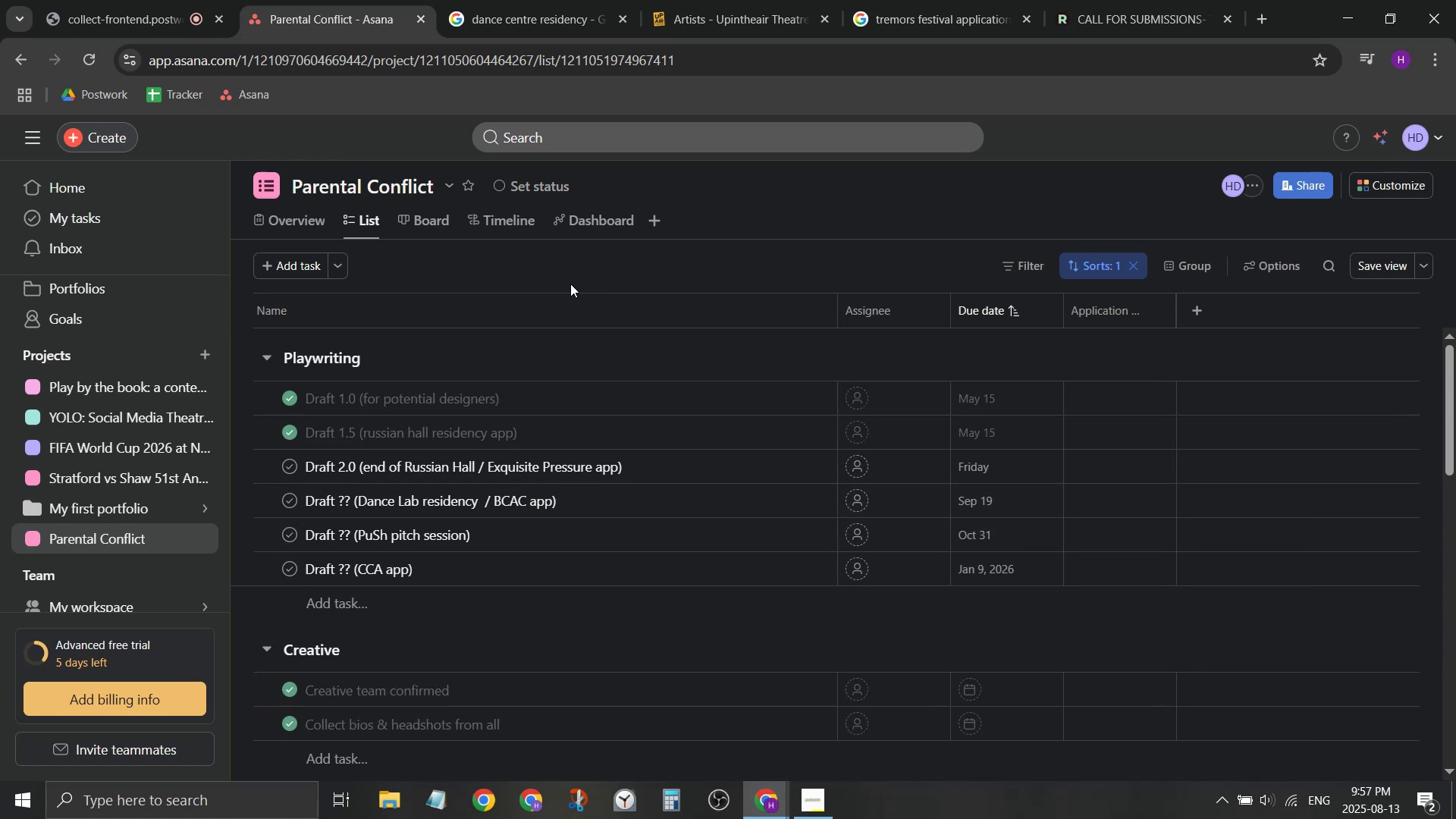 
left_click([517, 214])
 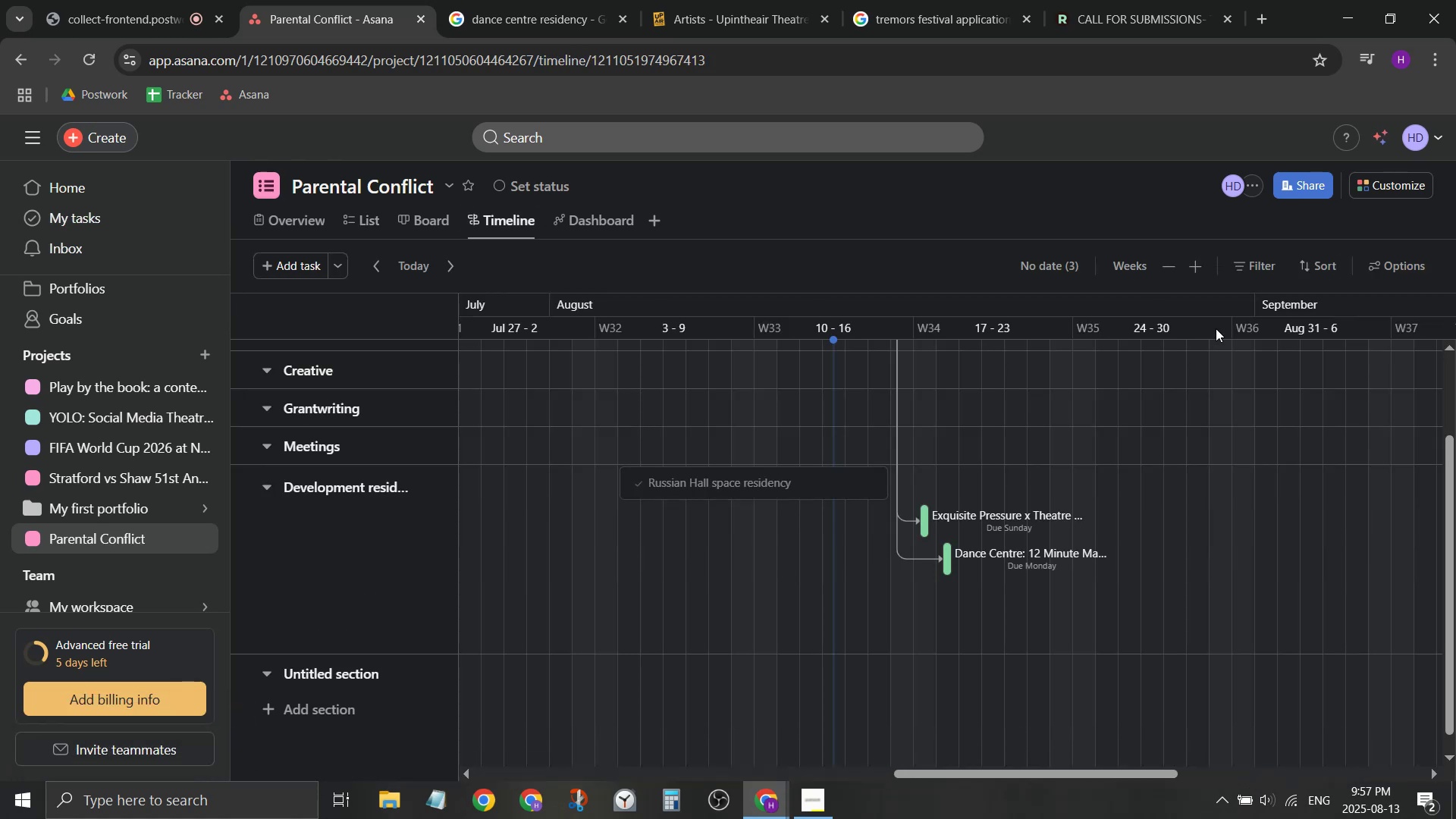 
double_click([1166, 267])
 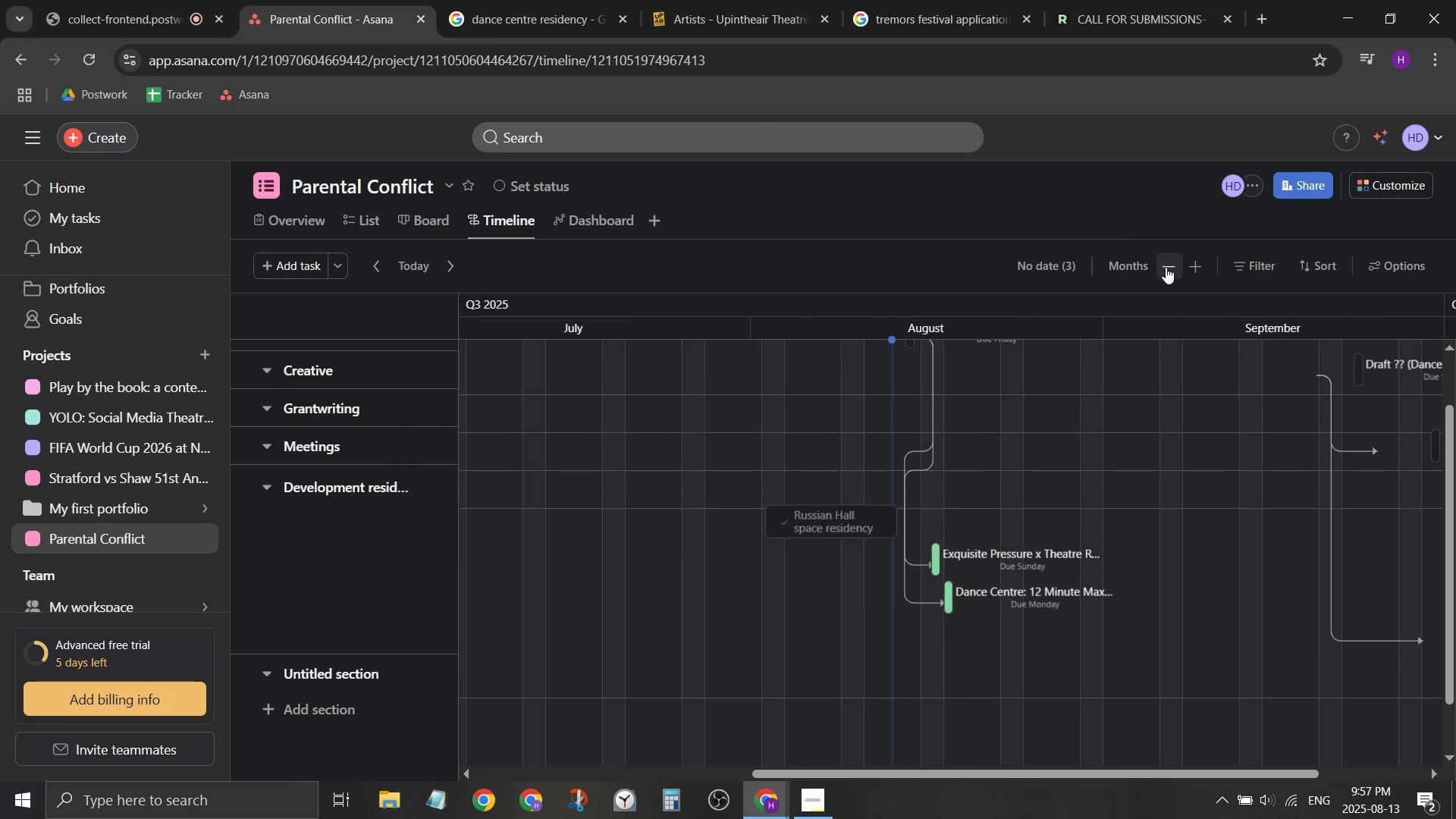 
triple_click([1166, 267])
 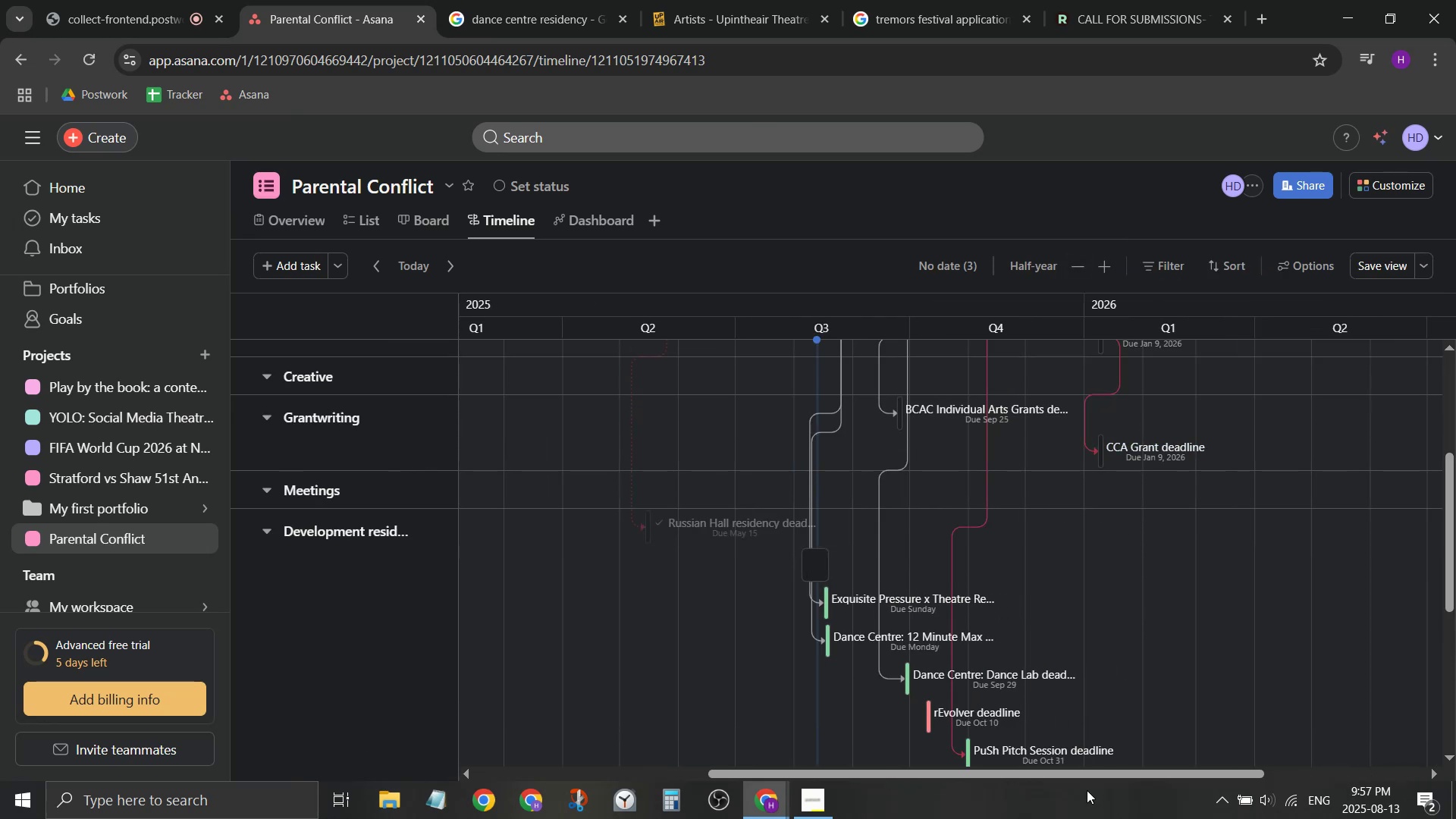 
left_click_drag(start_coordinate=[1097, 778], to_coordinate=[1274, 786])
 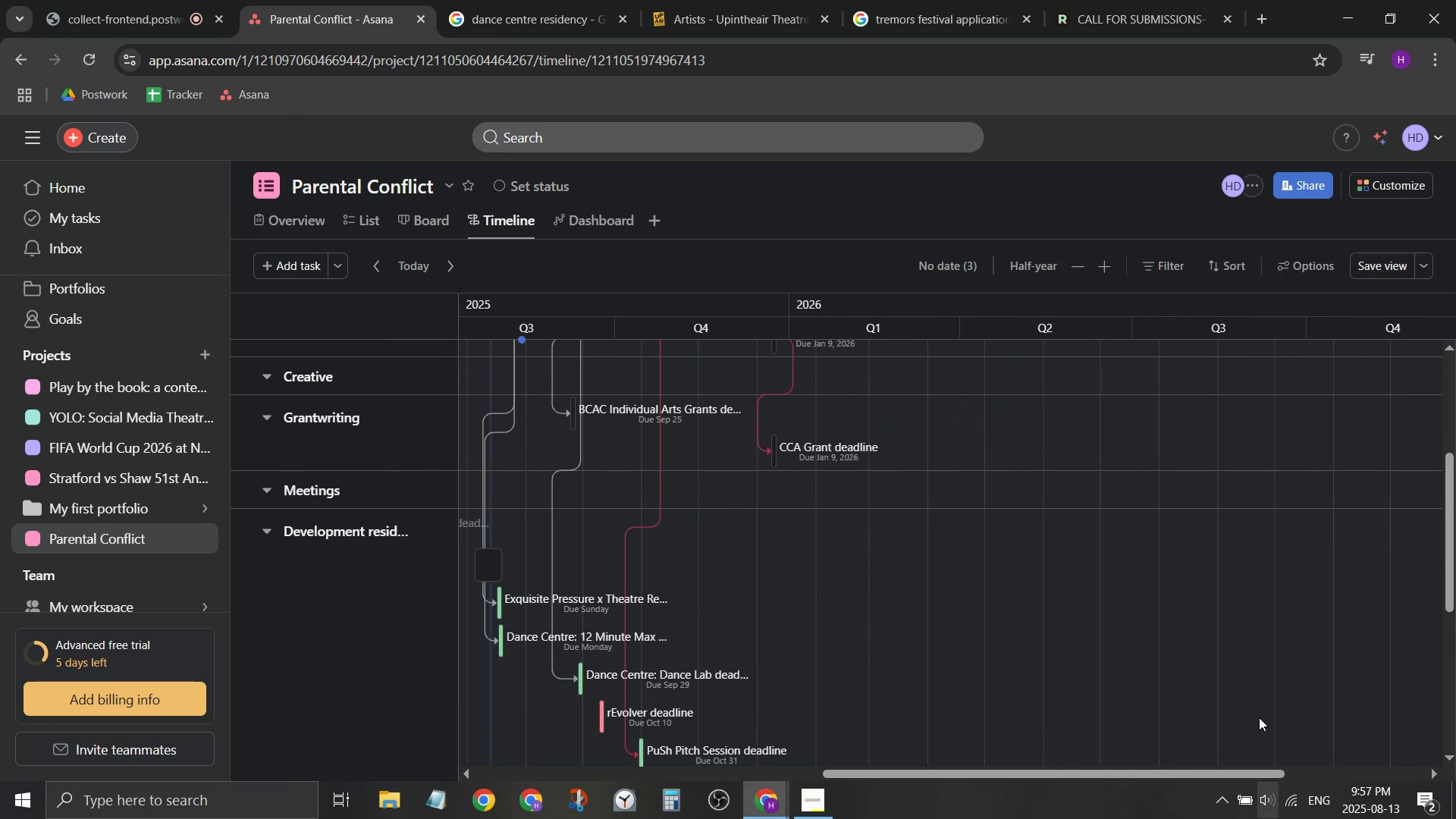 
scroll: coordinate [1236, 680], scroll_direction: down, amount: 3.0
 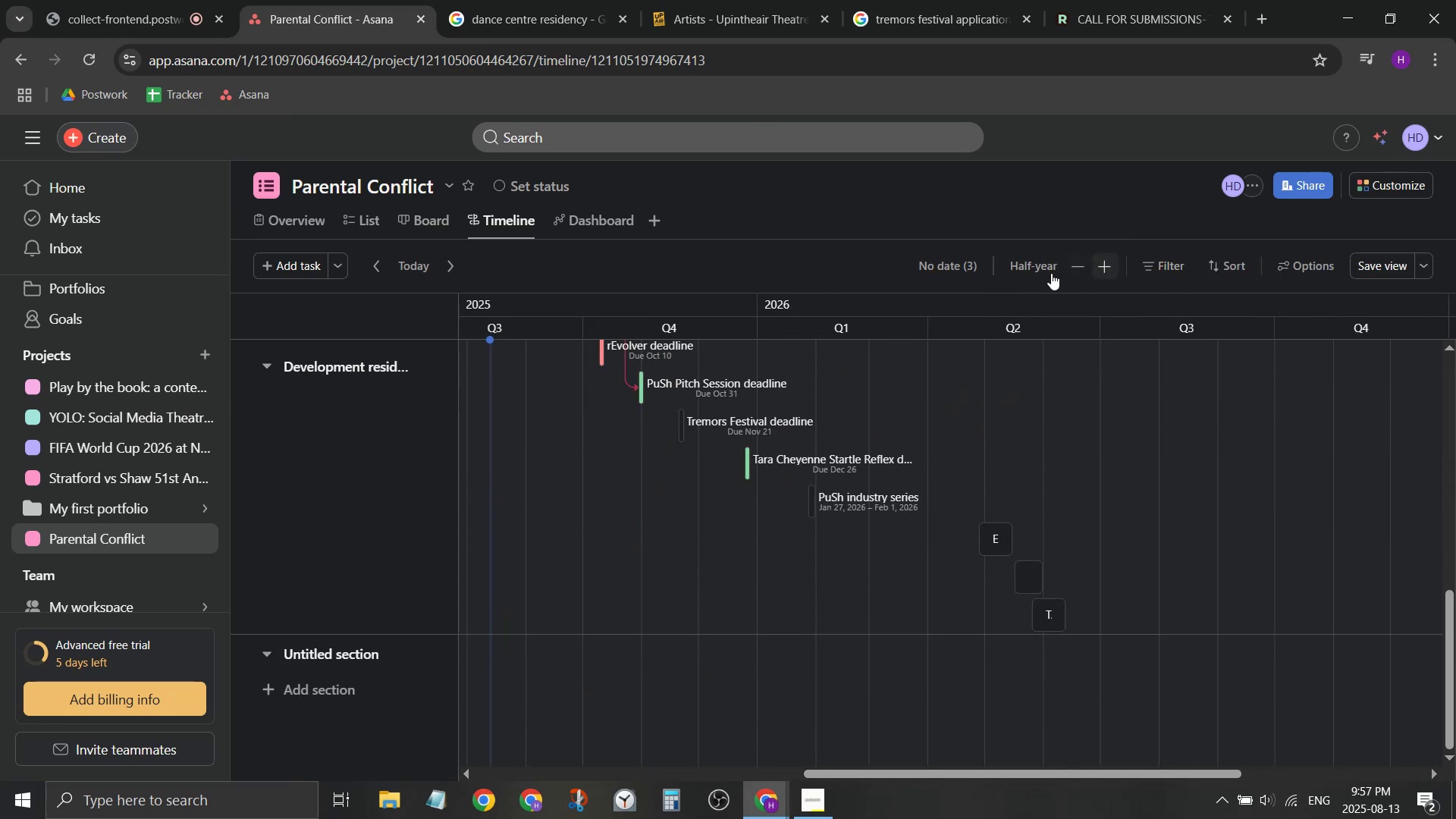 
mouse_move([1016, 560])
 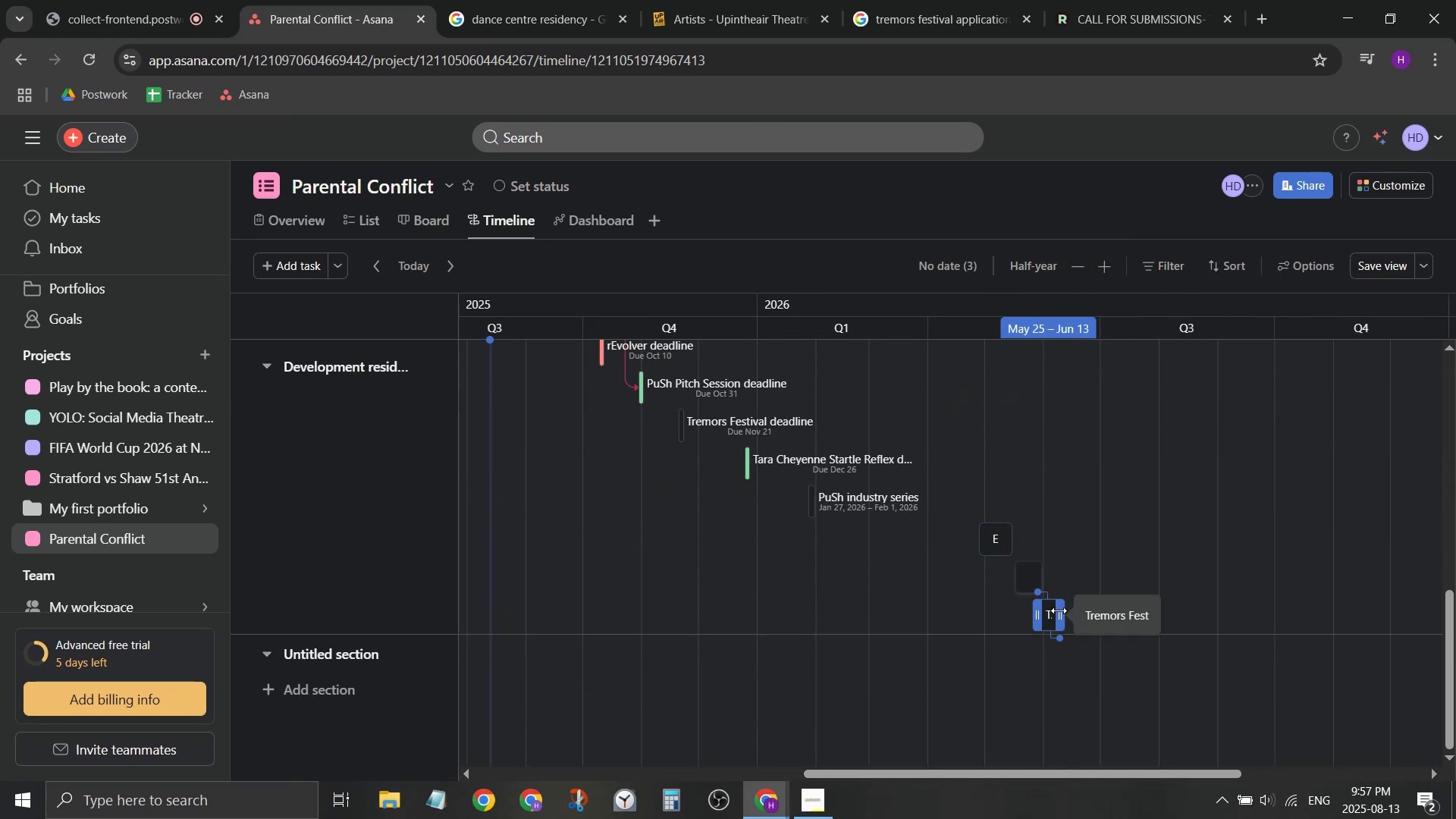 
scroll: coordinate [1119, 624], scroll_direction: none, amount: 0.0
 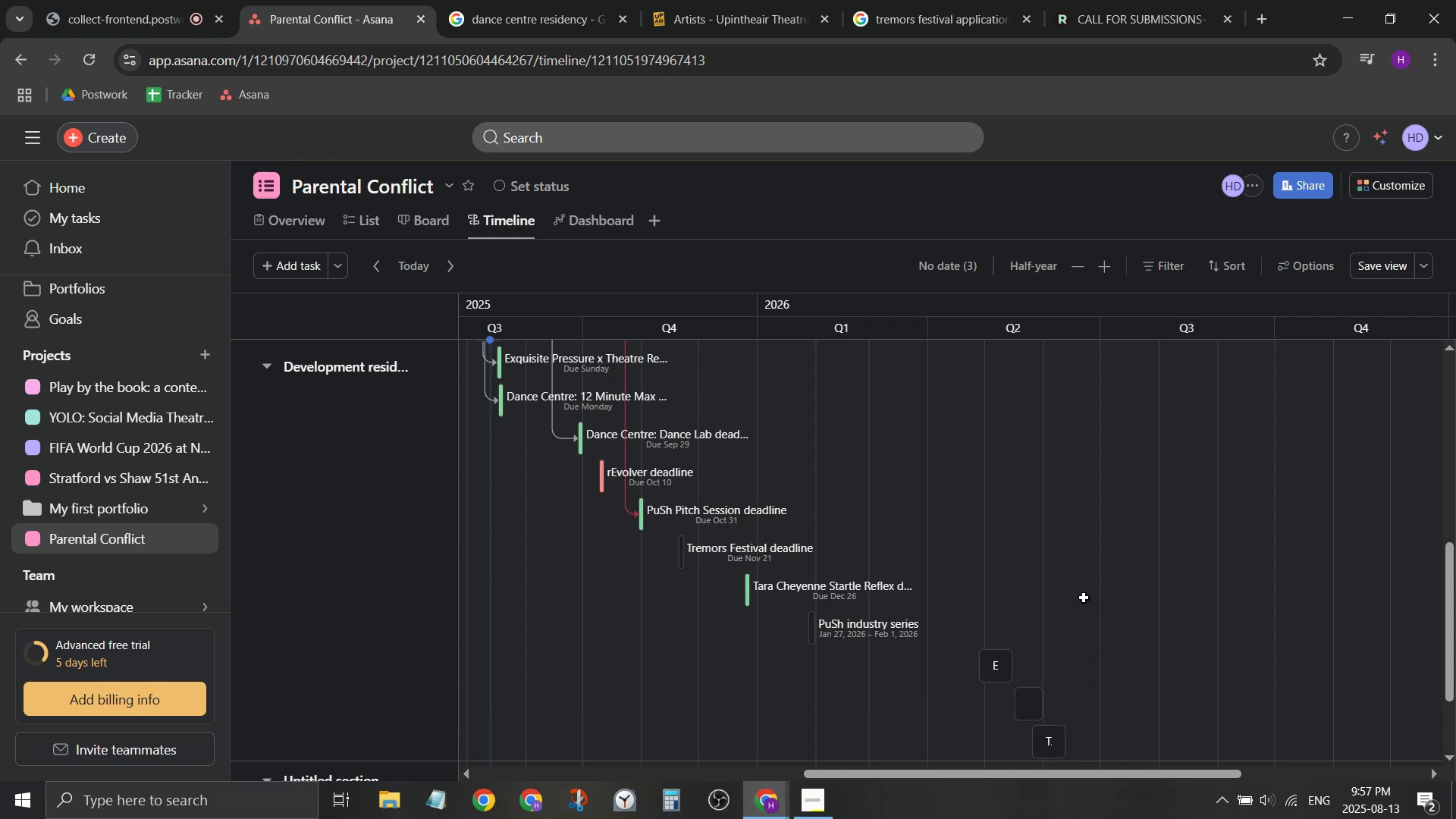 
scroll: coordinate [730, 536], scroll_direction: up, amount: 2.0
 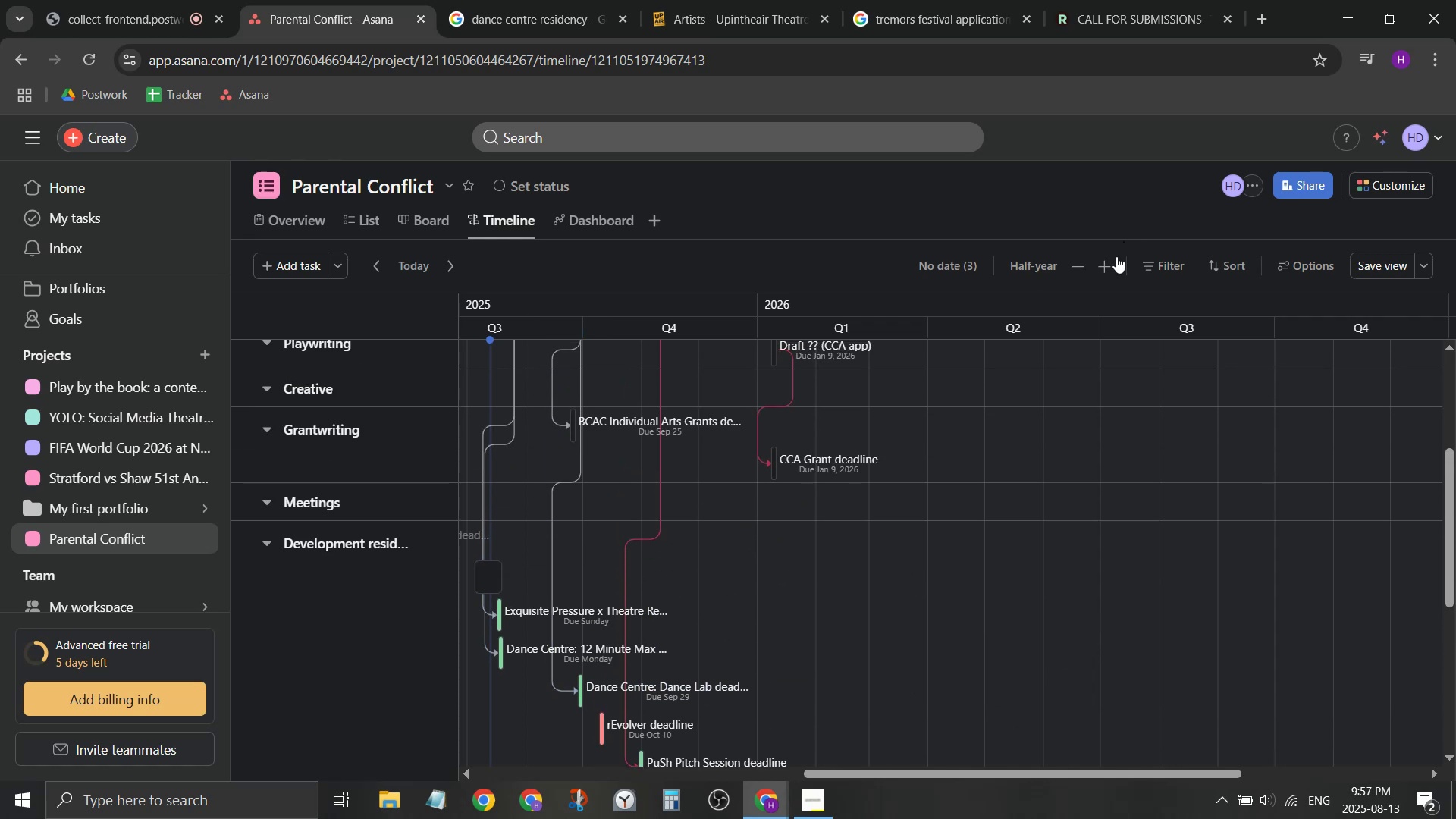 
left_click([1115, 258])
 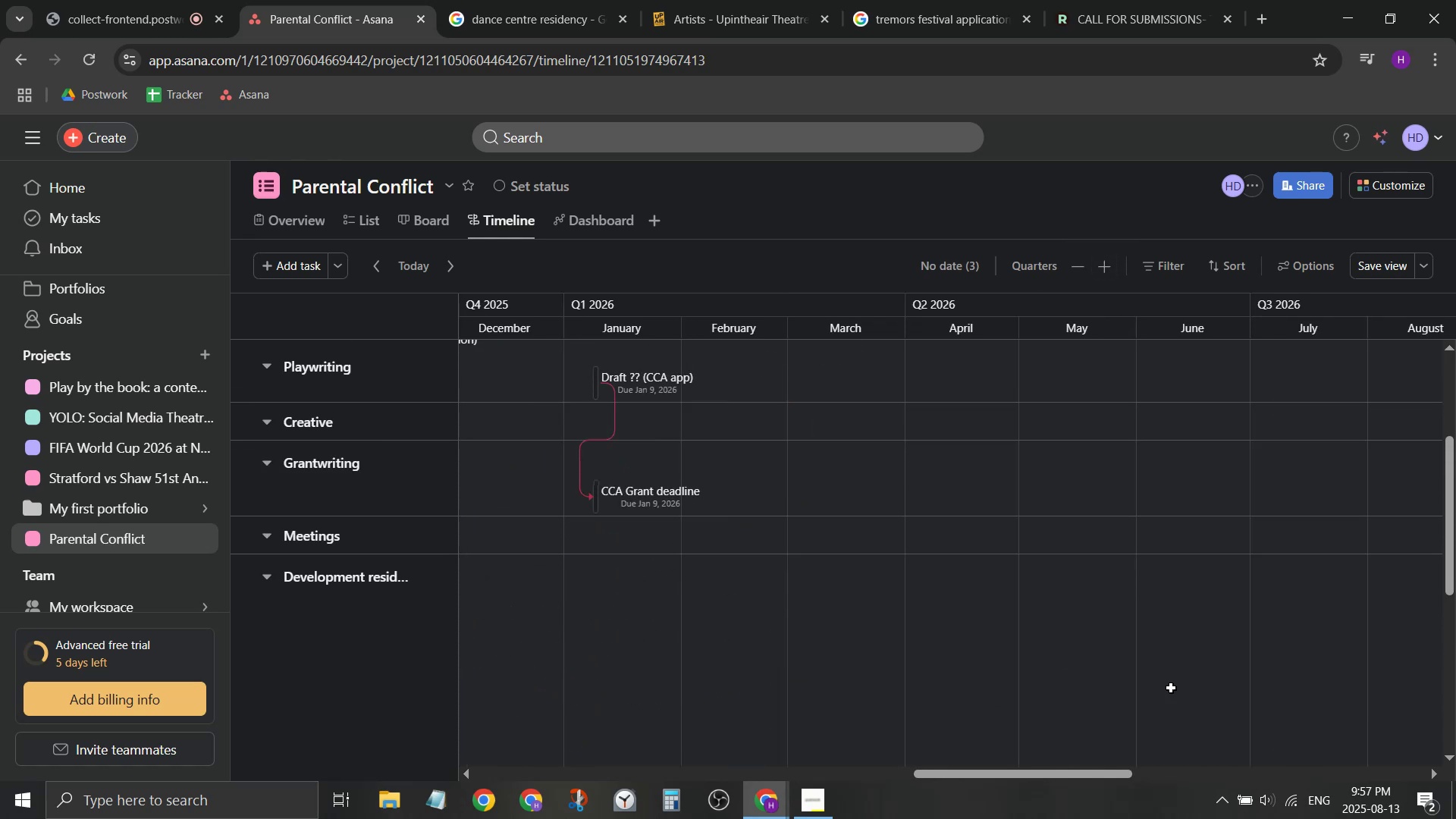 
scroll: coordinate [1106, 674], scroll_direction: down, amount: 2.0
 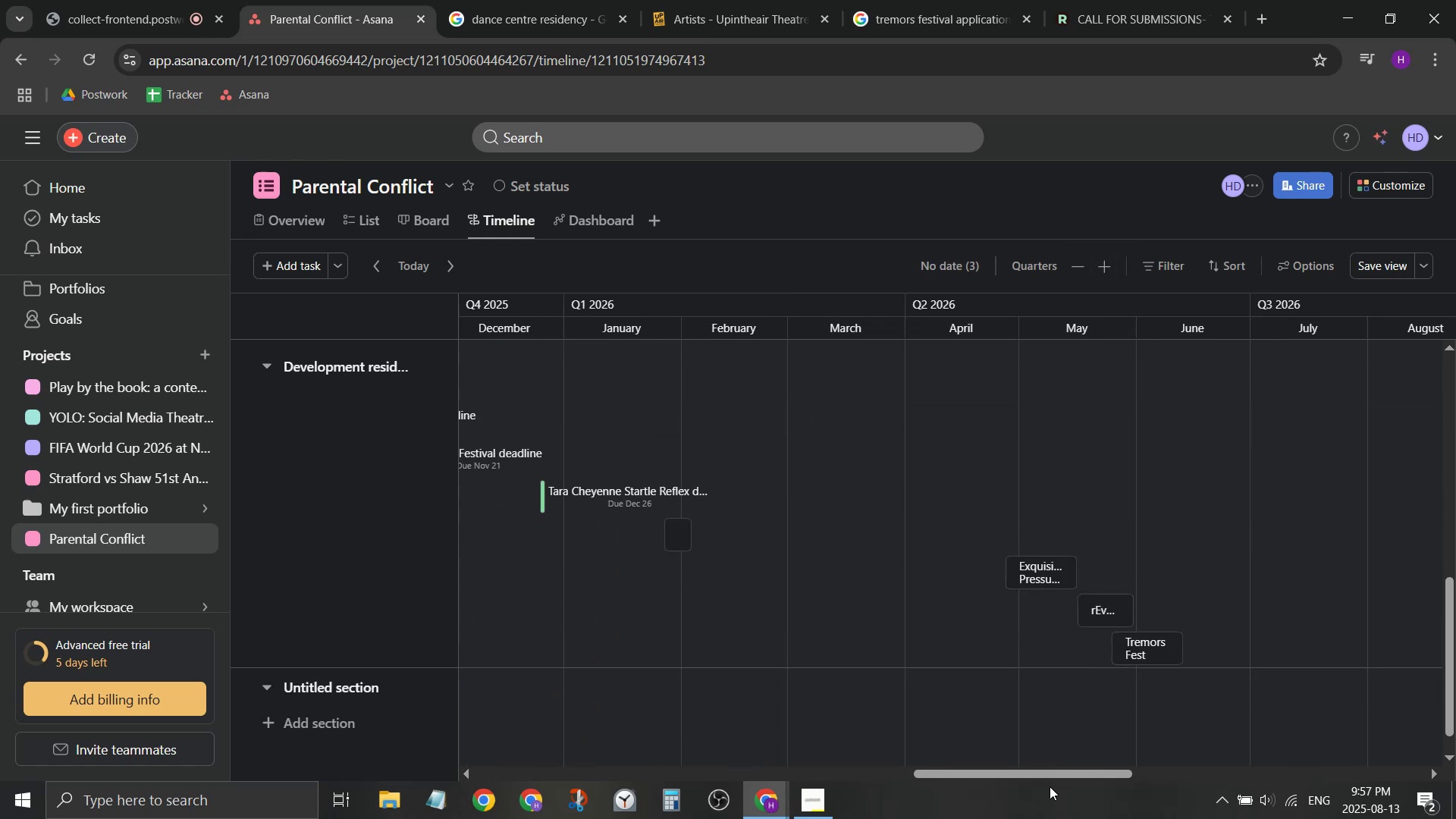 
left_click_drag(start_coordinate=[1076, 774], to_coordinate=[956, 779])
 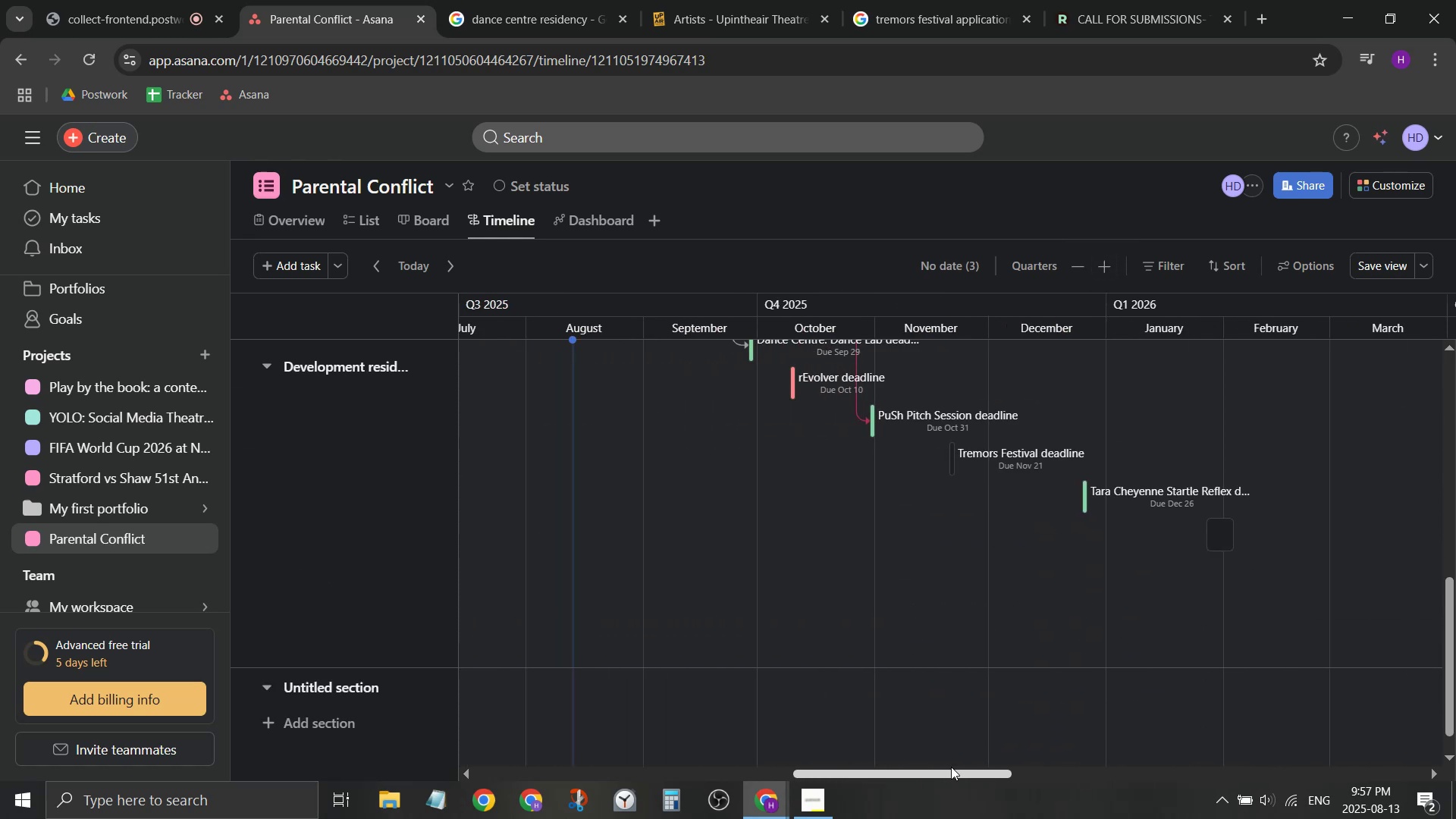 
scroll: coordinate [965, 742], scroll_direction: none, amount: 0.0
 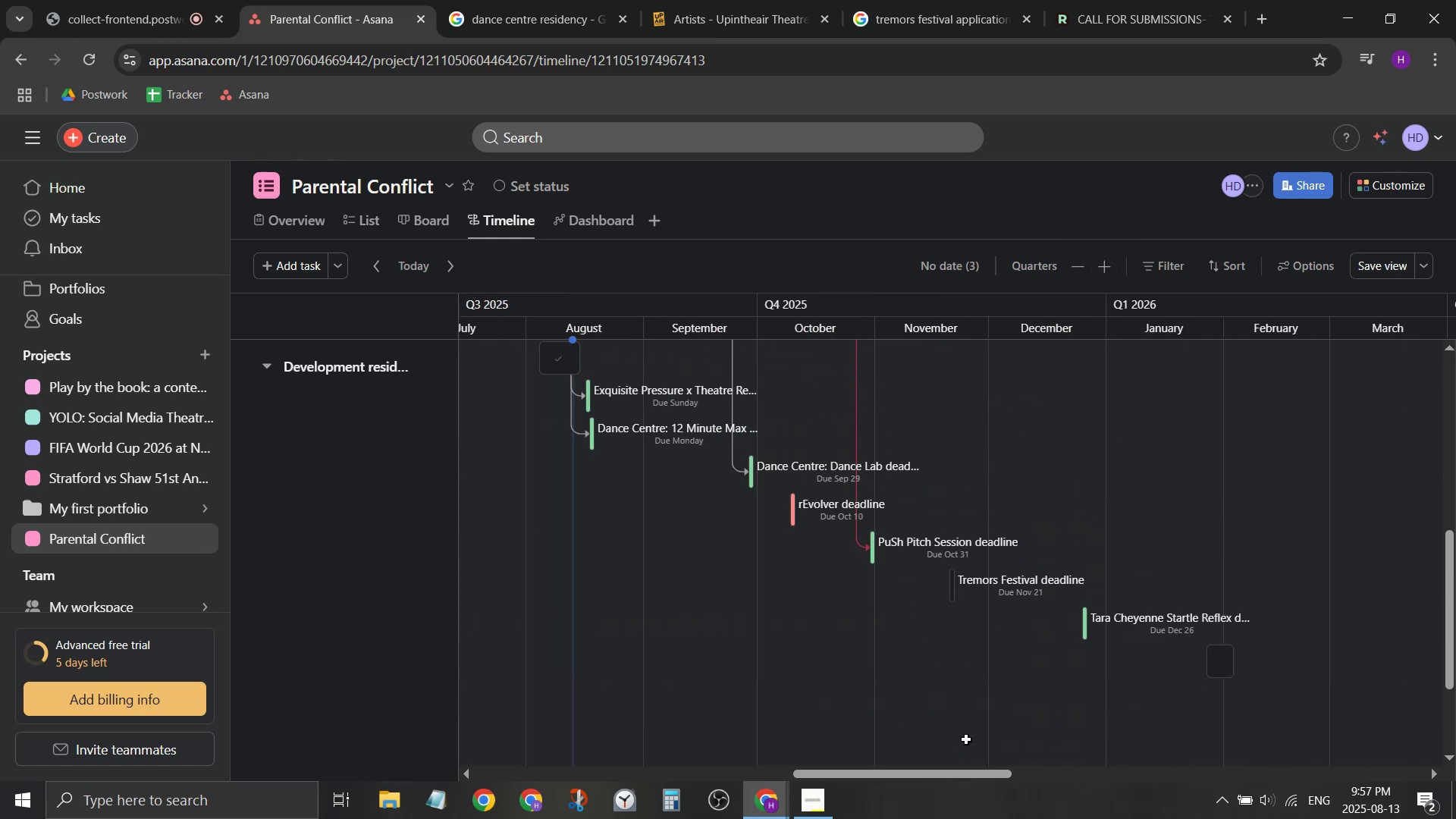 
scroll: coordinate [858, 647], scroll_direction: up, amount: 3.0
 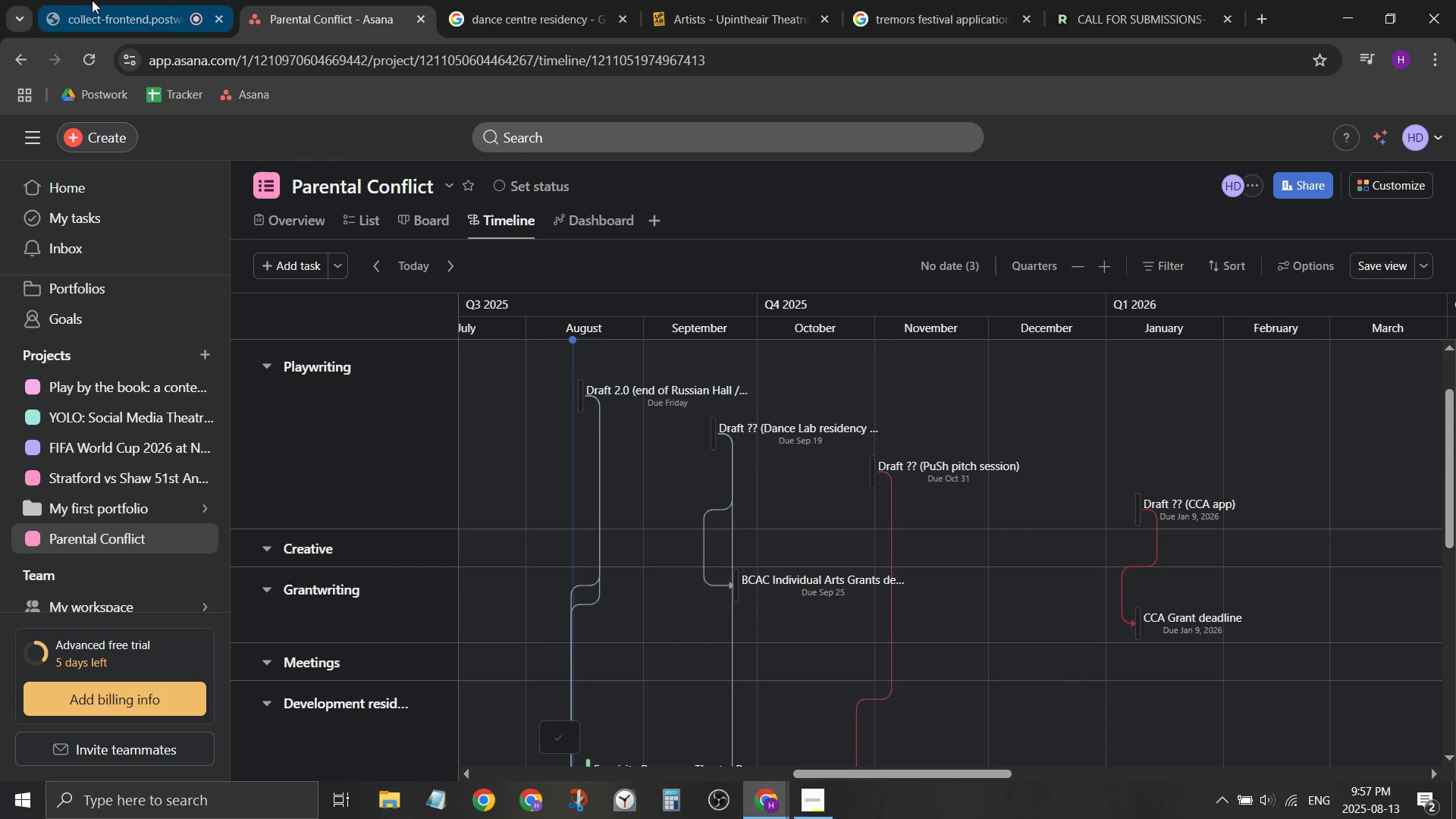 
left_click([290, 225])
 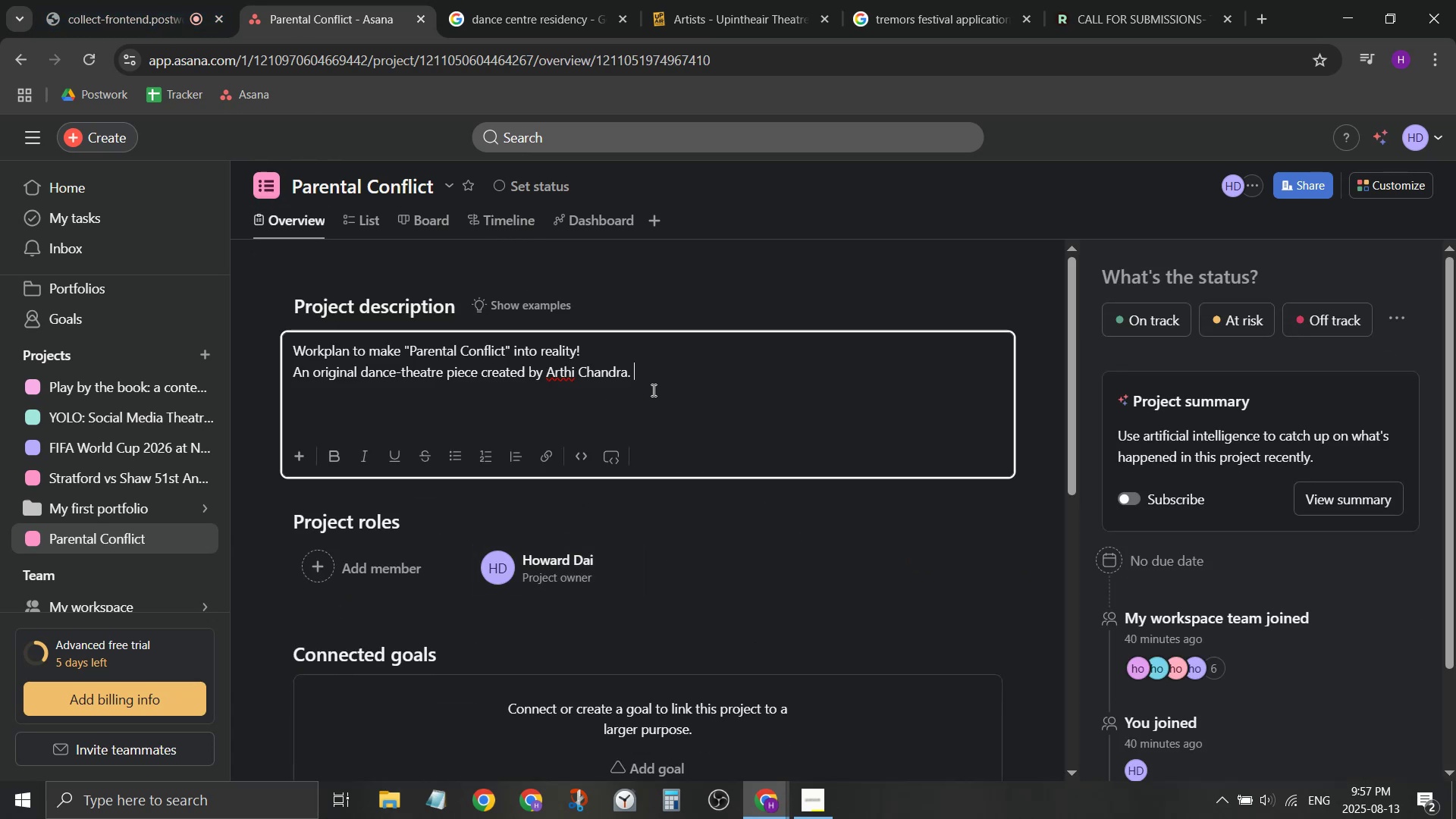 
scroll: coordinate [652, 390], scroll_direction: none, amount: 0.0
 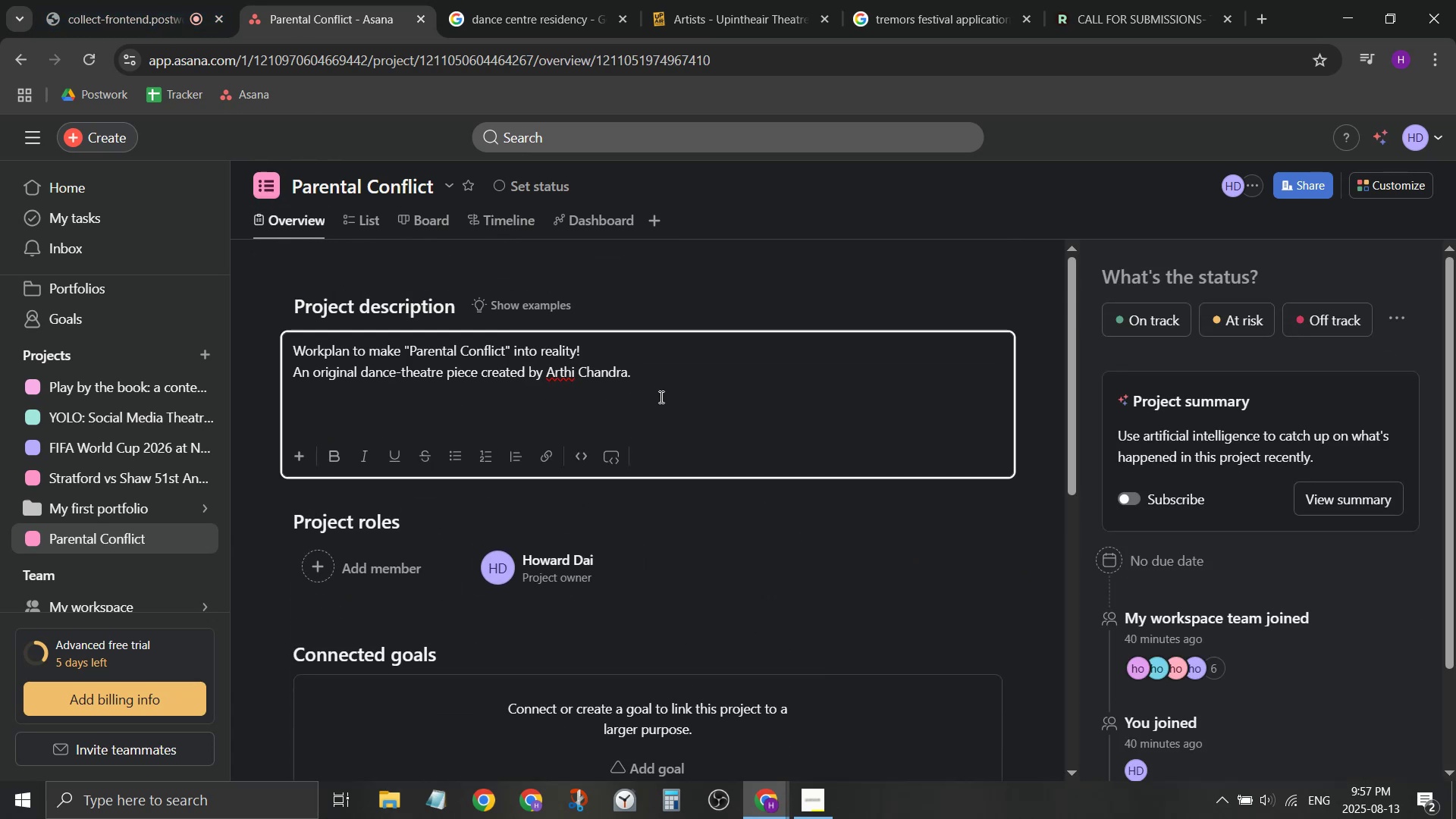 
key(Enter)
 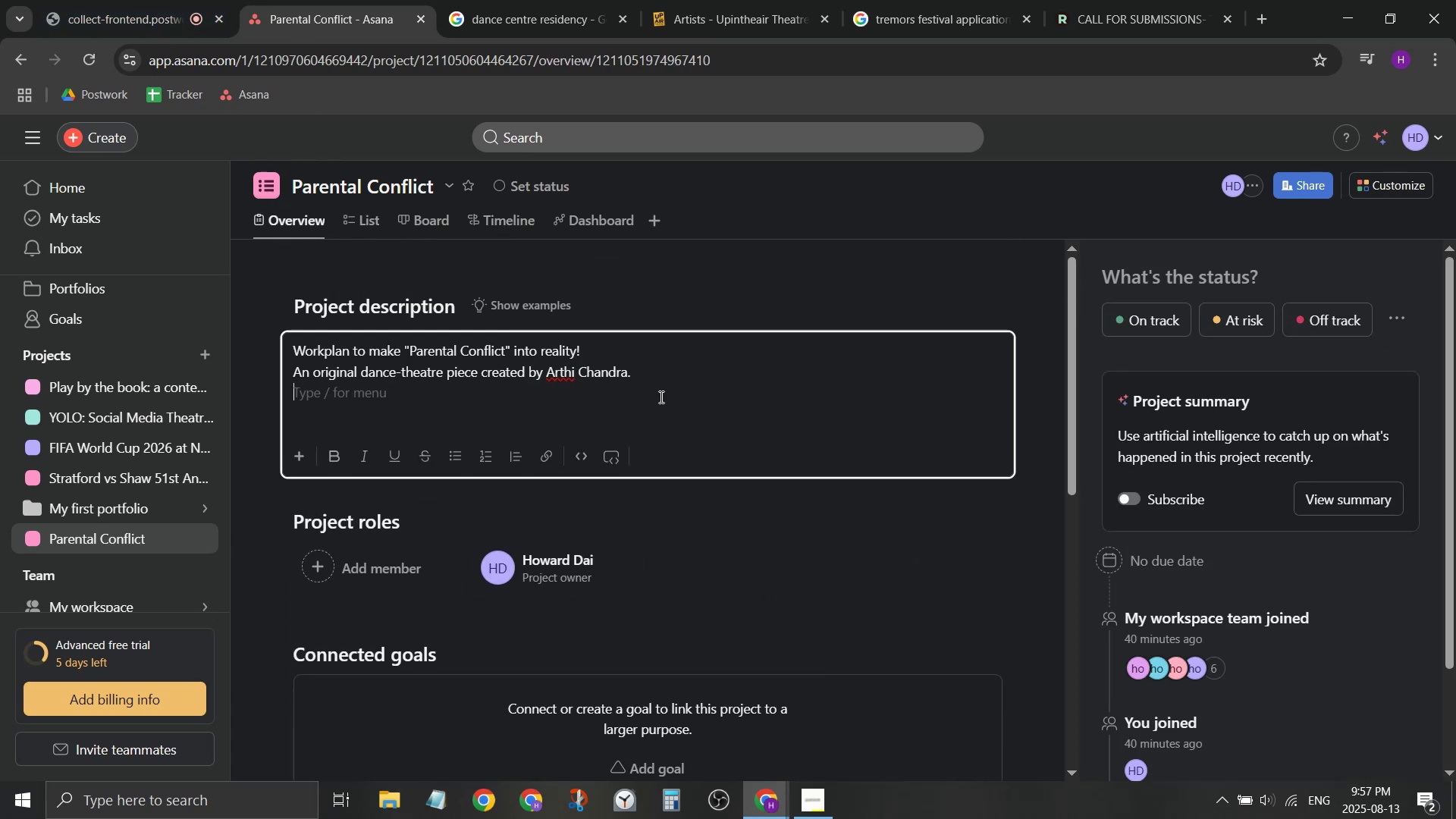 
type(Produced by Library Performance Colleci)
key(Backspace)
type(tive.)
 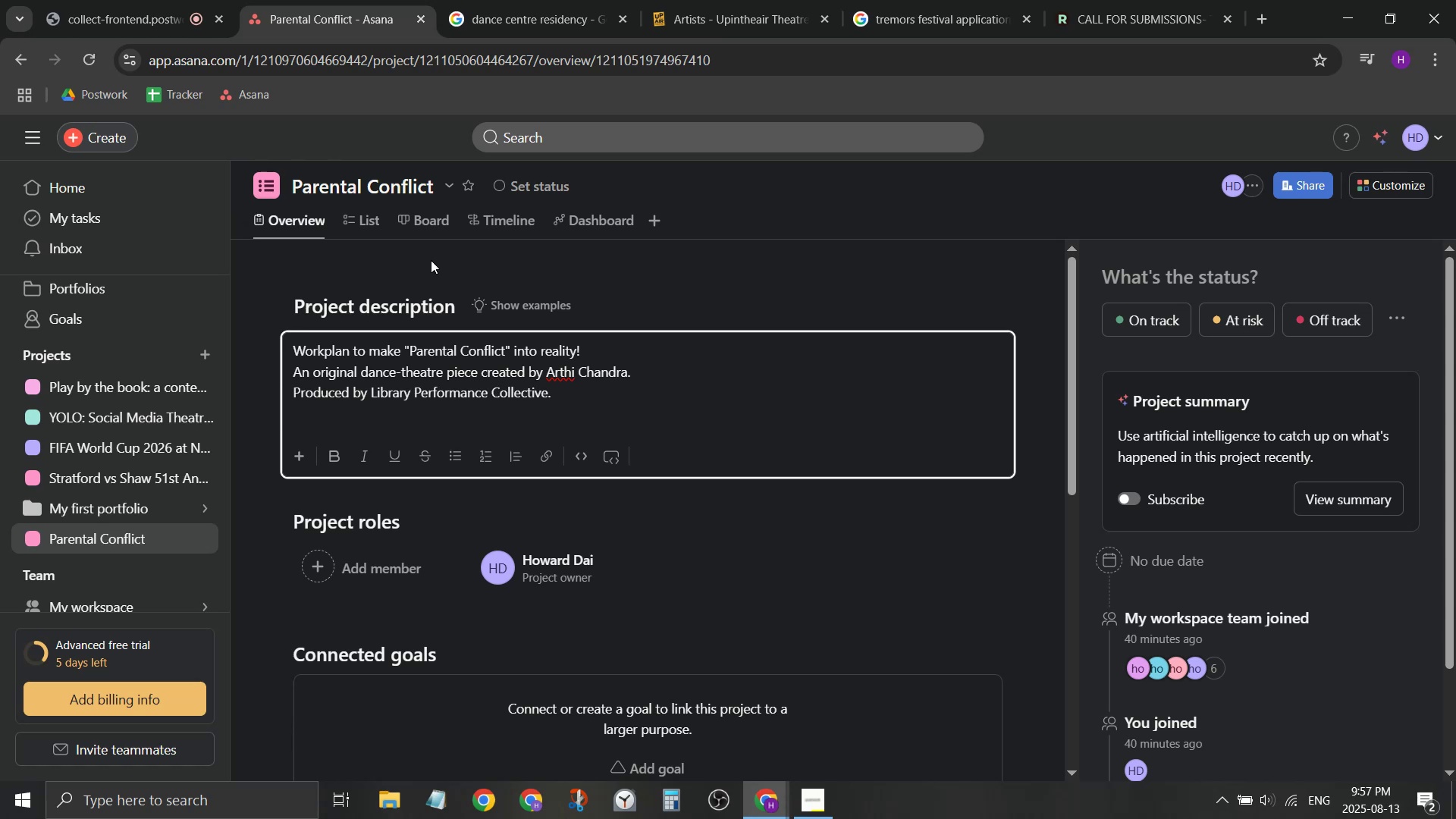 
left_click([369, 227])
 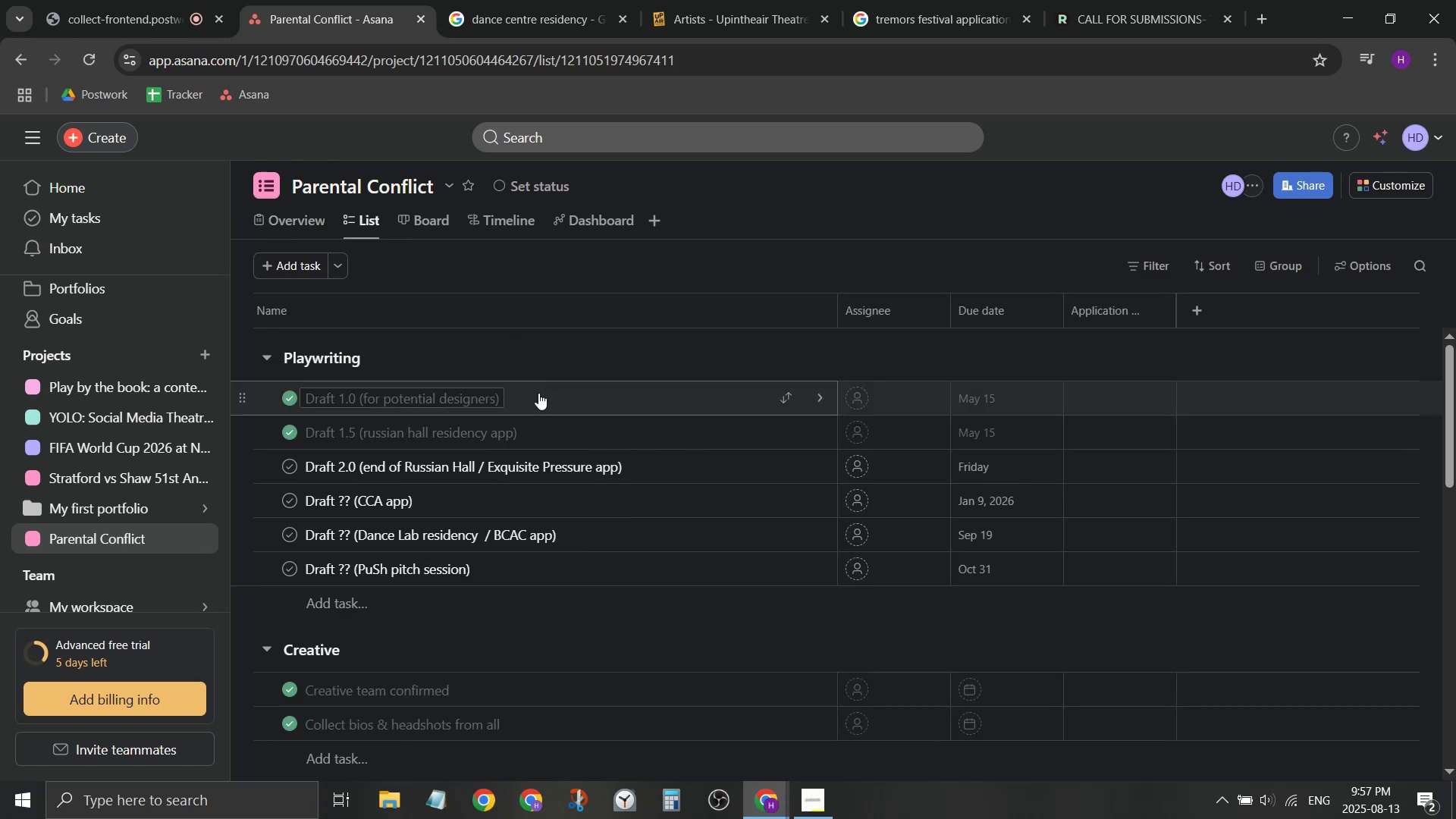 
scroll: coordinate [555, 450], scroll_direction: none, amount: 0.0
 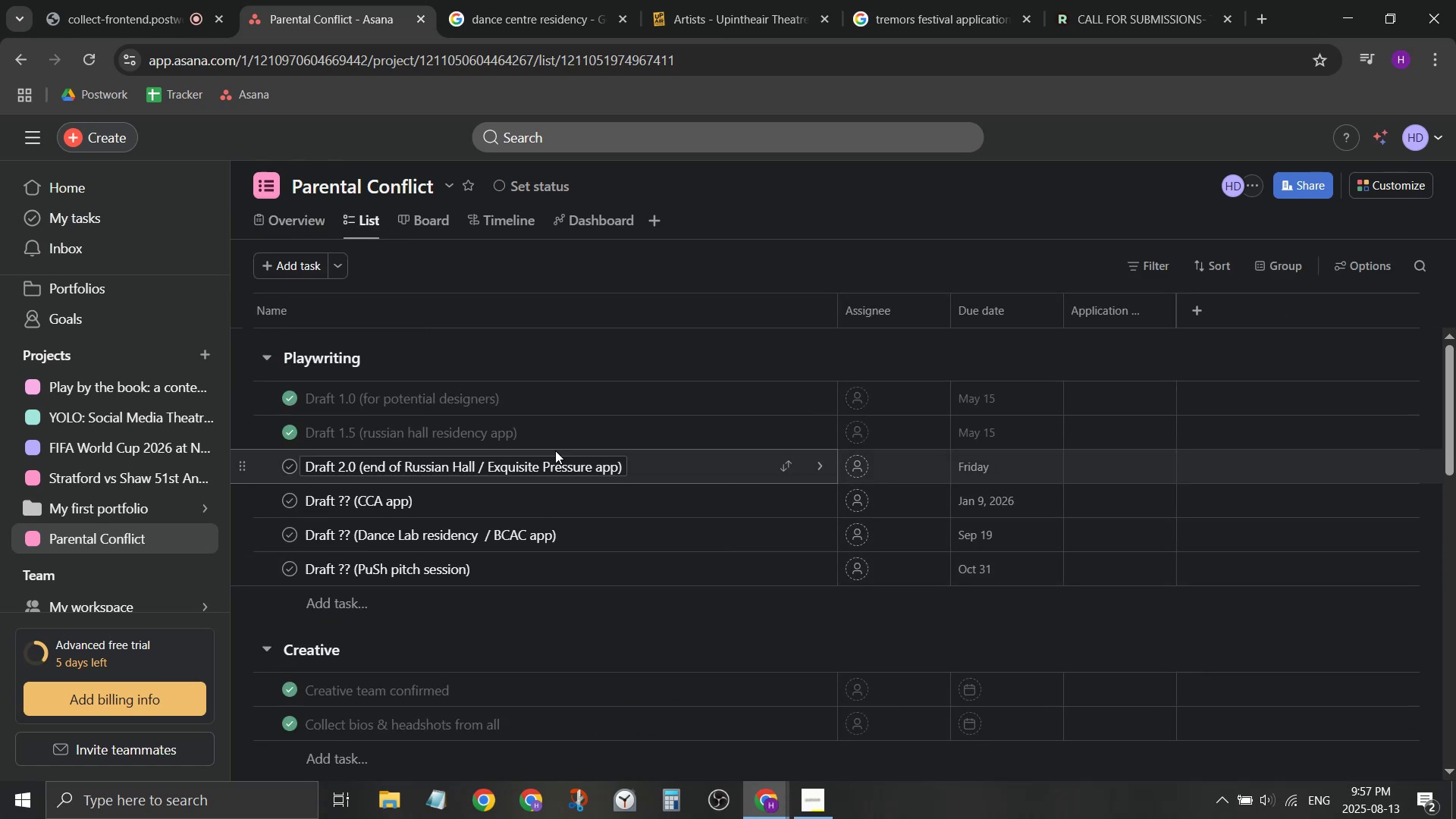 
scroll: coordinate [562, 457], scroll_direction: down, amount: 5.0
 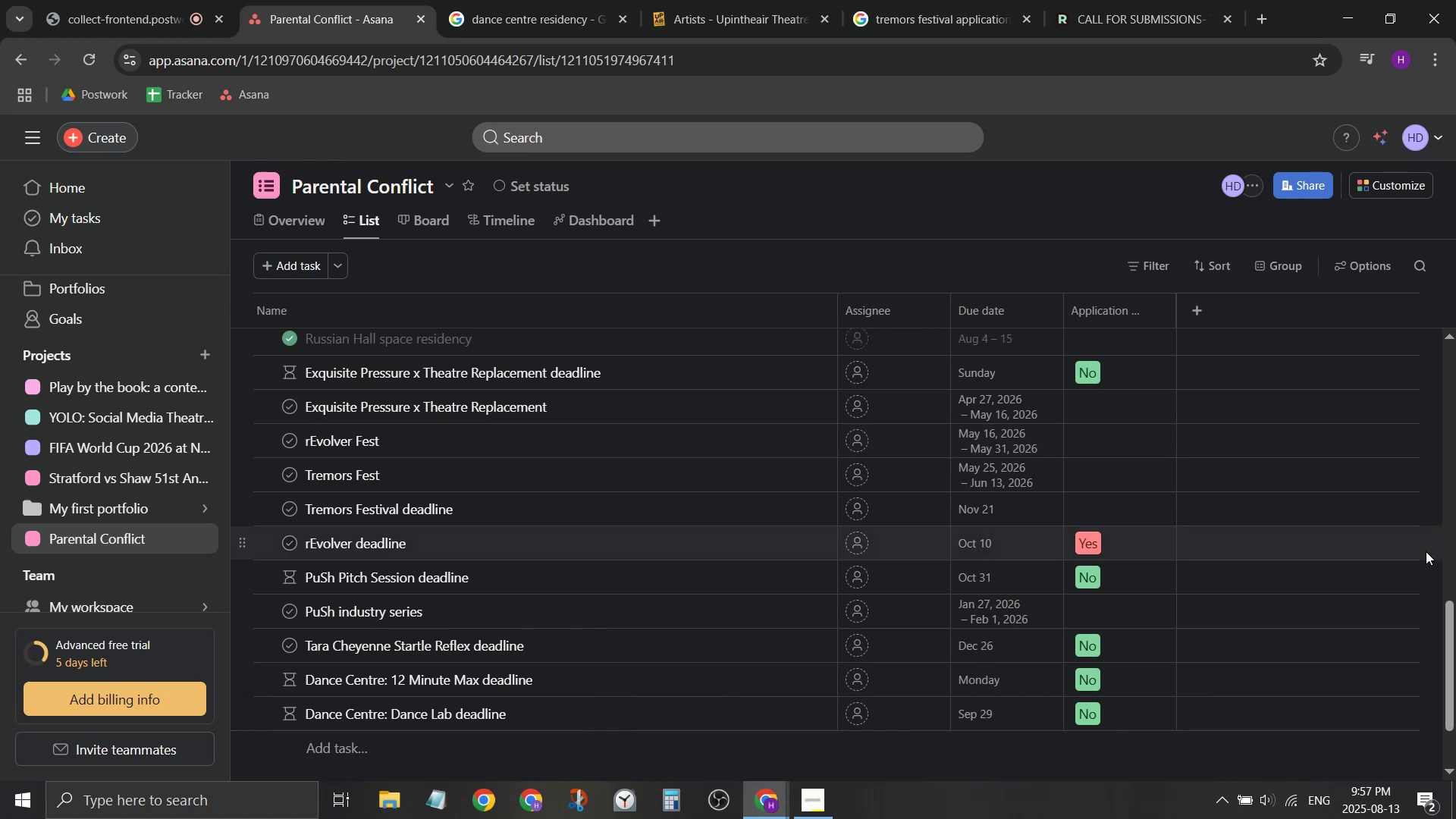 
left_click_drag(start_coordinate=[1451, 617], to_coordinate=[1455, 504])
 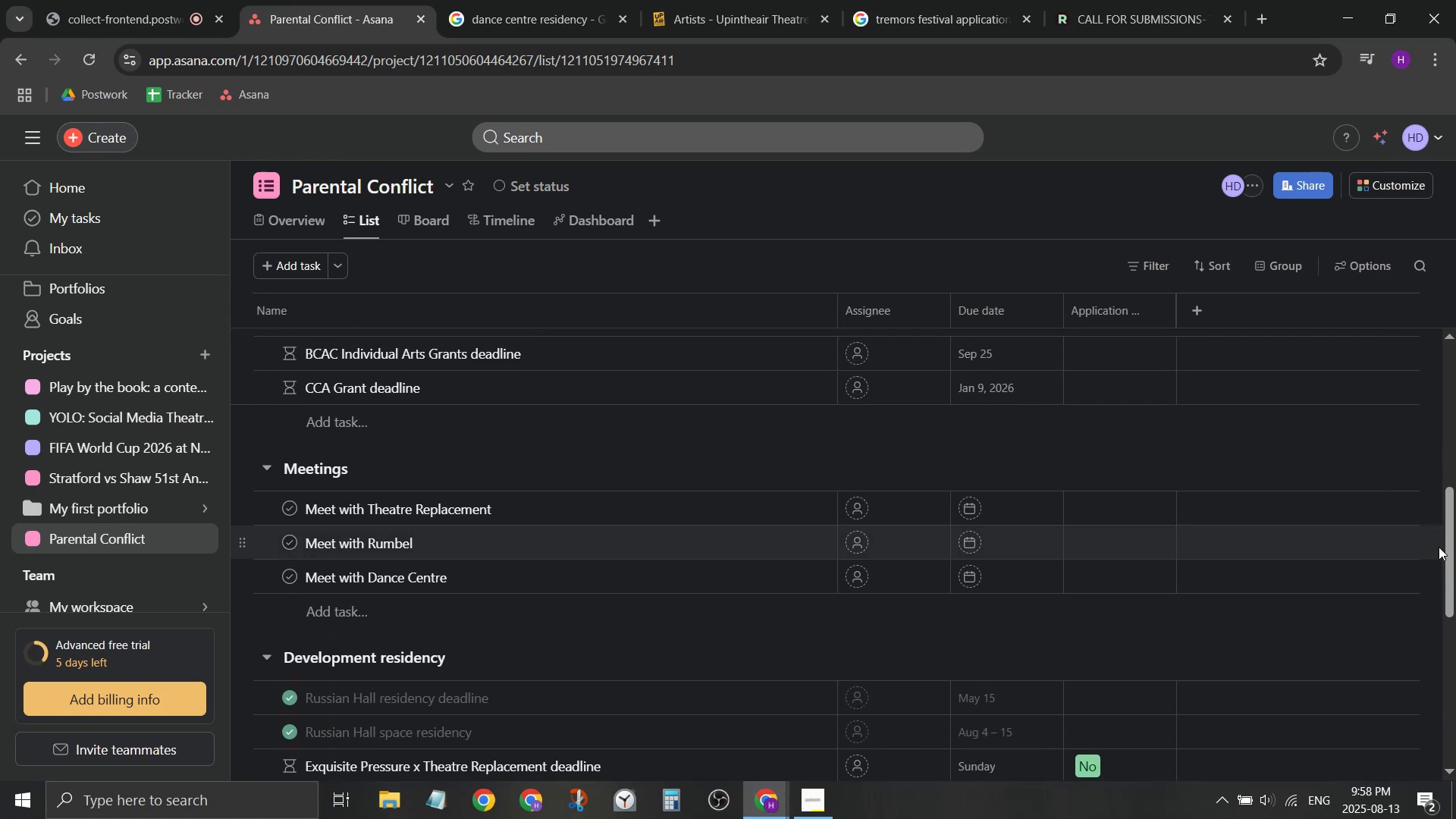 
scroll: coordinate [948, 678], scroll_direction: none, amount: 0.0
 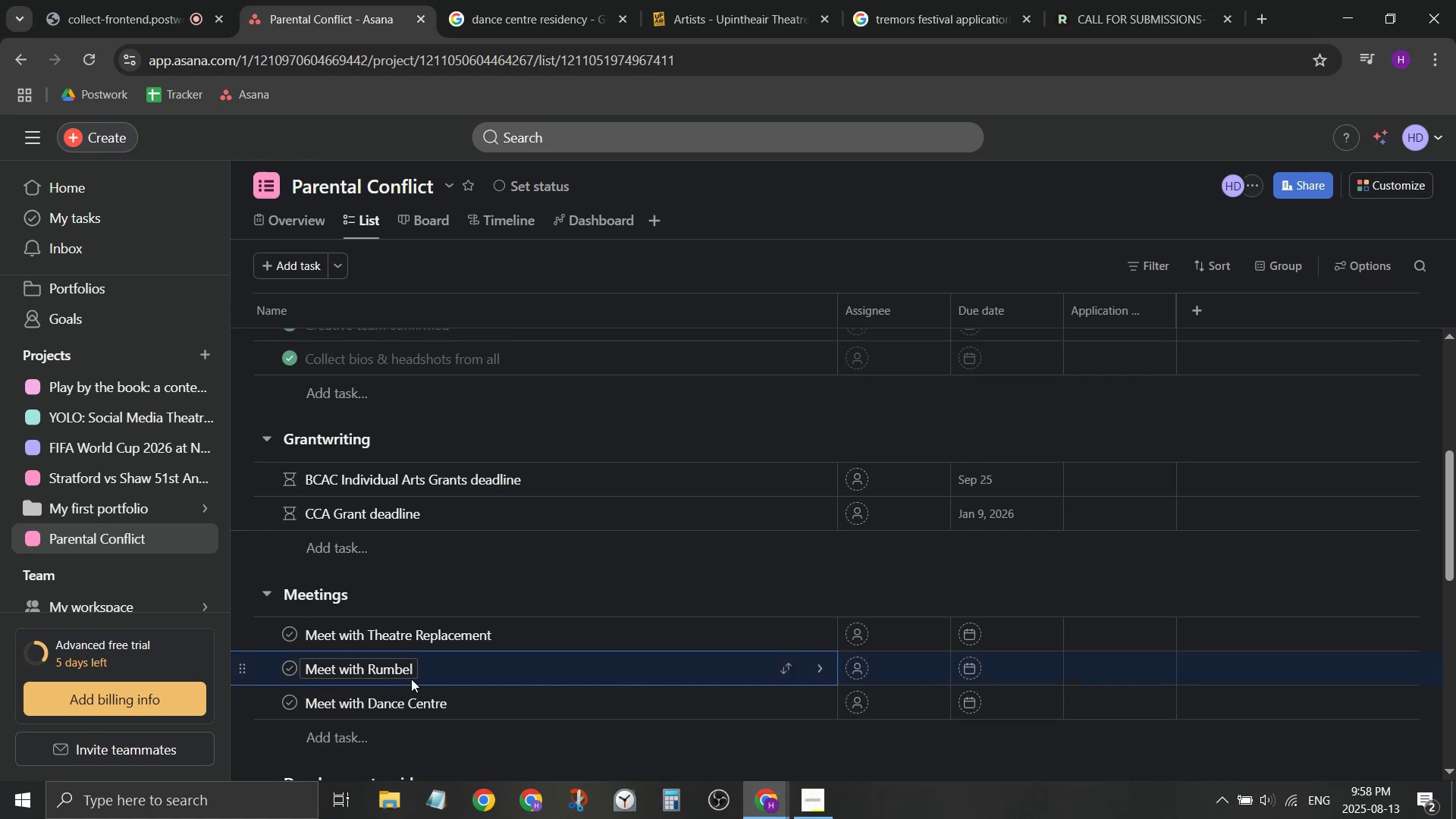 
double_click([414, 676])
 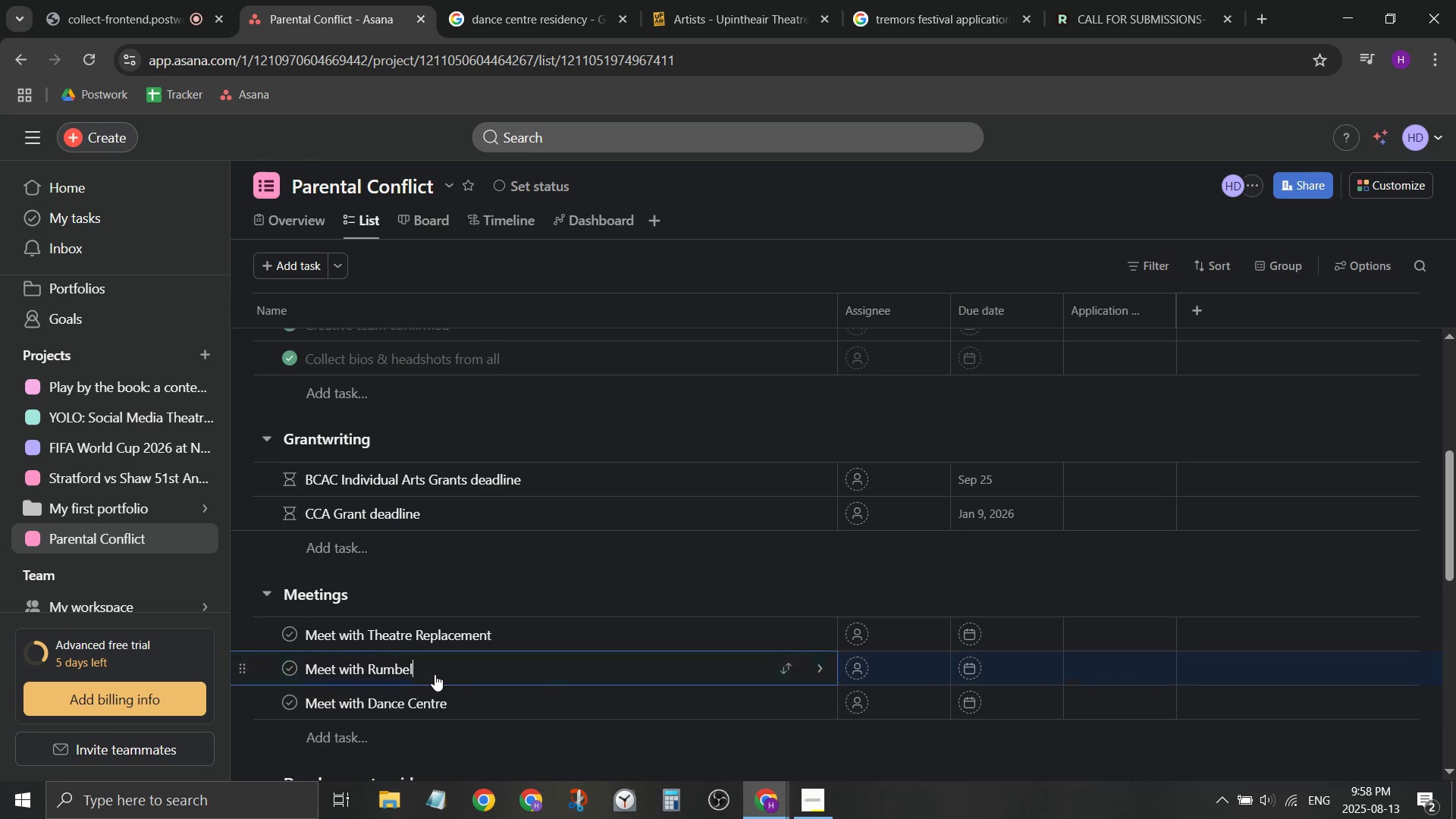 
key(Backspace)
key(Backspace)
type(le)
 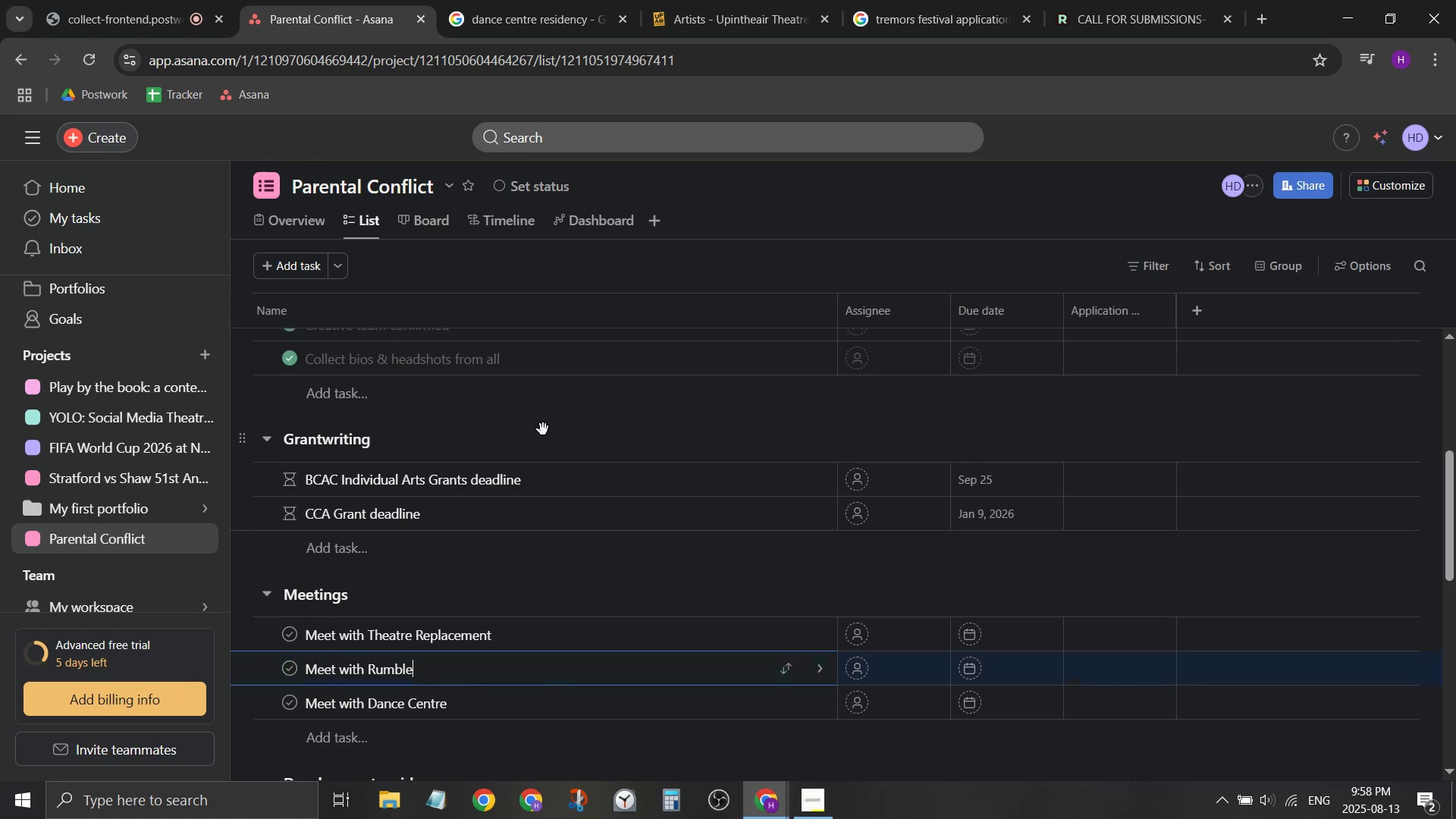 
scroll: coordinate [544, 432], scroll_direction: up, amount: 1.0
 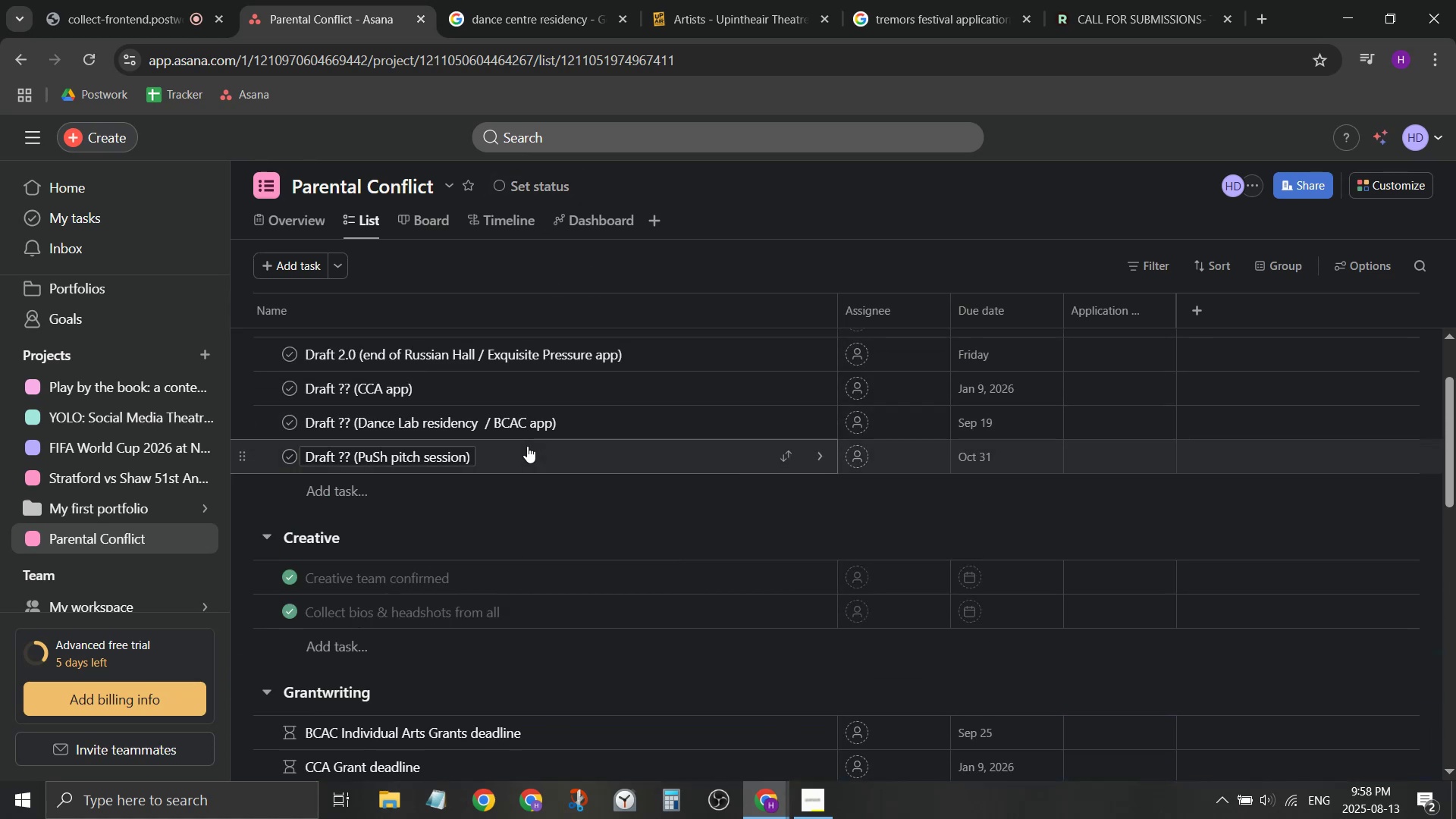 
scroll: coordinate [540, 455], scroll_direction: down, amount: 2.0
 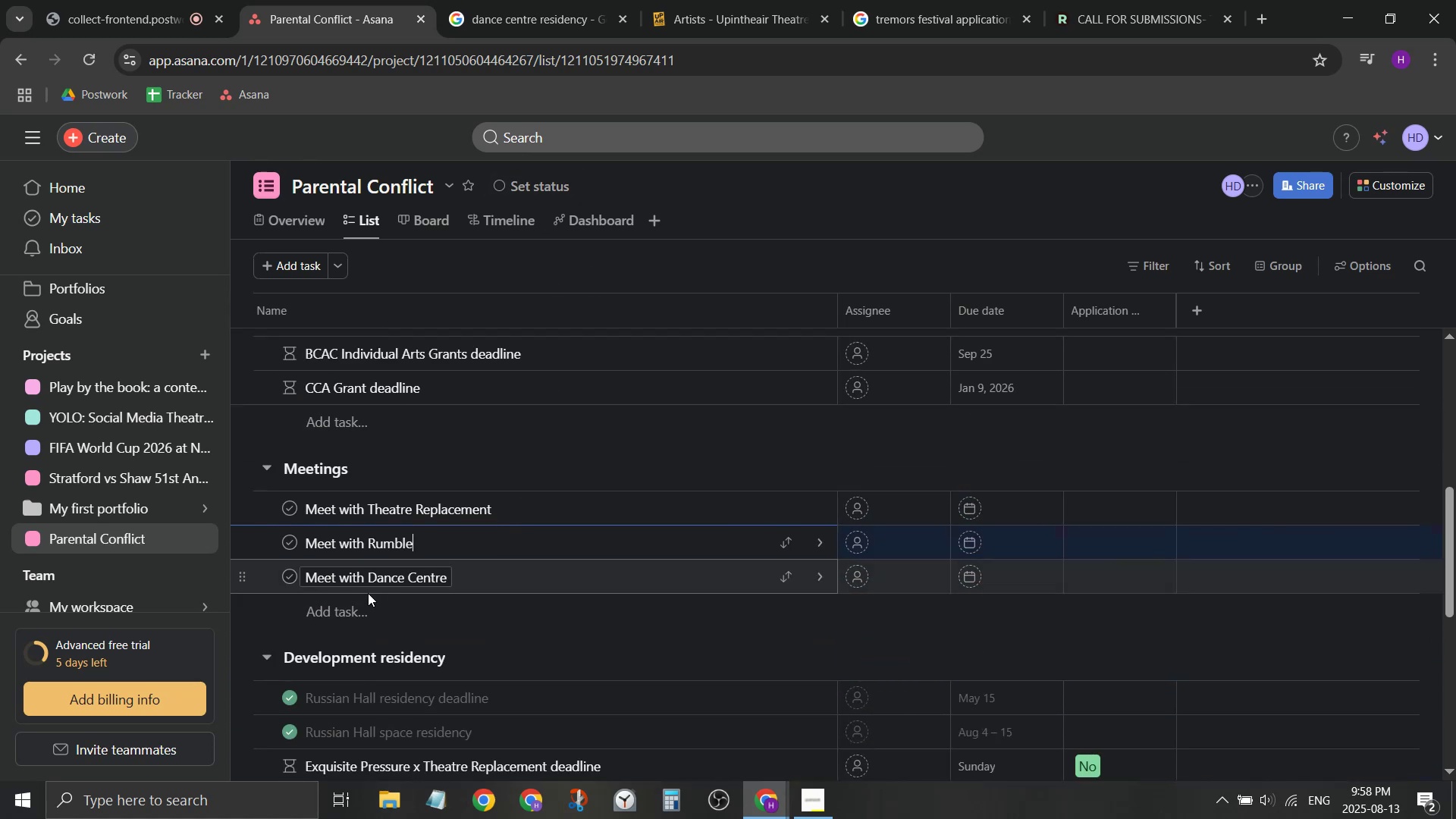 
left_click([326, 607])
 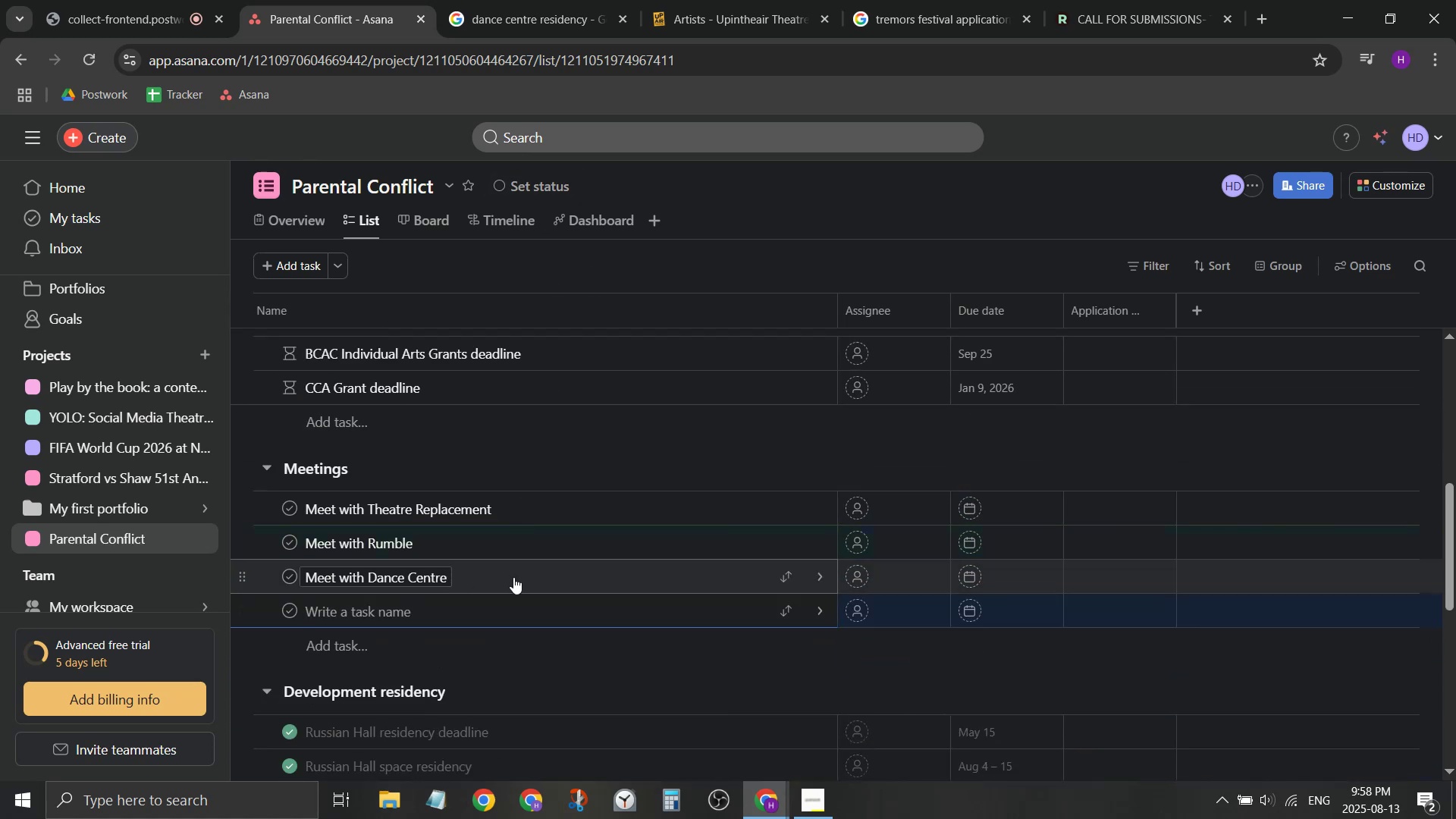 
type(Meet w/ Vaen)
key(Backspace)
key(Backspace)
type(nessa w/ firstr f)
key(Backspace)
key(Backspace)
key(Backspace)
type( da)
key(Backspace)
type(raft)
 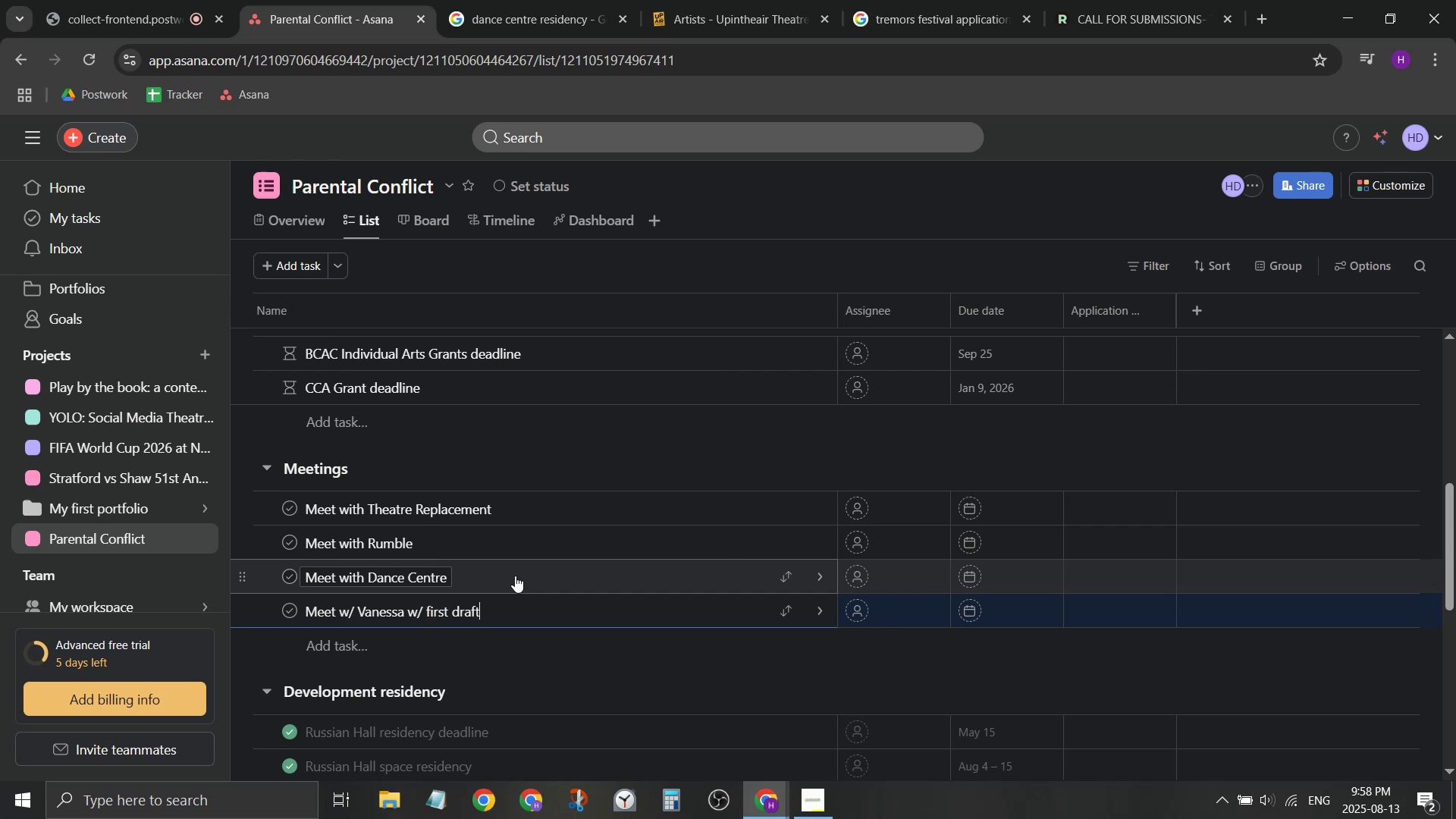 
key(Enter)
 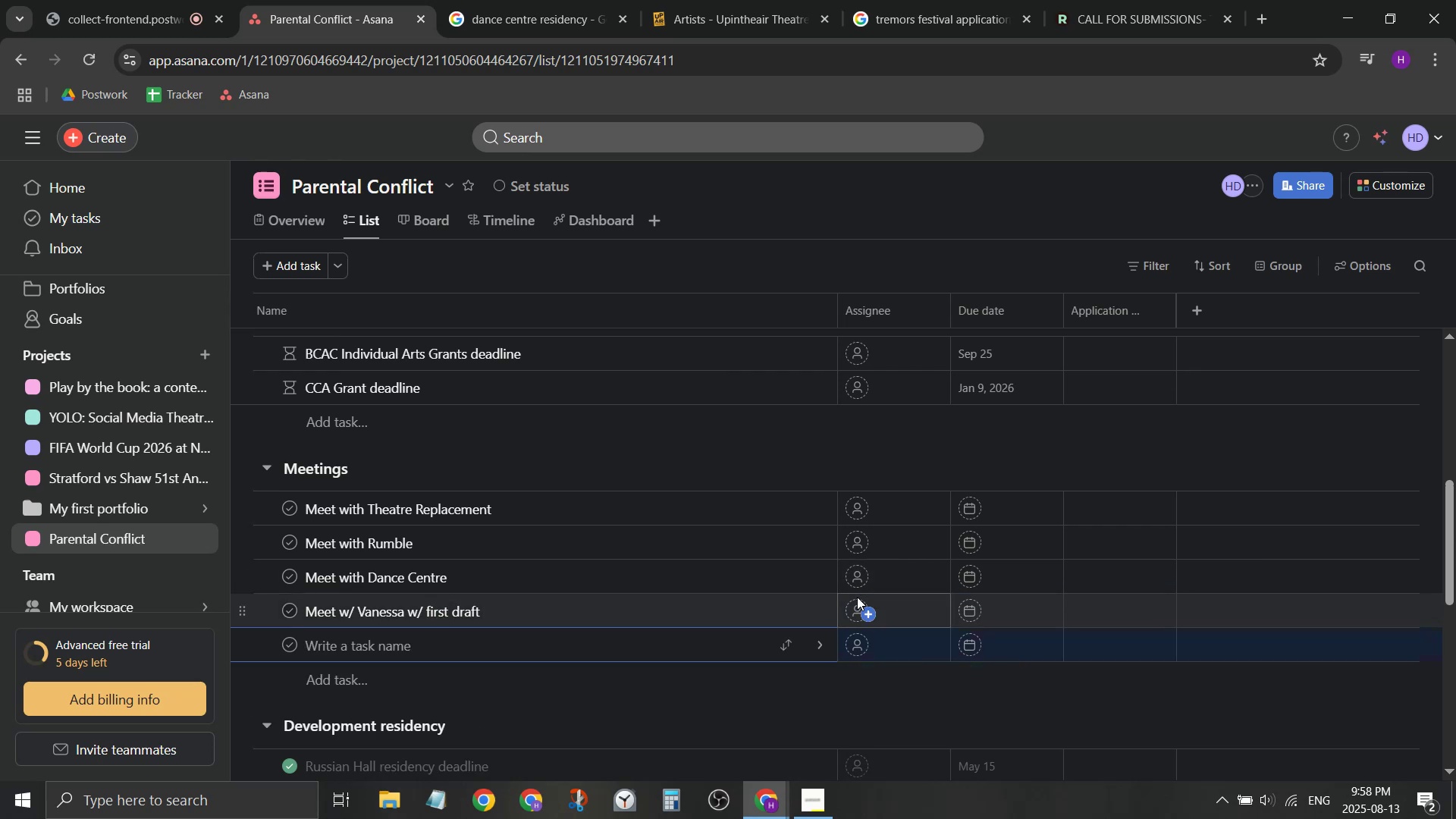 
scroll: coordinate [896, 612], scroll_direction: up, amount: 5.0
 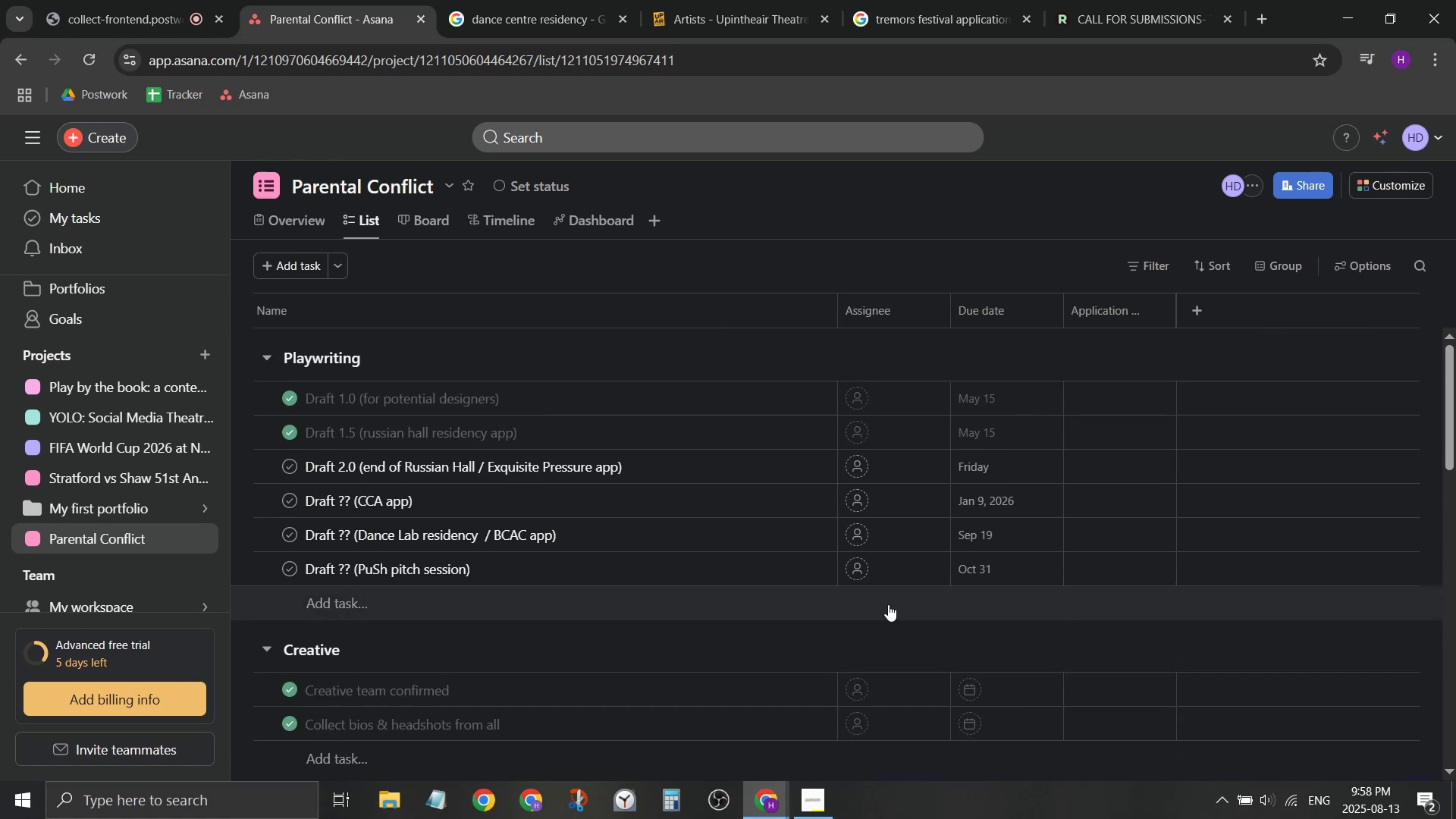 
scroll: coordinate [886, 609], scroll_direction: down, amount: 5.0
 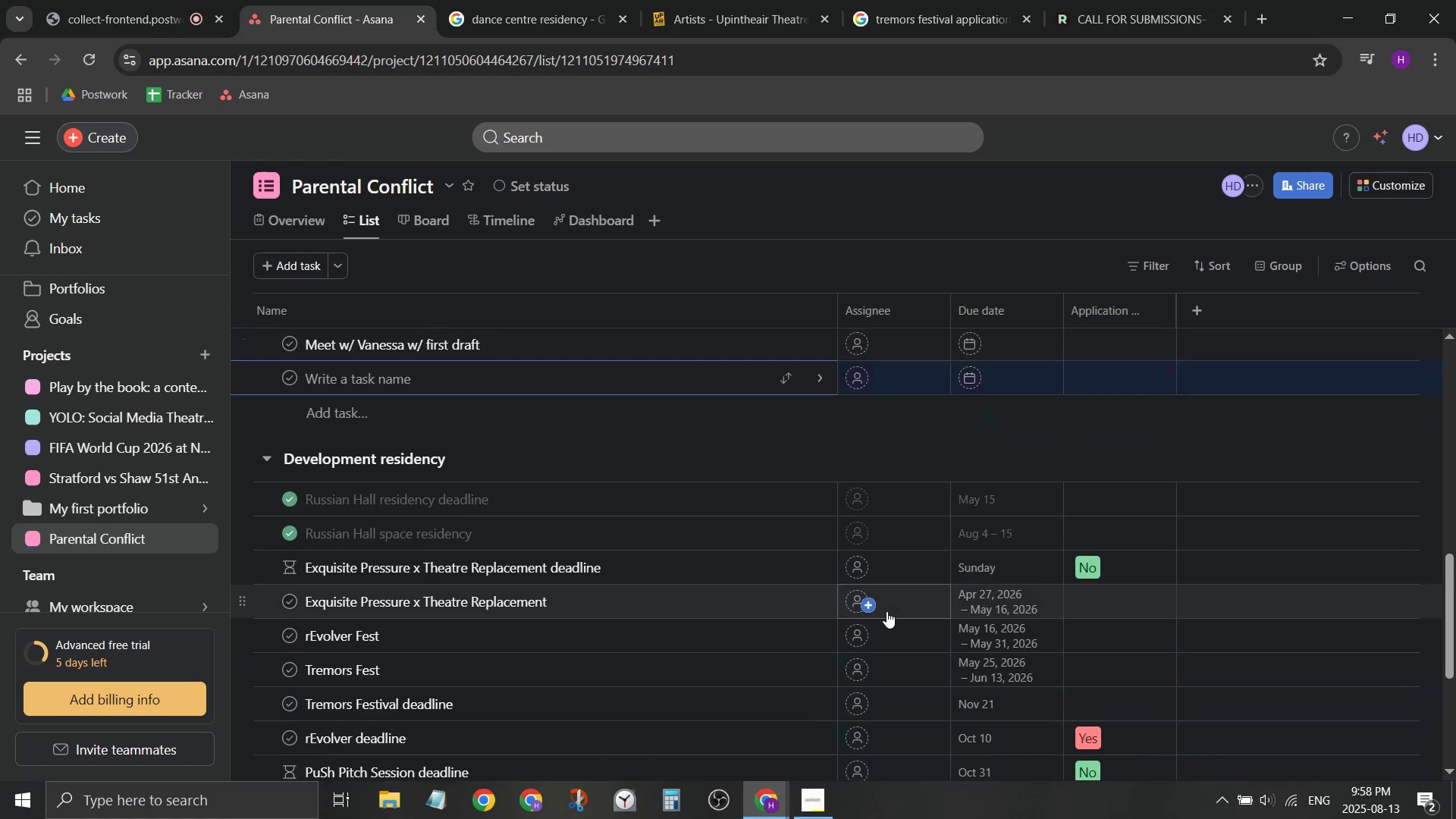 
scroll: coordinate [886, 611], scroll_direction: none, amount: 0.0
 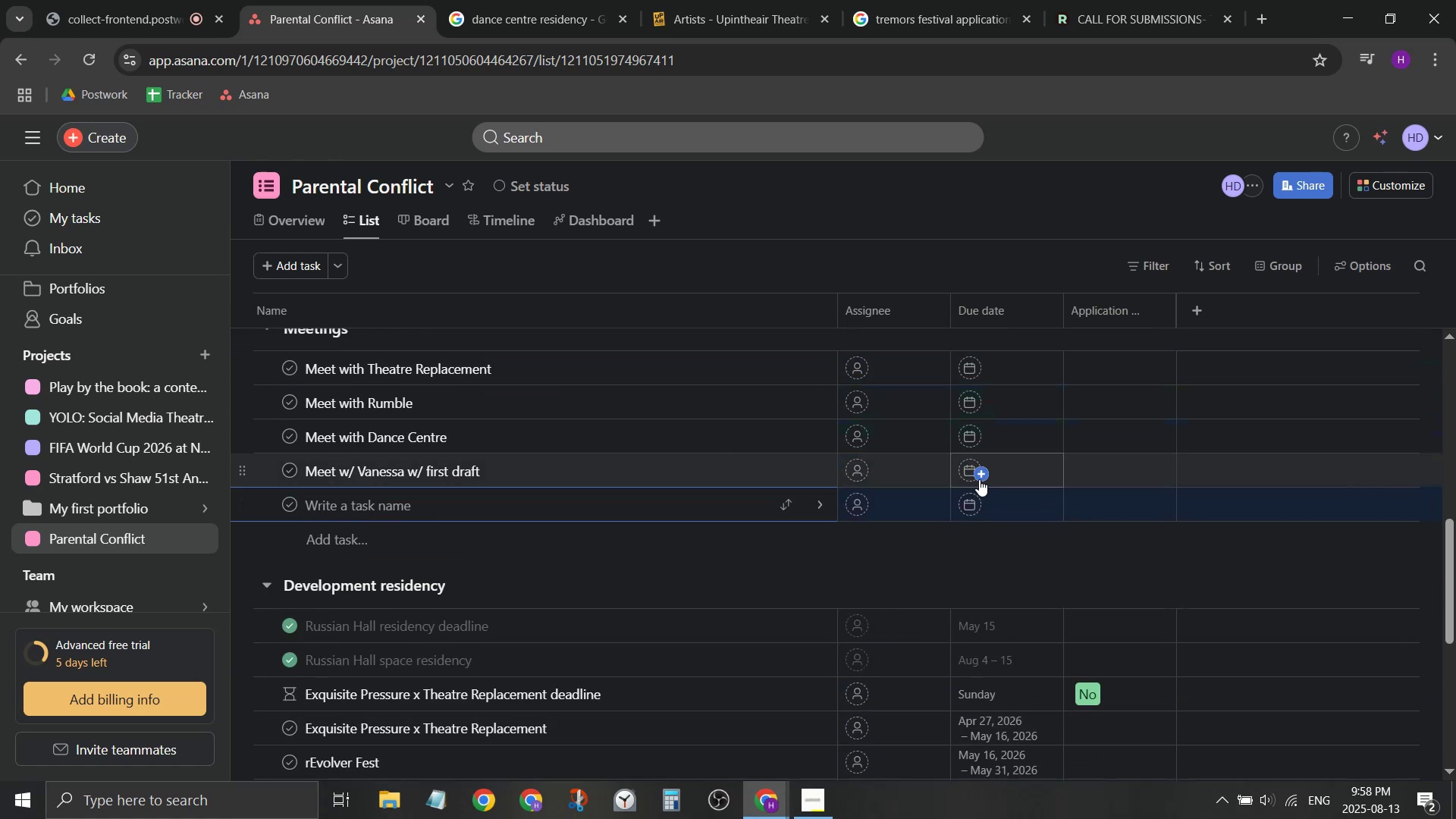 
left_click([980, 479])
 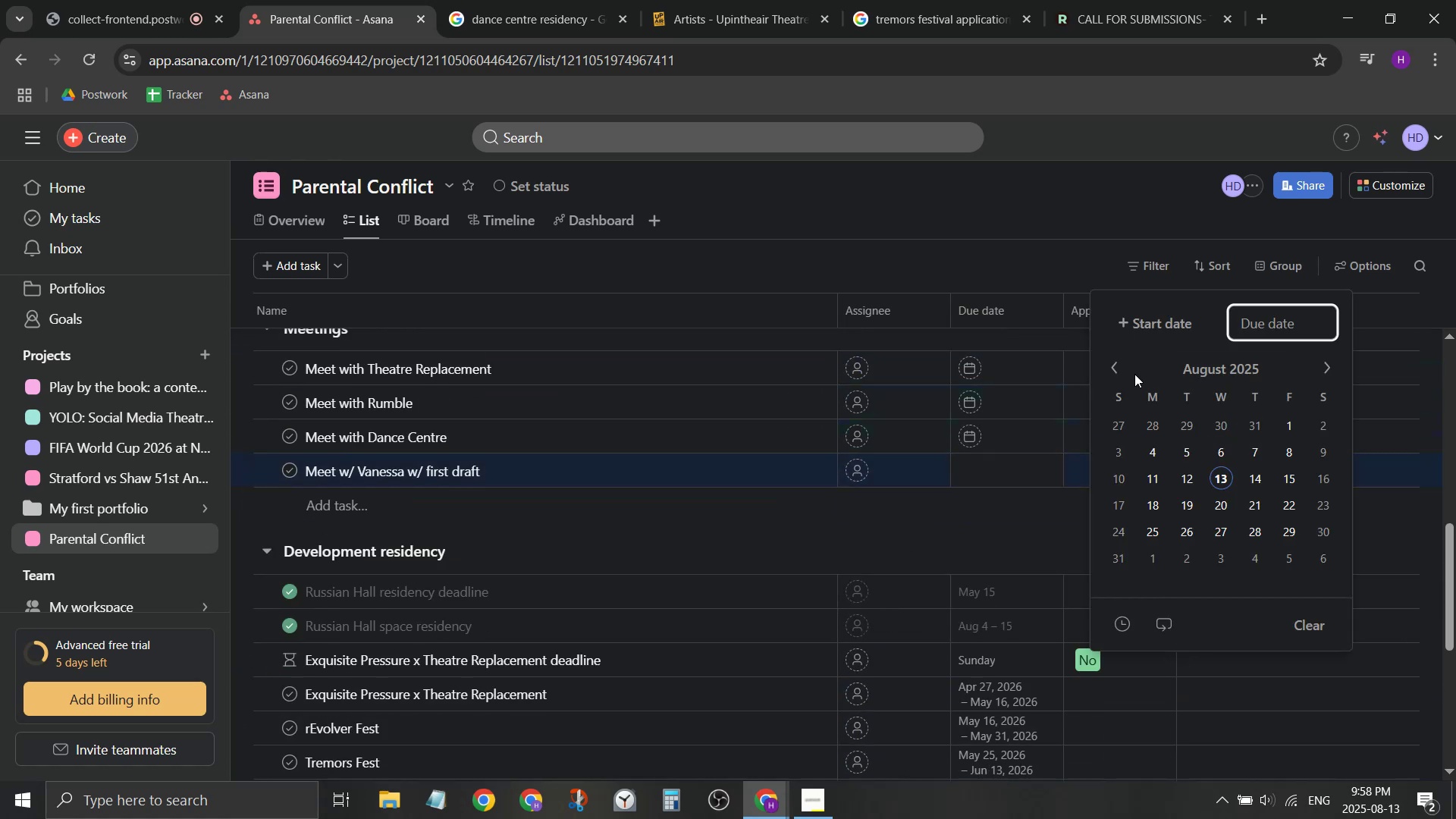 
double_click([1109, 378])
 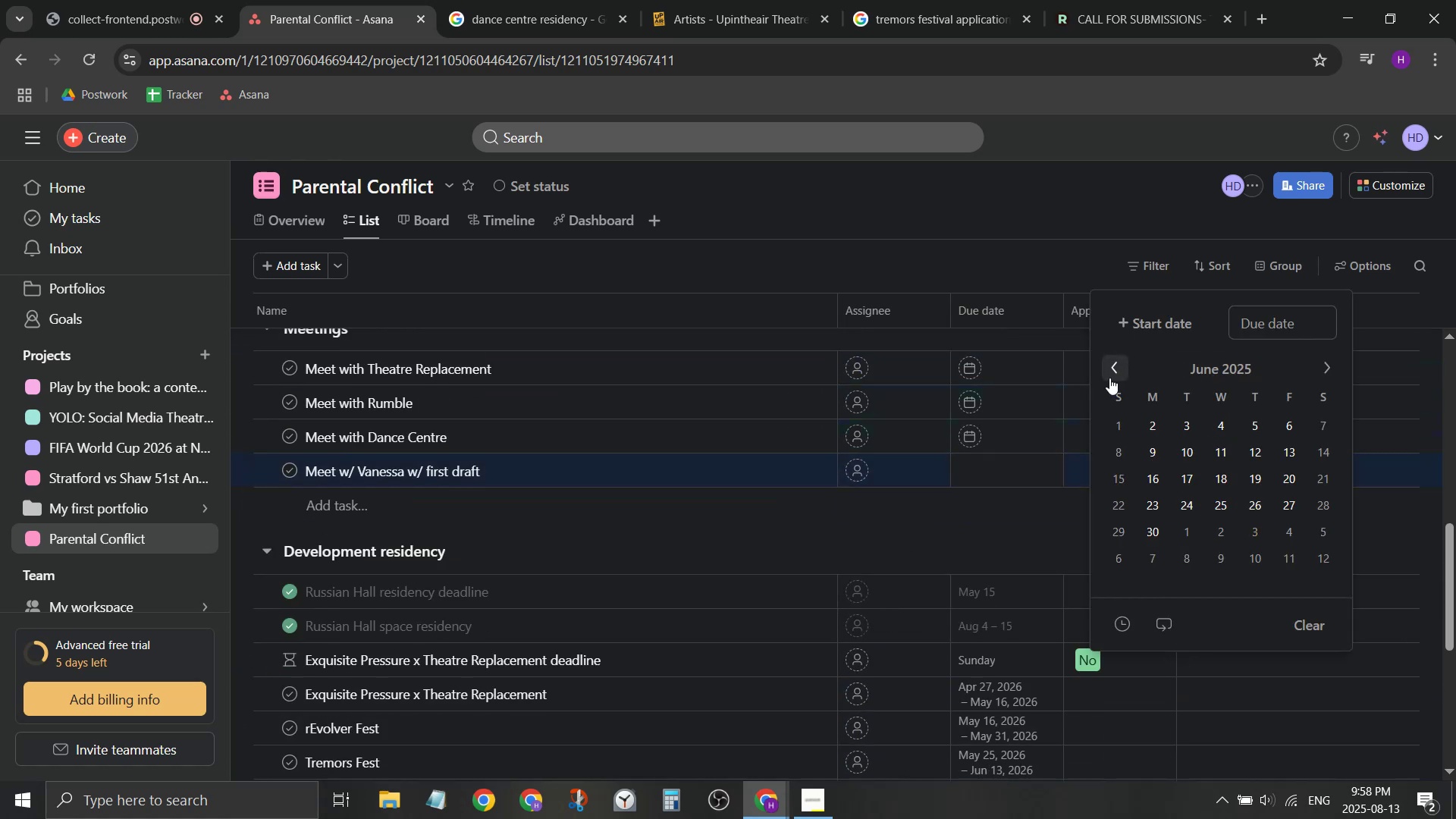 
triple_click([1109, 378])
 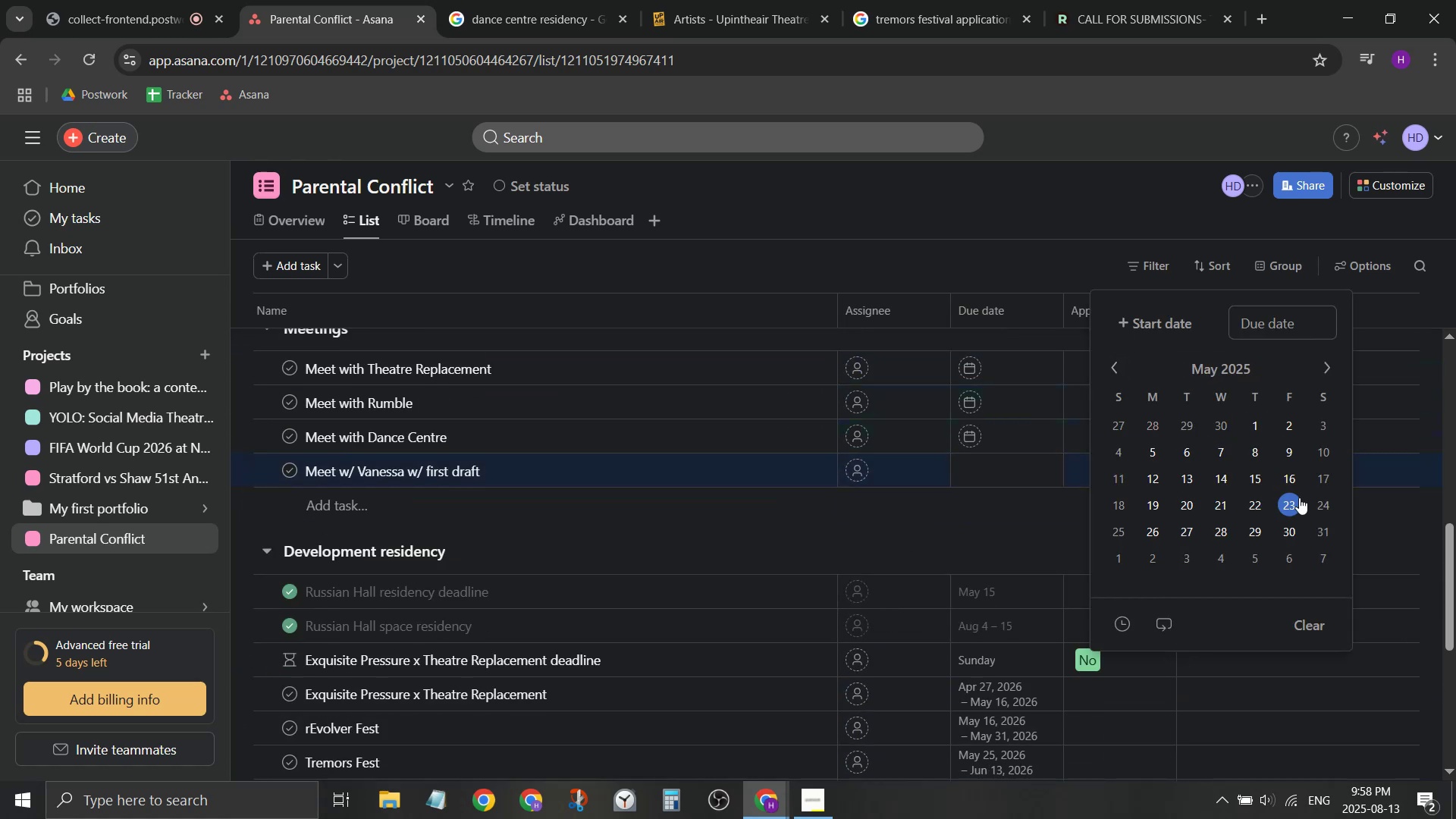 
left_click([1295, 488])
 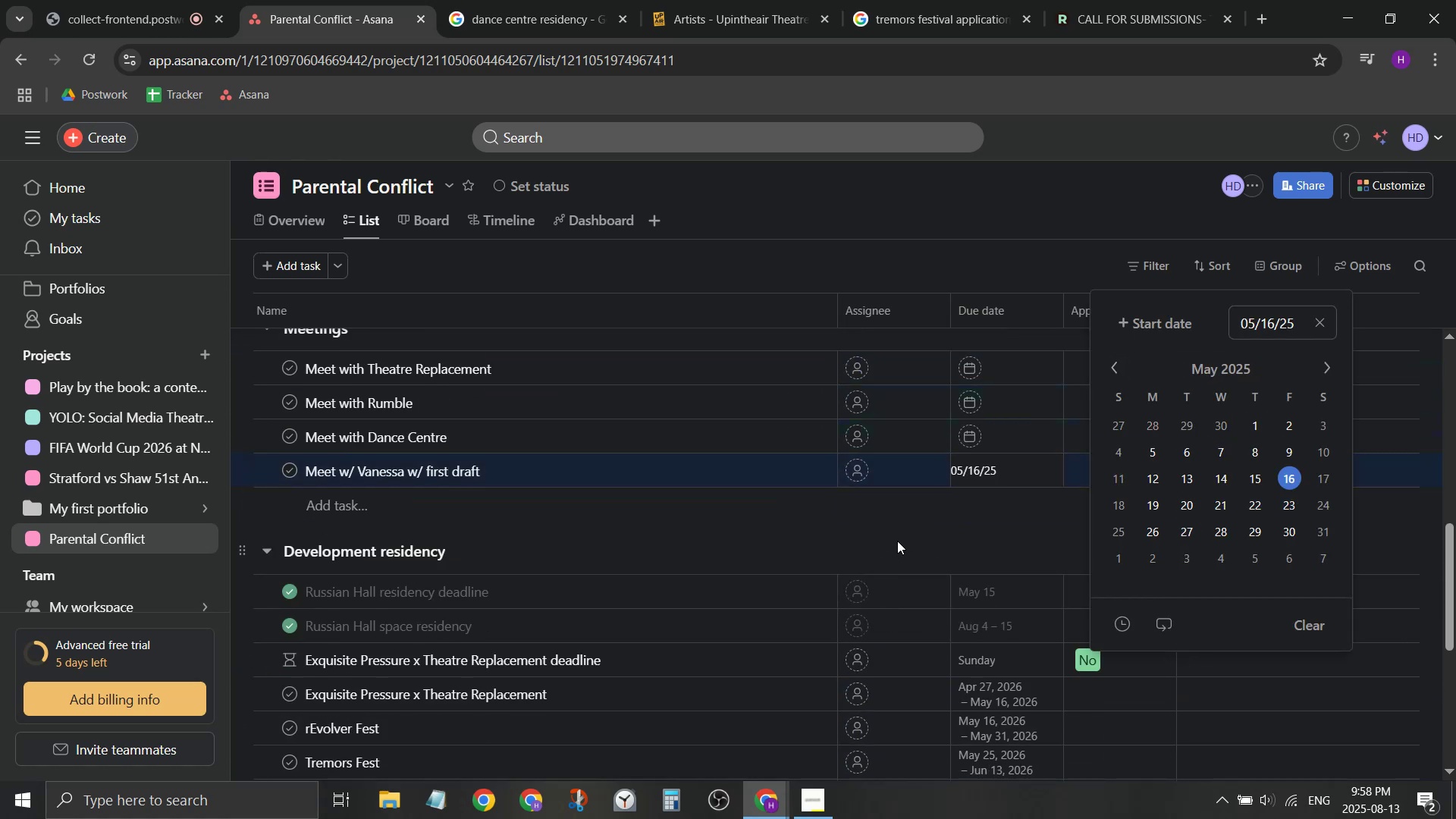 
left_click([994, 537])
 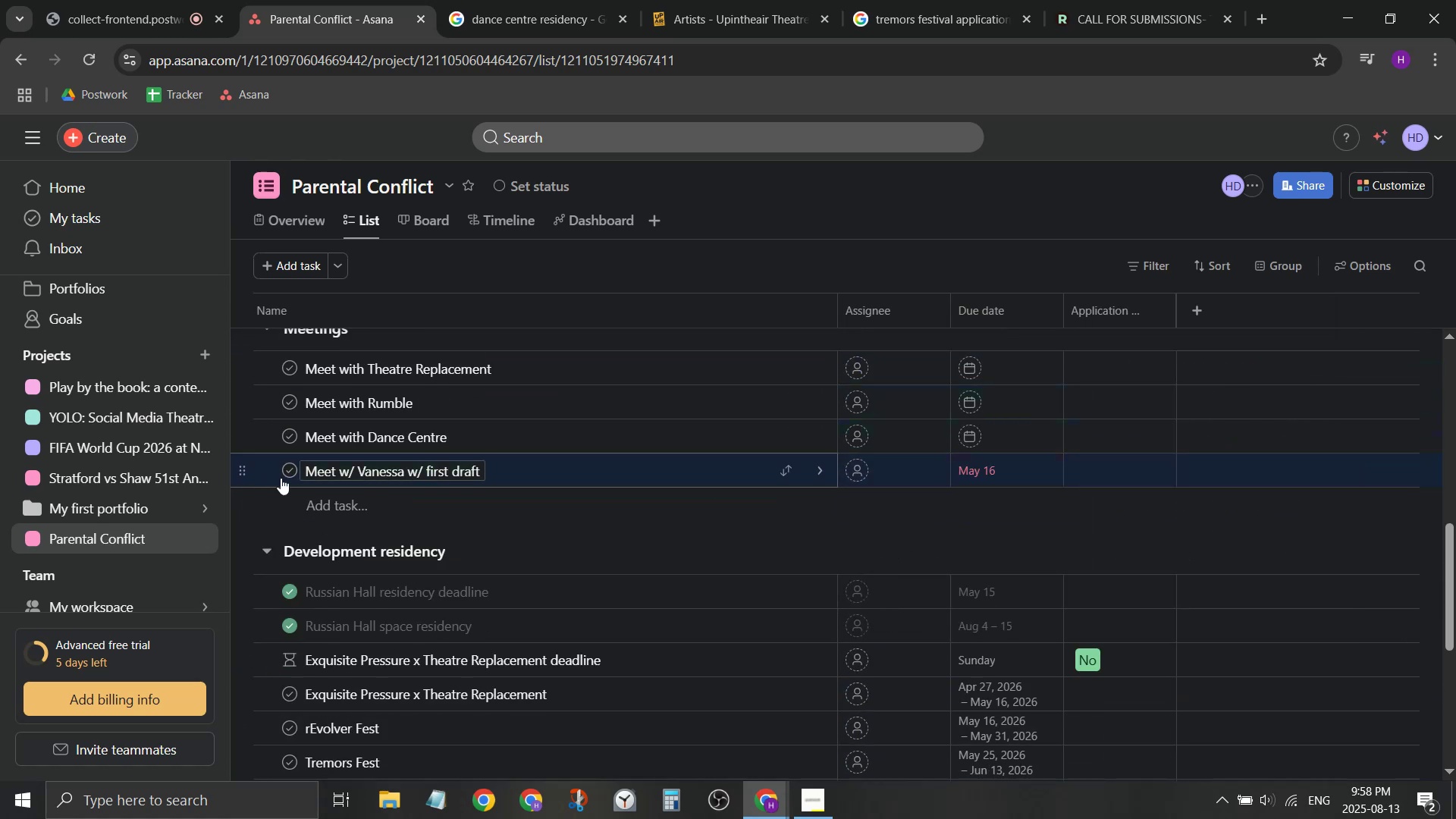 
left_click([284, 478])
 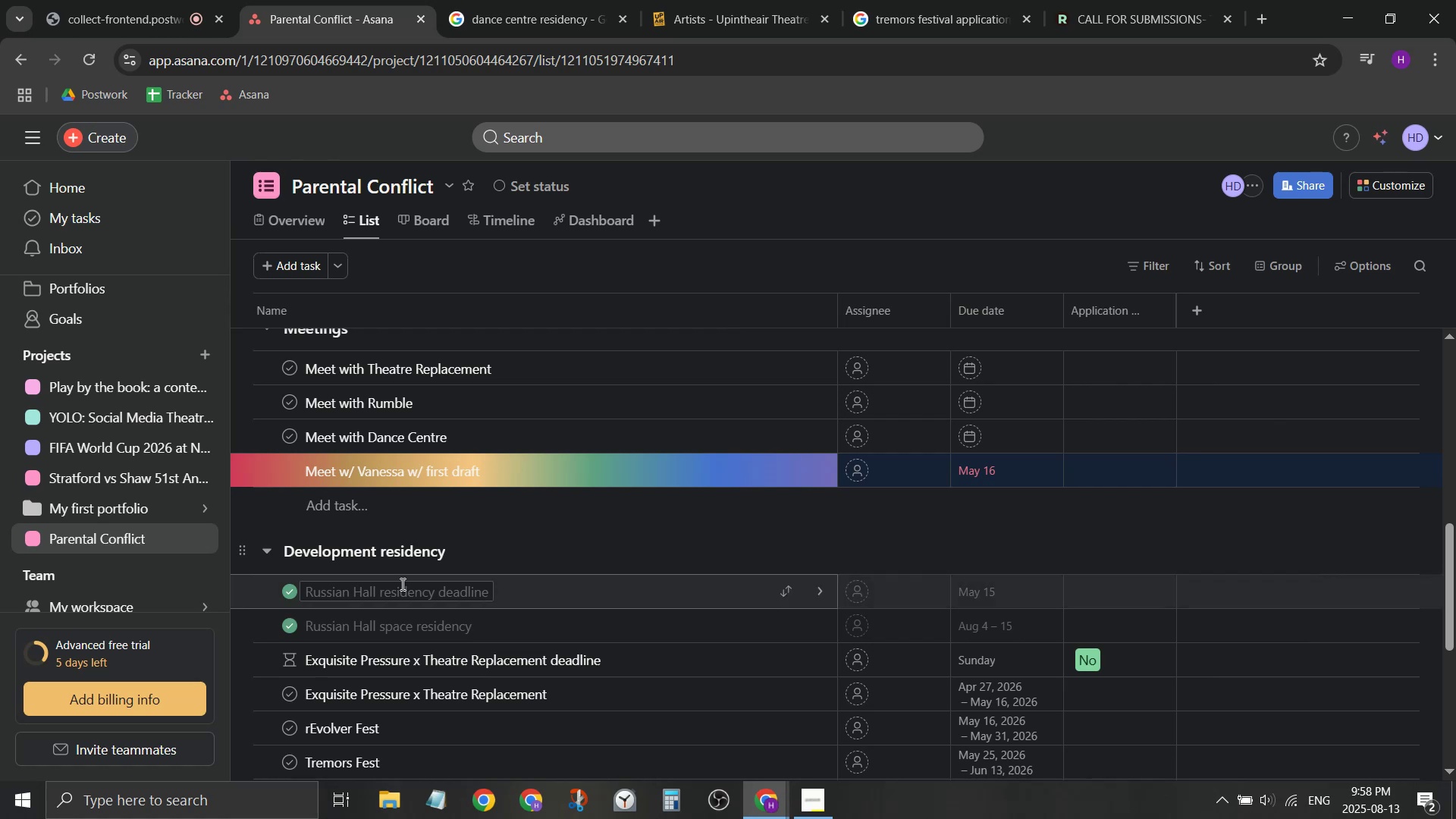 
scroll: coordinate [422, 588], scroll_direction: up, amount: 3.0
 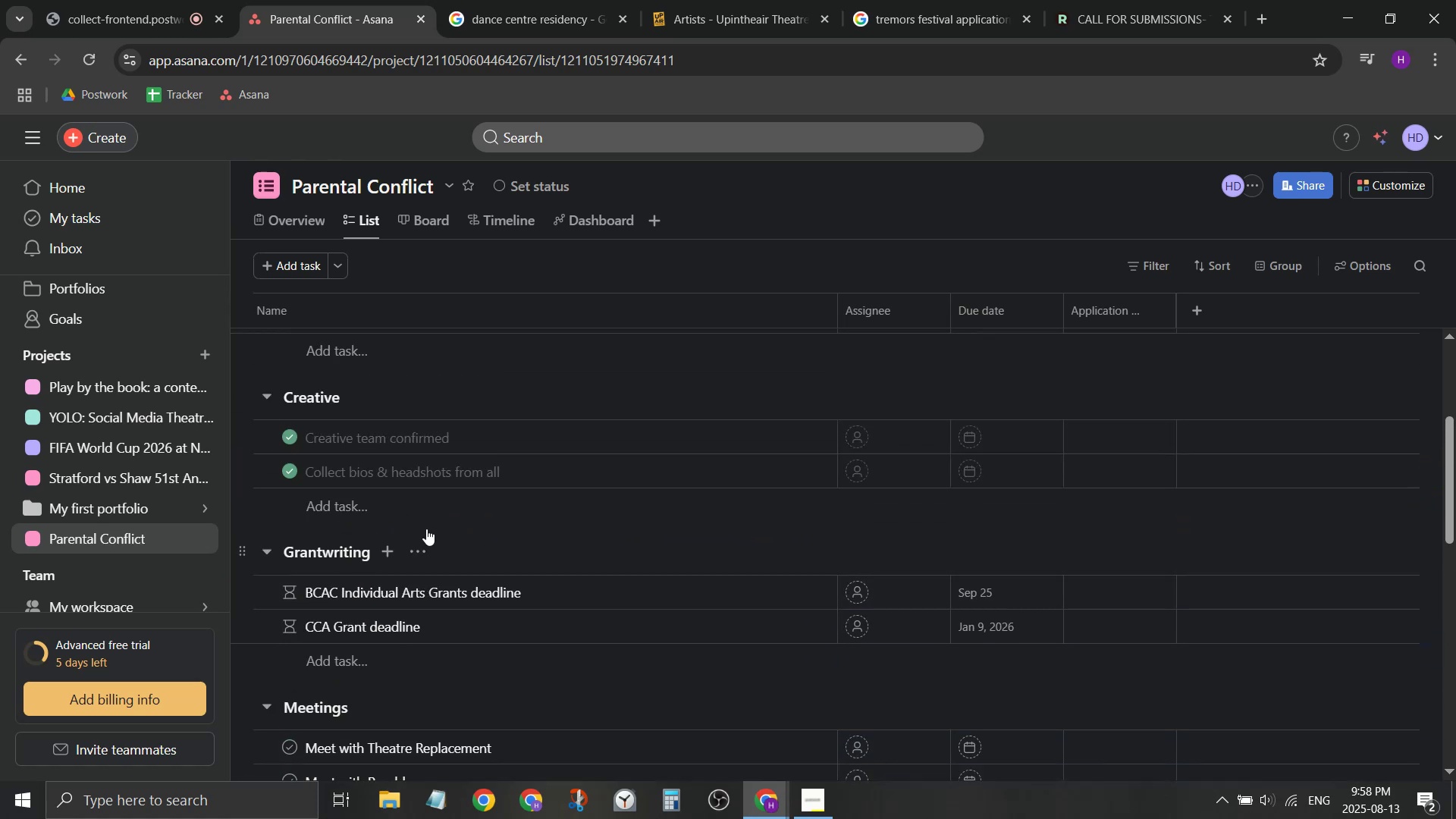 
left_click([1000, 312])
 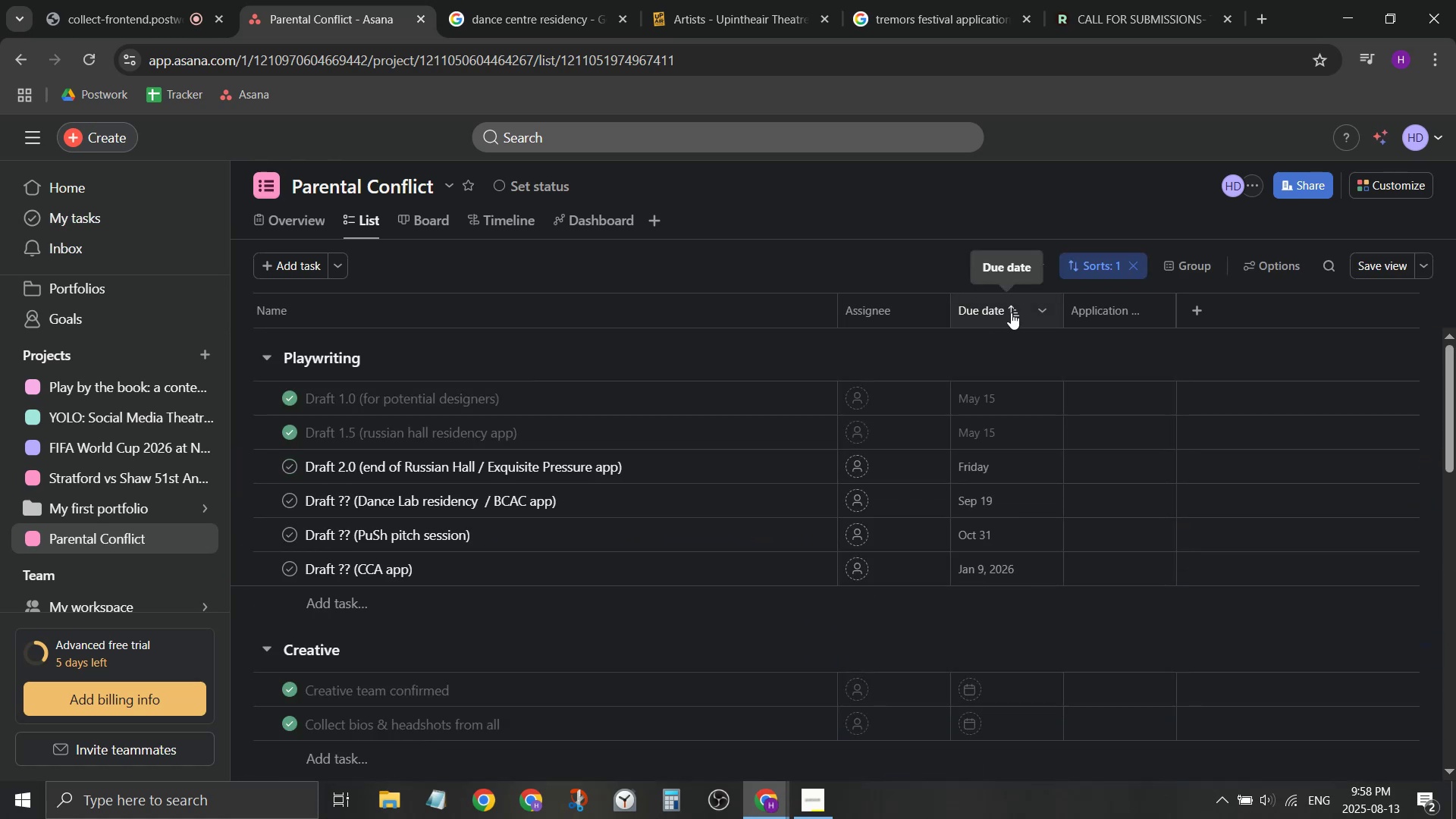 
left_click([1011, 312])
 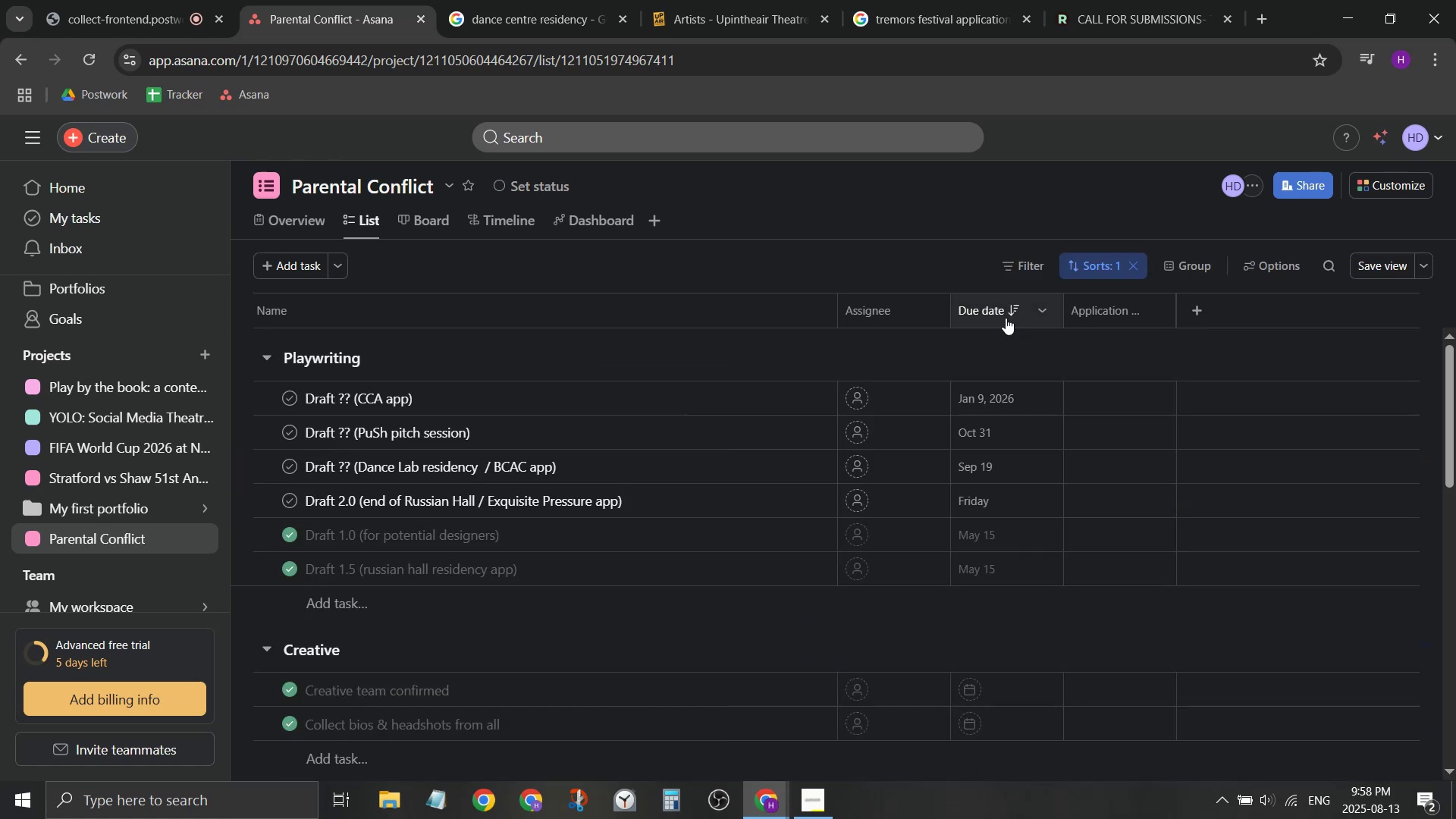 
left_click([1009, 306])
 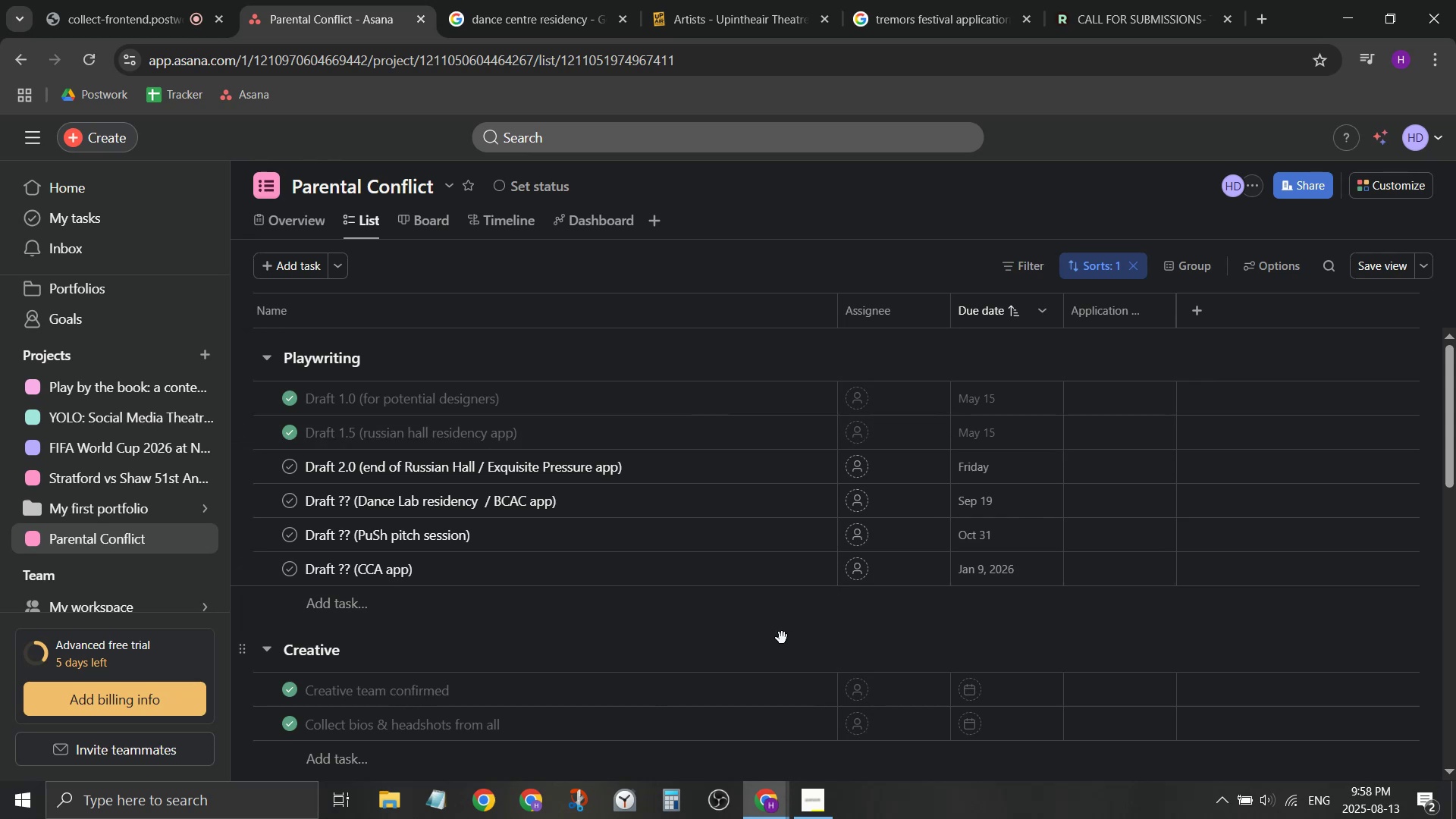 
wait(5.94)
 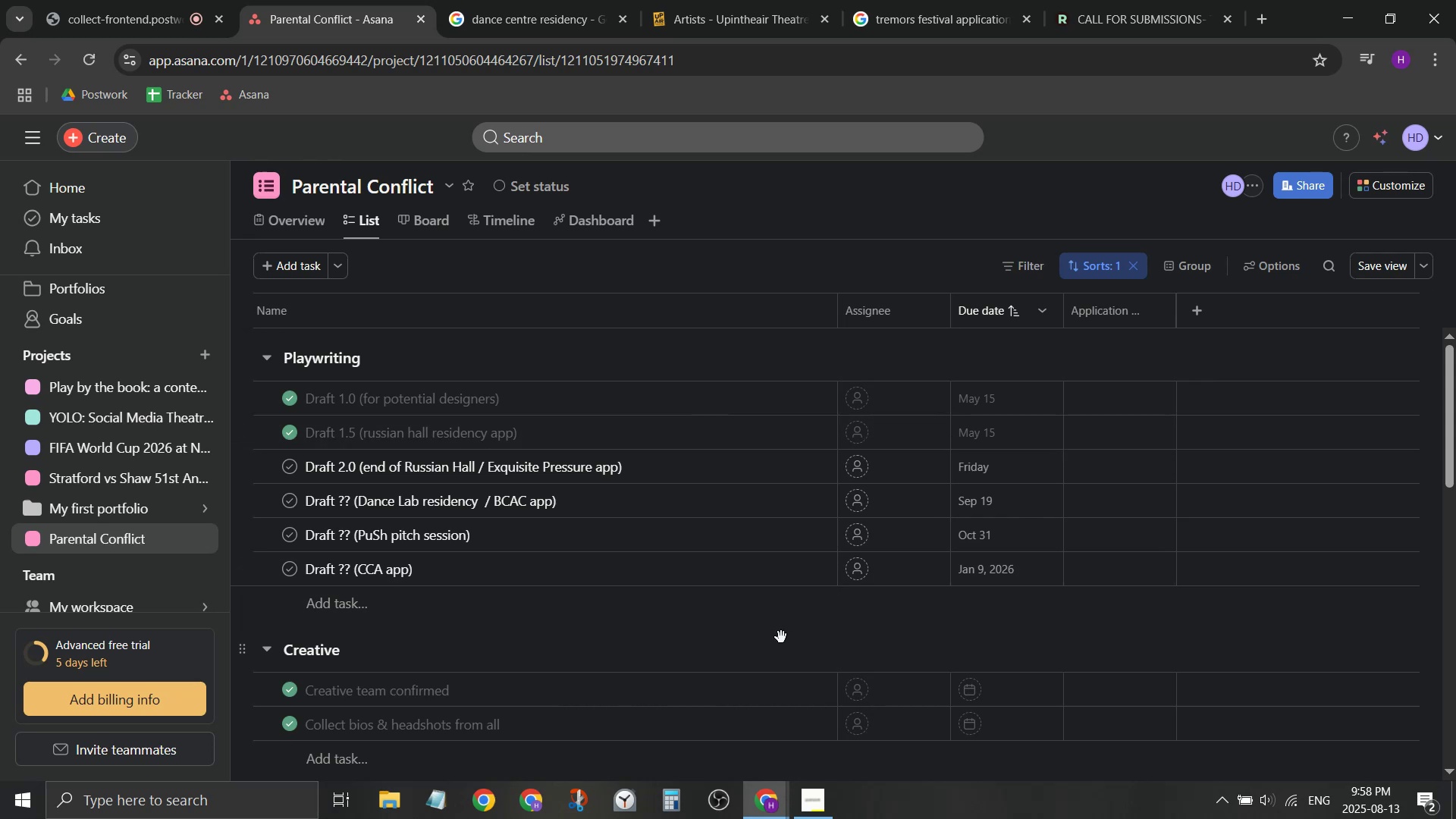 
scroll: coordinate [457, 476], scroll_direction: down, amount: 2.0
 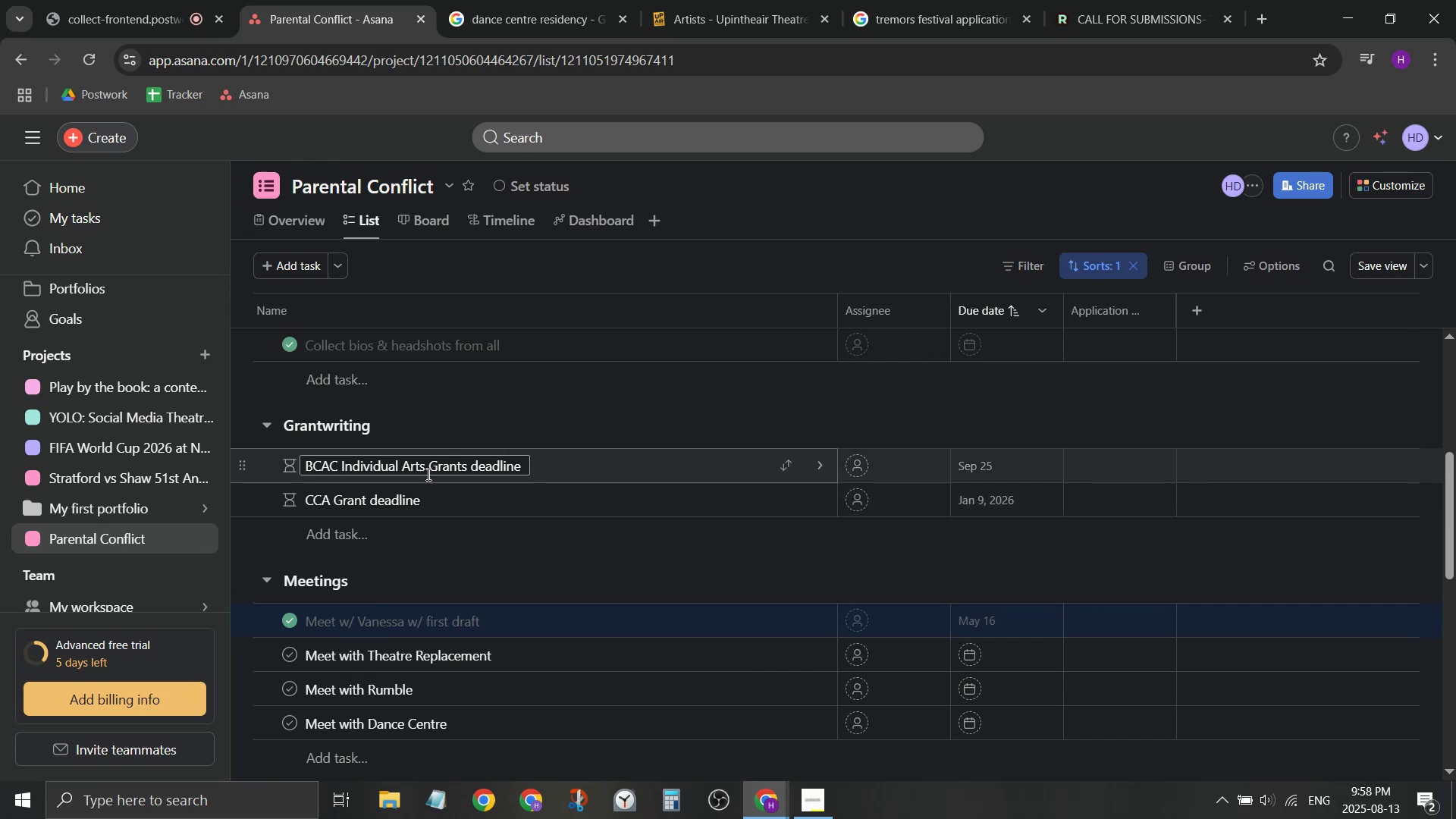 
wait(7.46)
 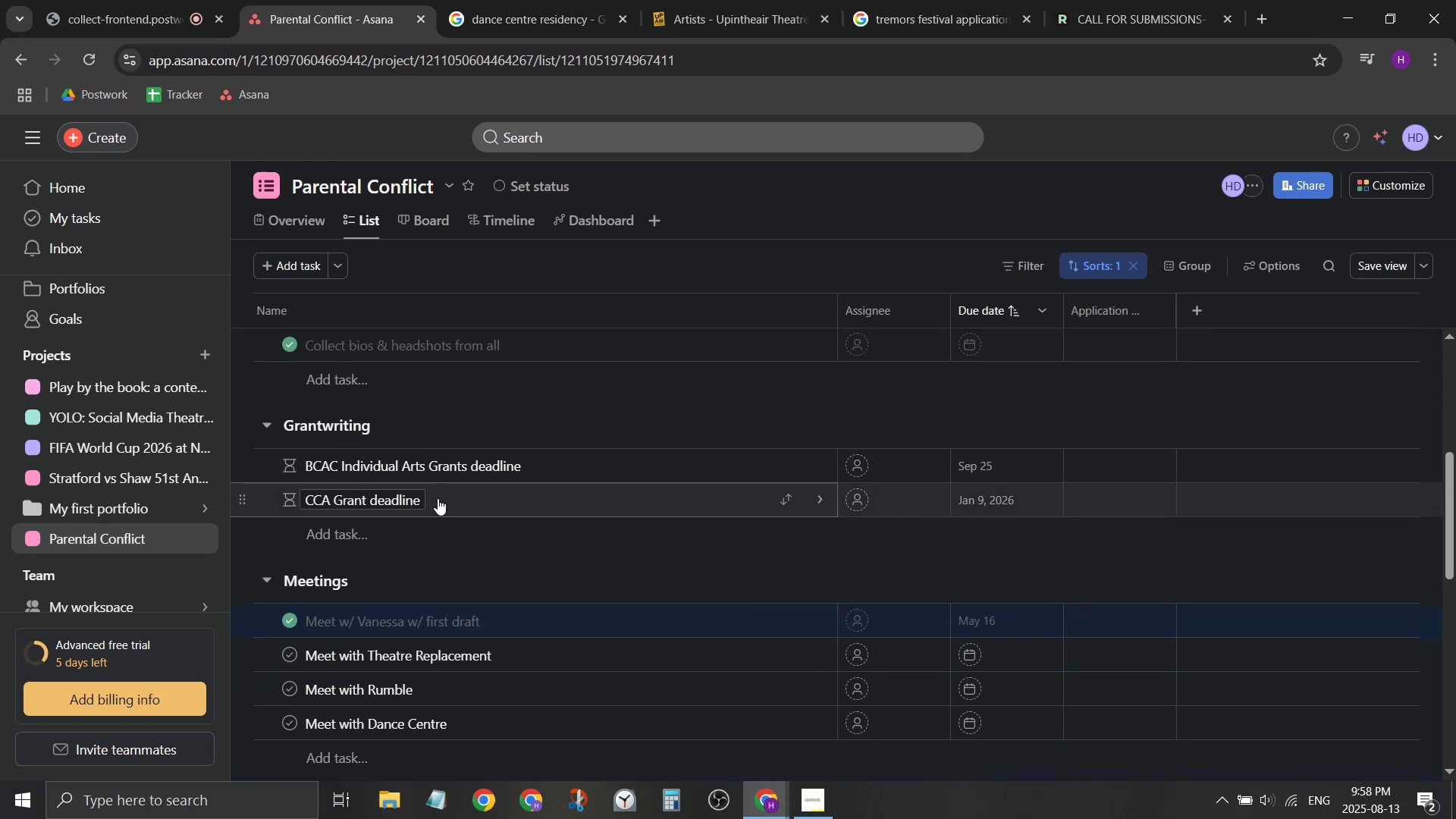 
left_click([411, 218])
 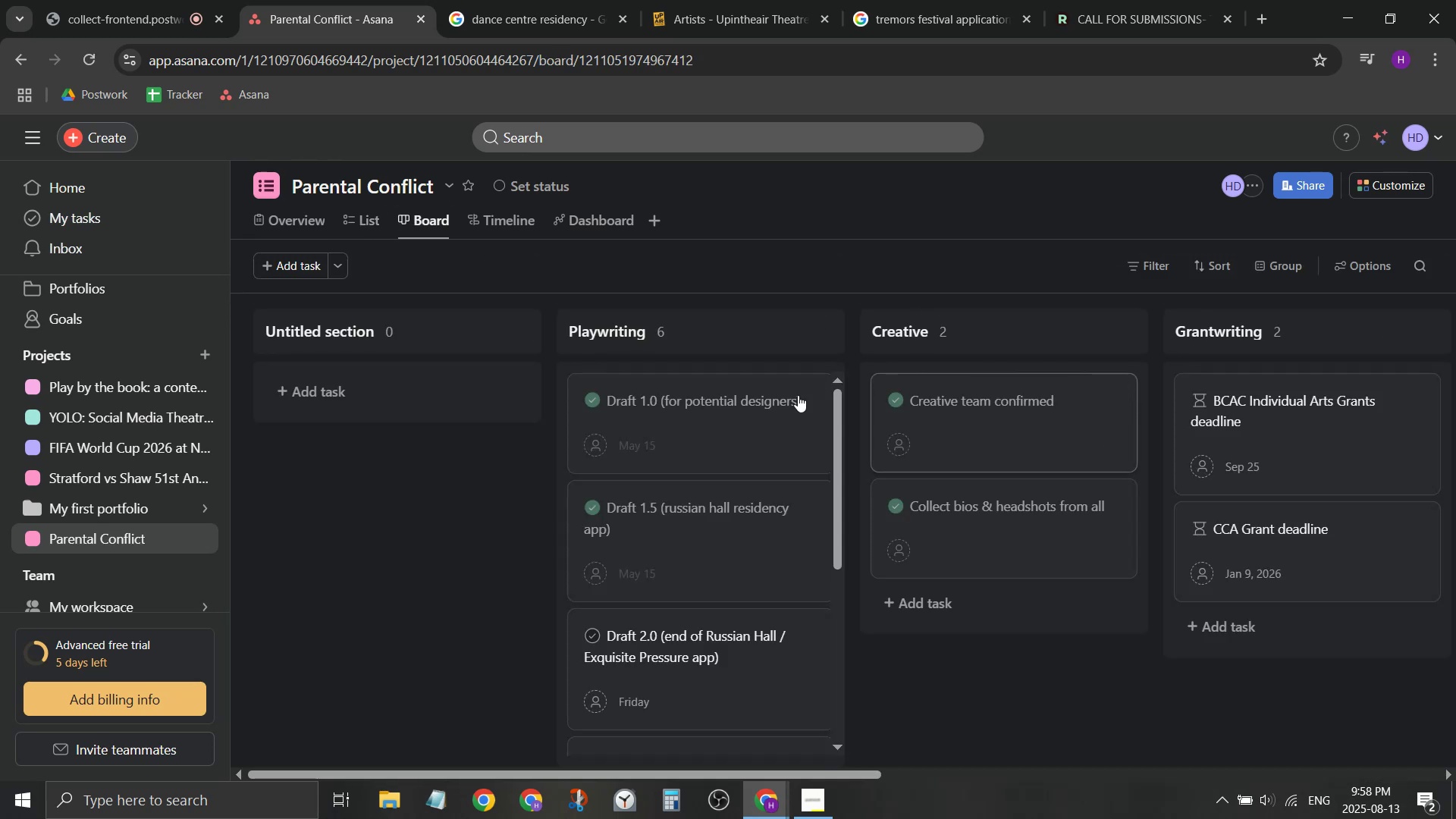 
left_click([507, 227])
 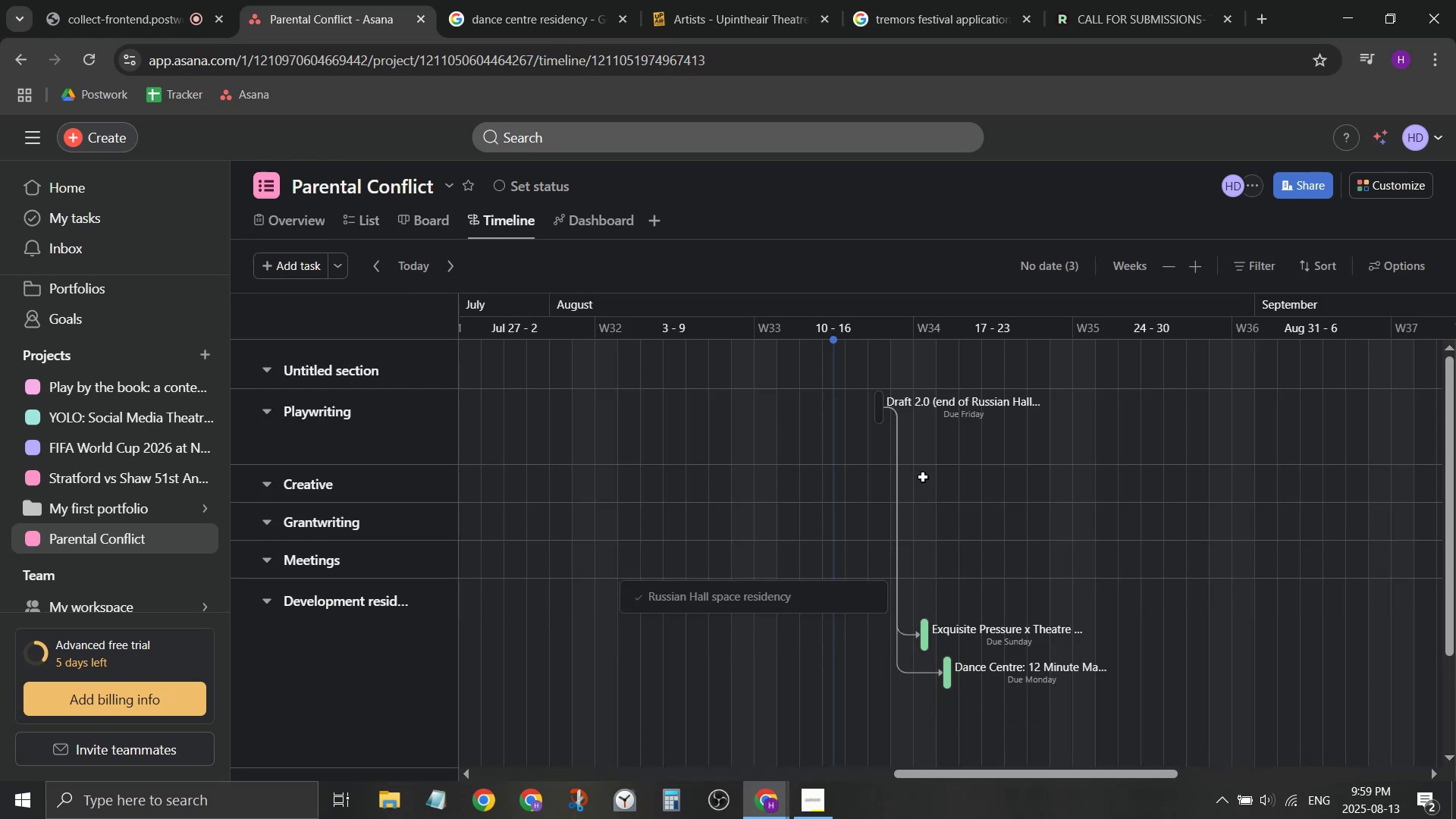 
left_click([328, 214])
 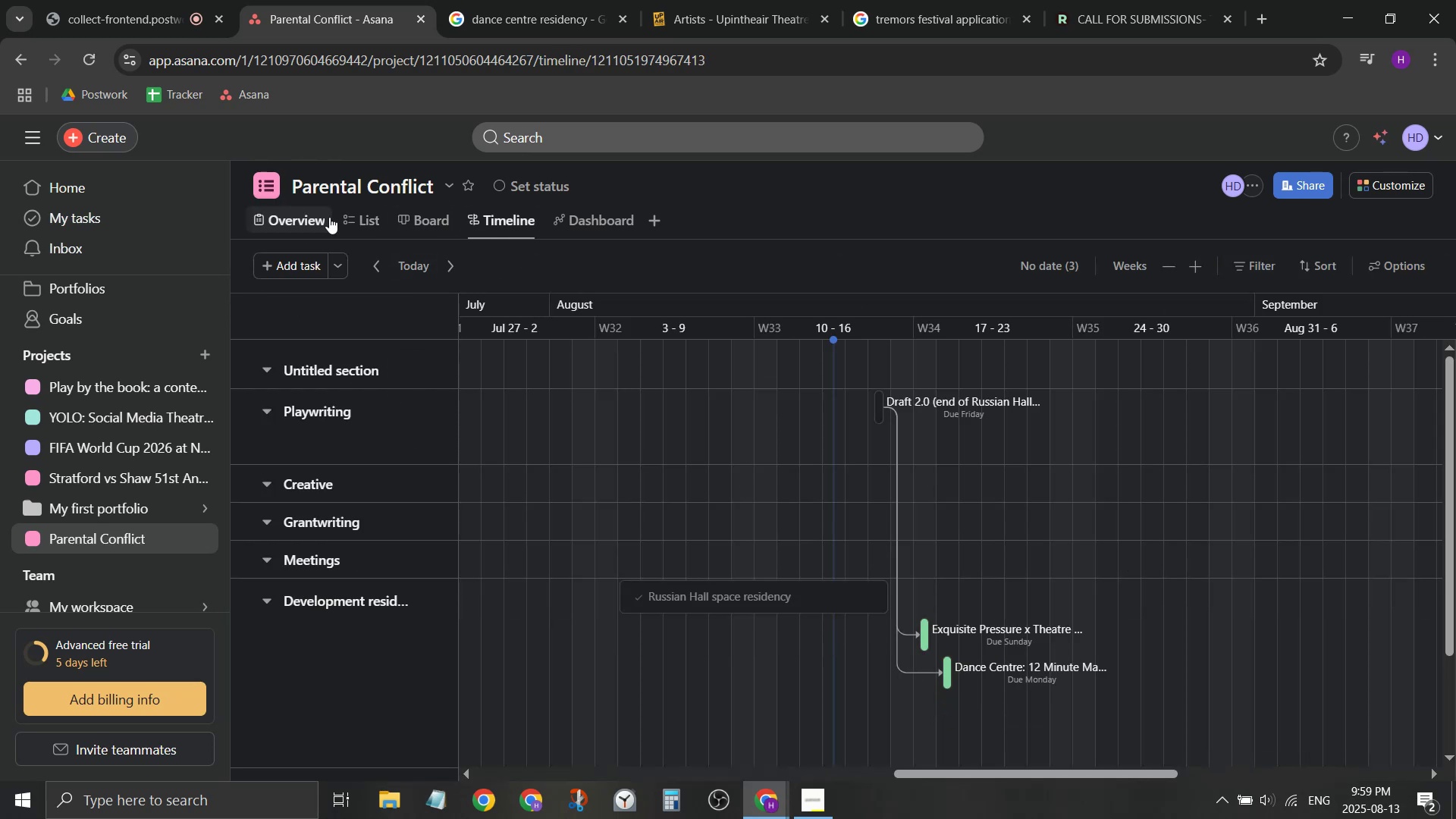 
left_click([316, 218])
 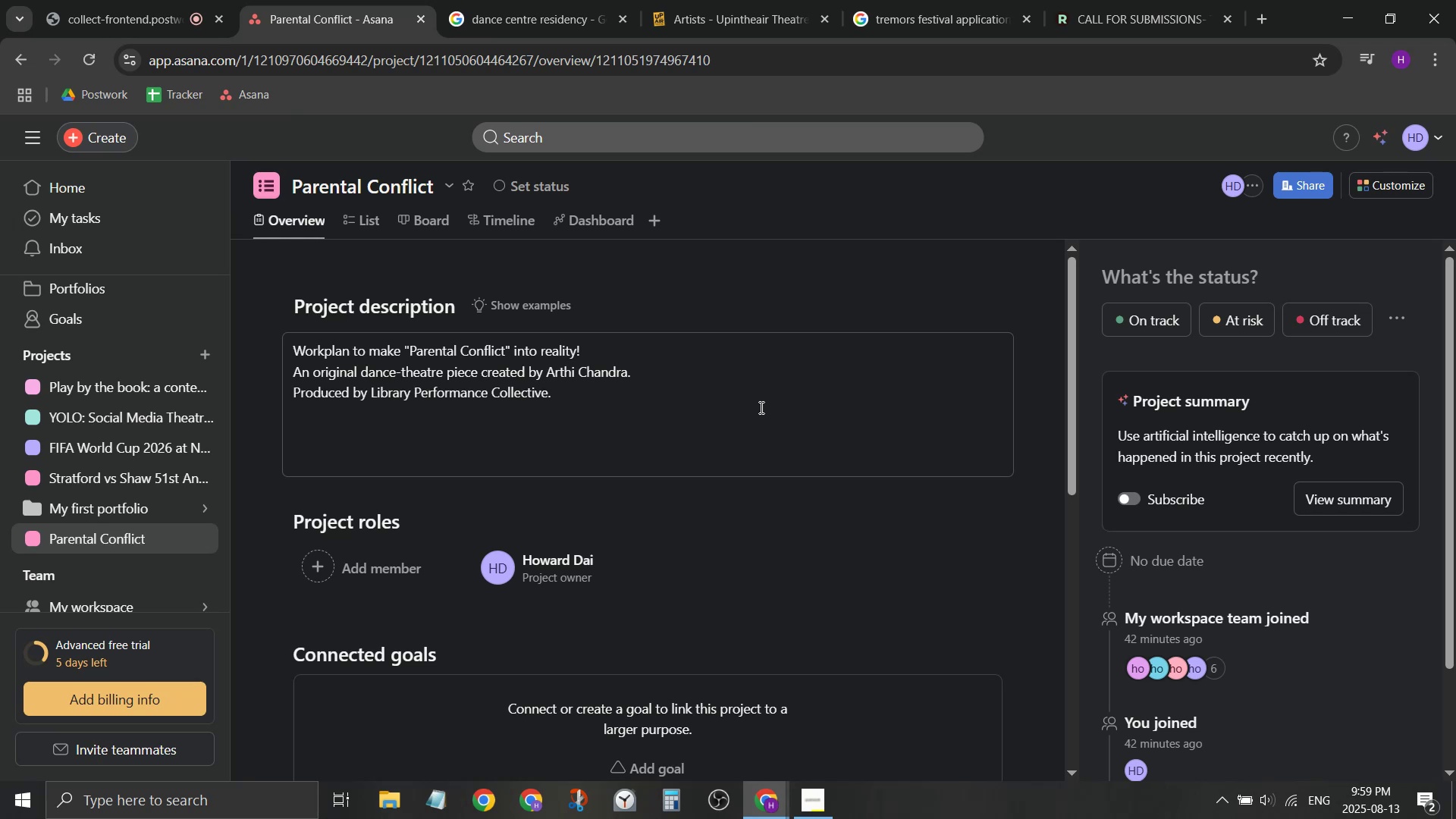 
scroll: coordinate [760, 407], scroll_direction: down, amount: 2.0
 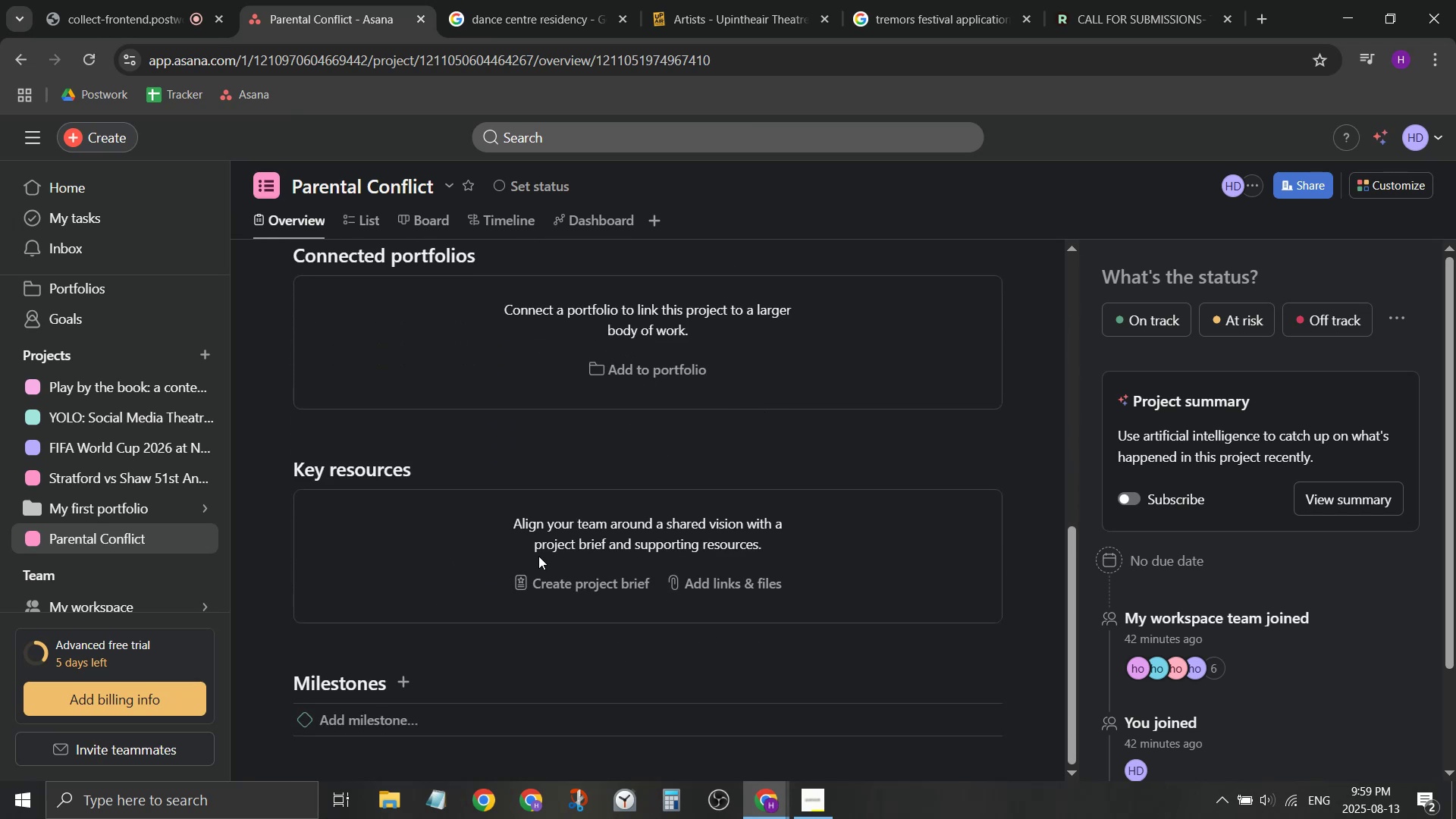 
scroll: coordinate [578, 540], scroll_direction: up, amount: 2.0
 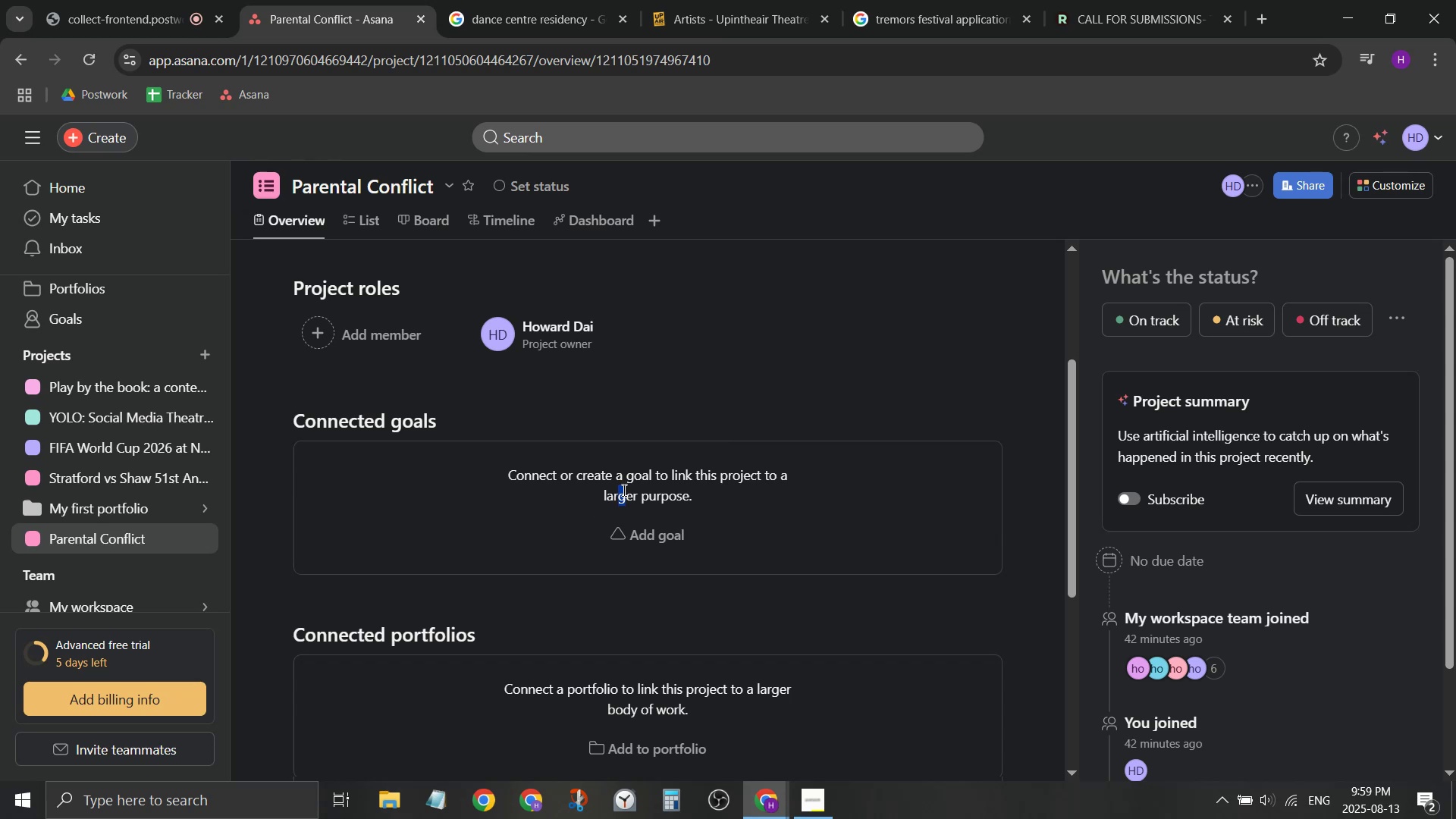 
left_click([698, 394])
 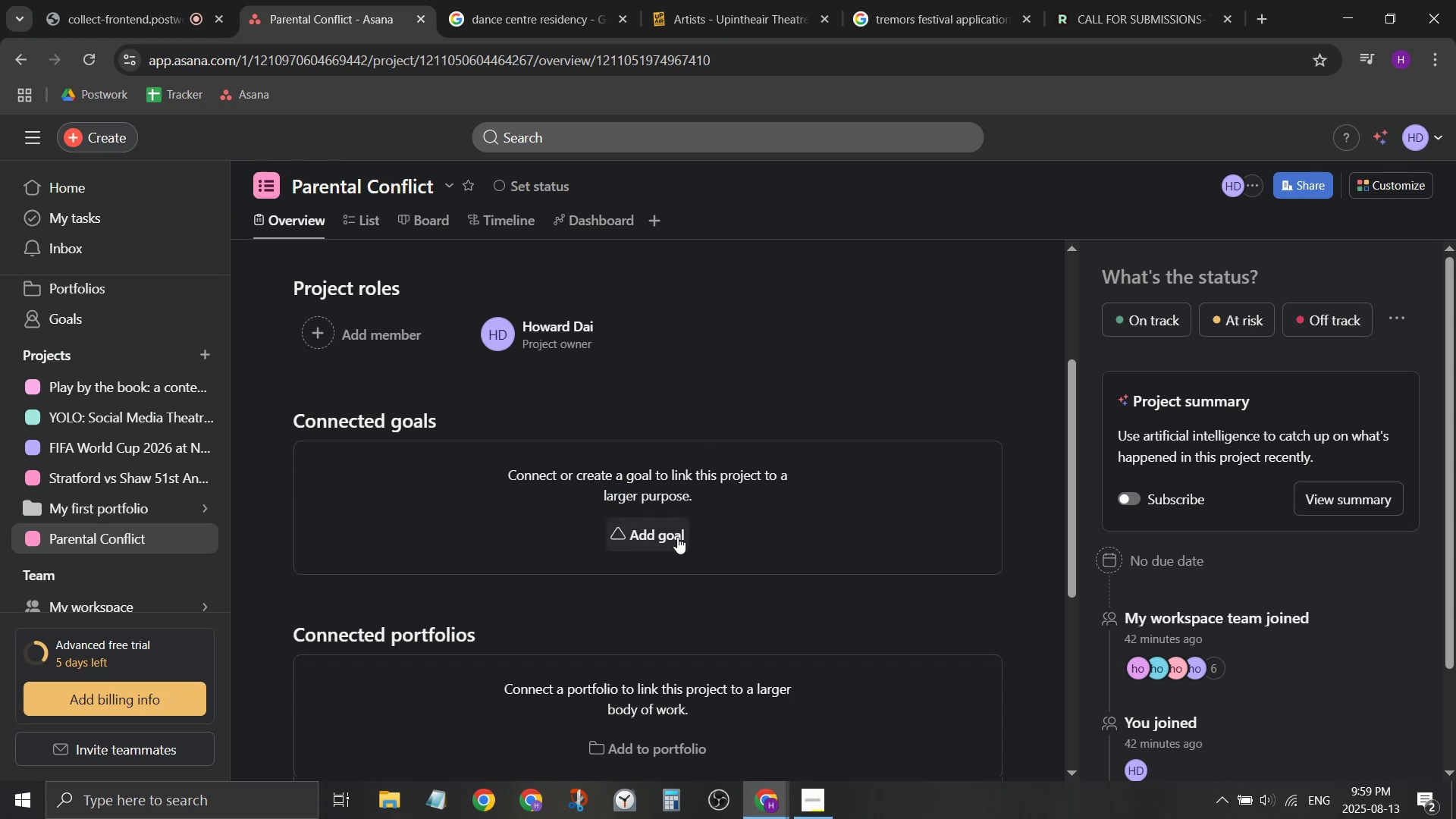 
wait(13.16)
 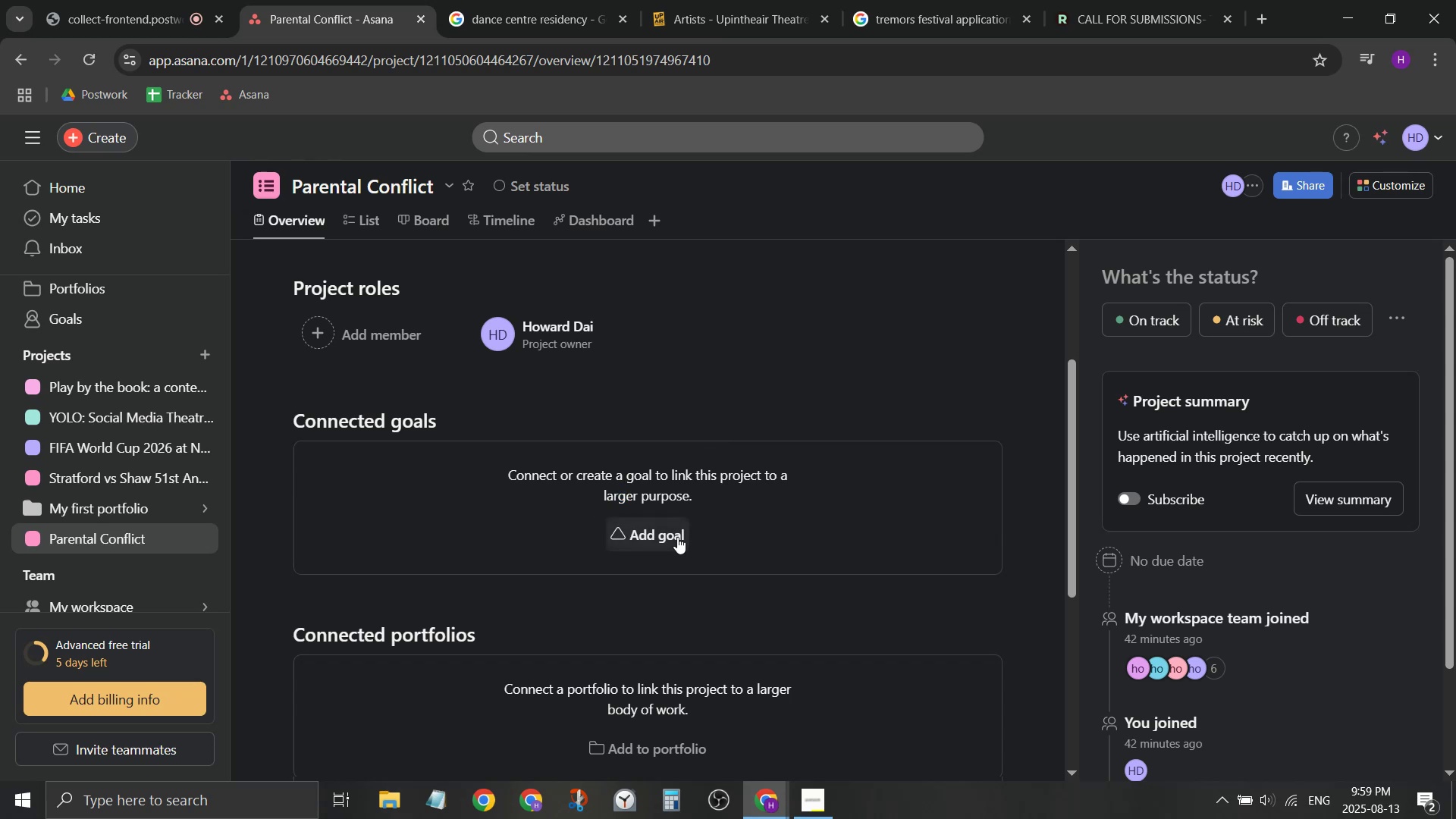 
left_click([532, 226])
 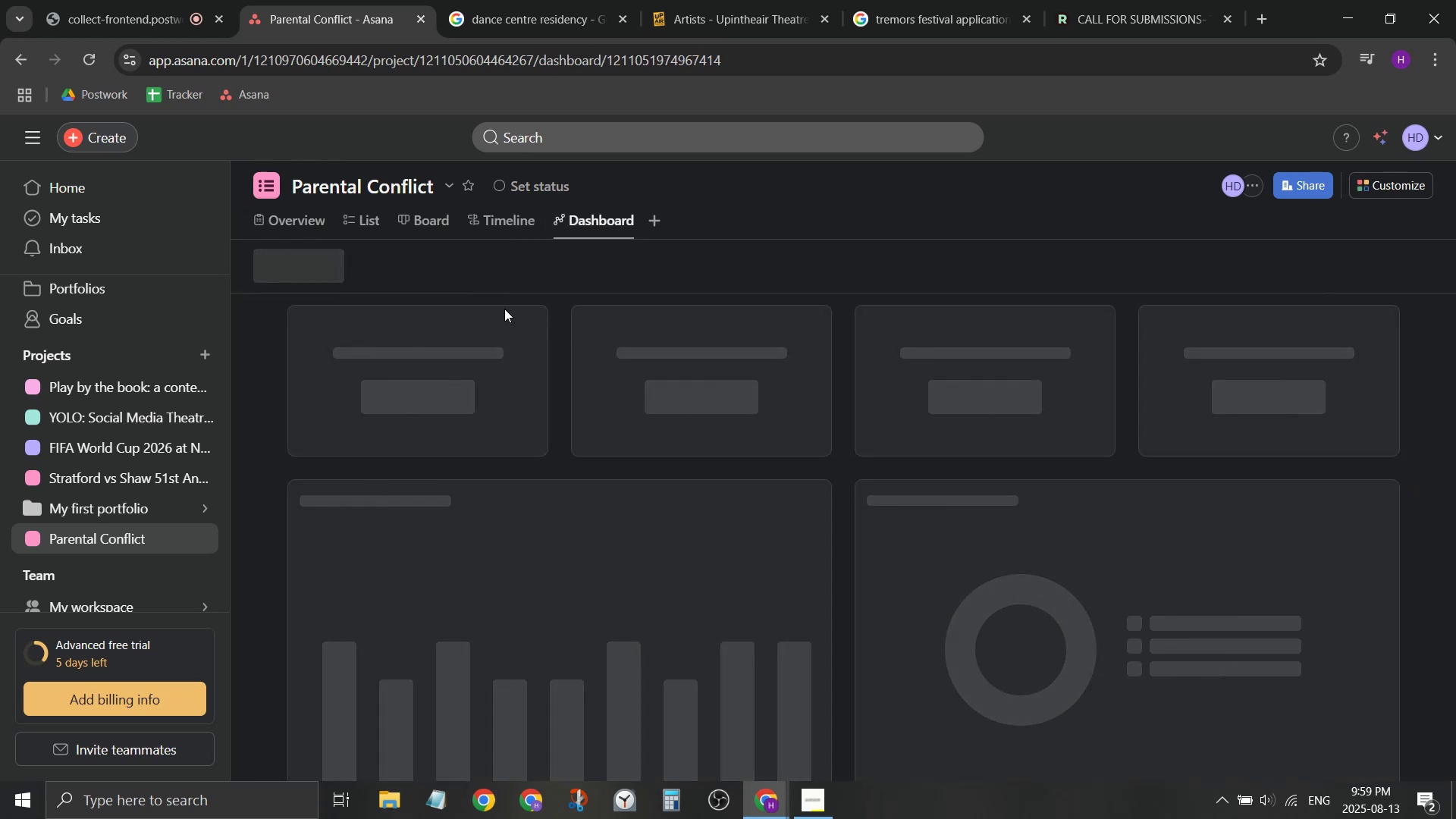 
left_click([376, 227])
 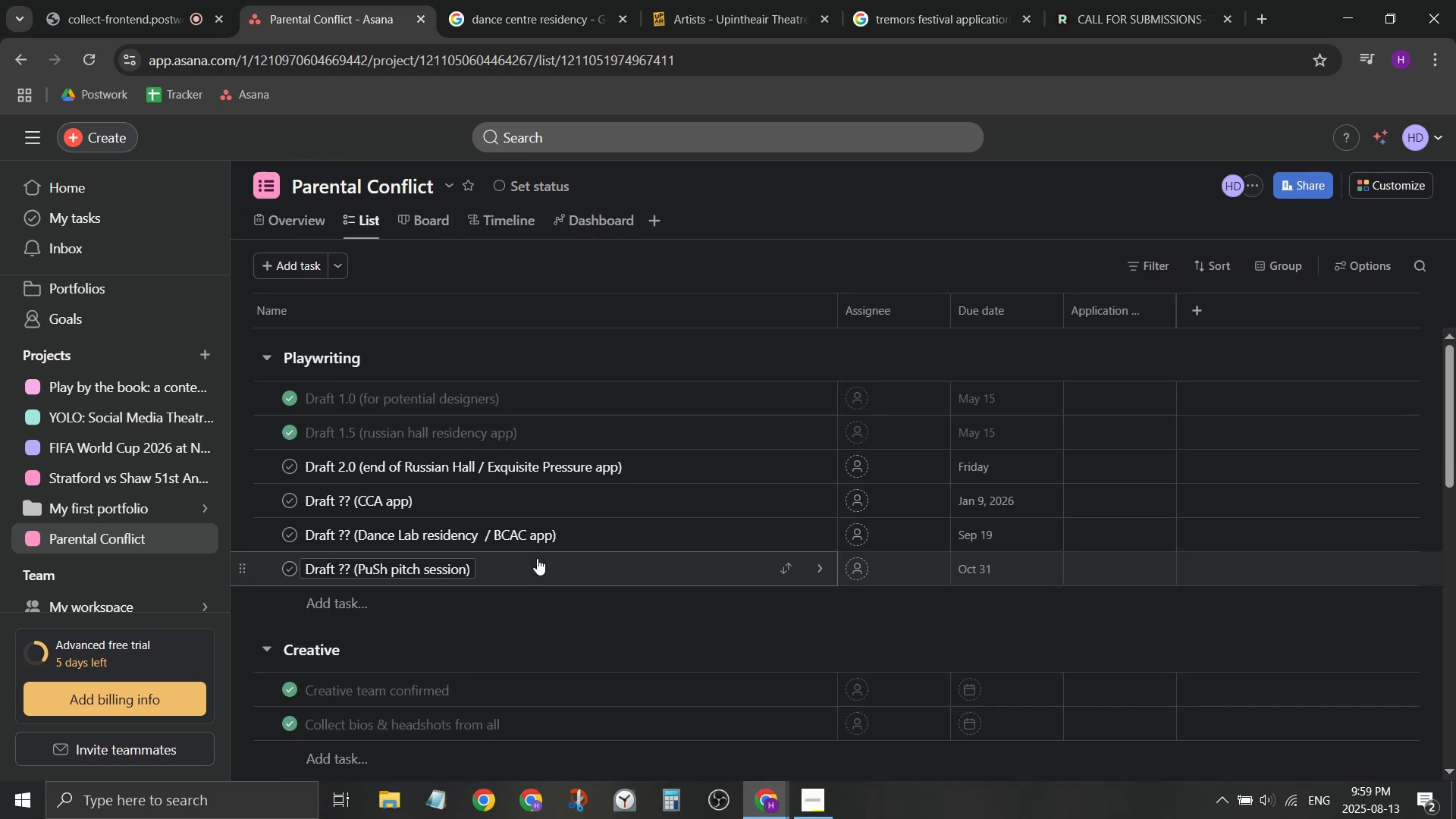 
scroll: coordinate [542, 573], scroll_direction: down, amount: 9.0
 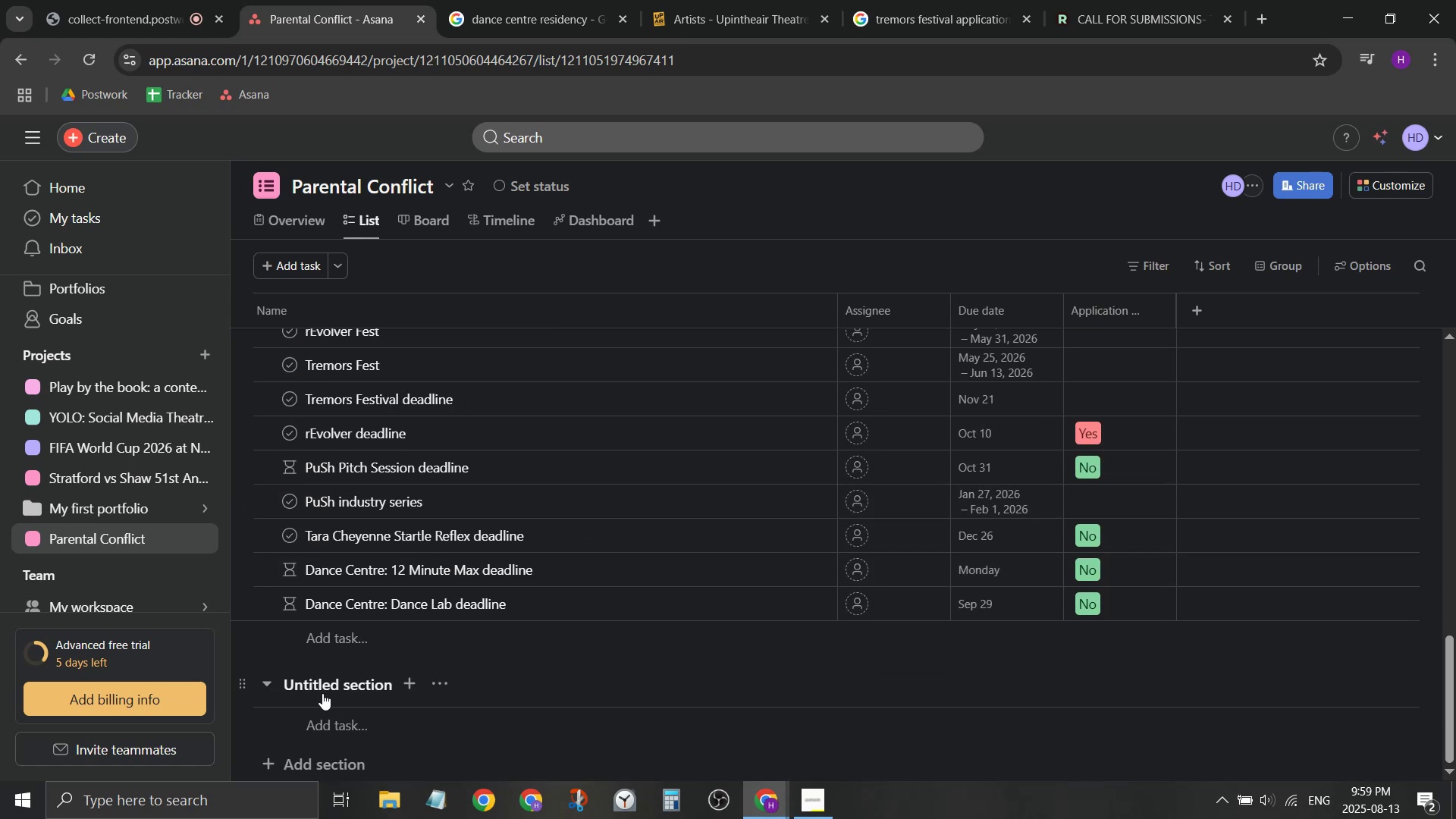 
scroll: coordinate [332, 695], scroll_direction: up, amount: 3.0
 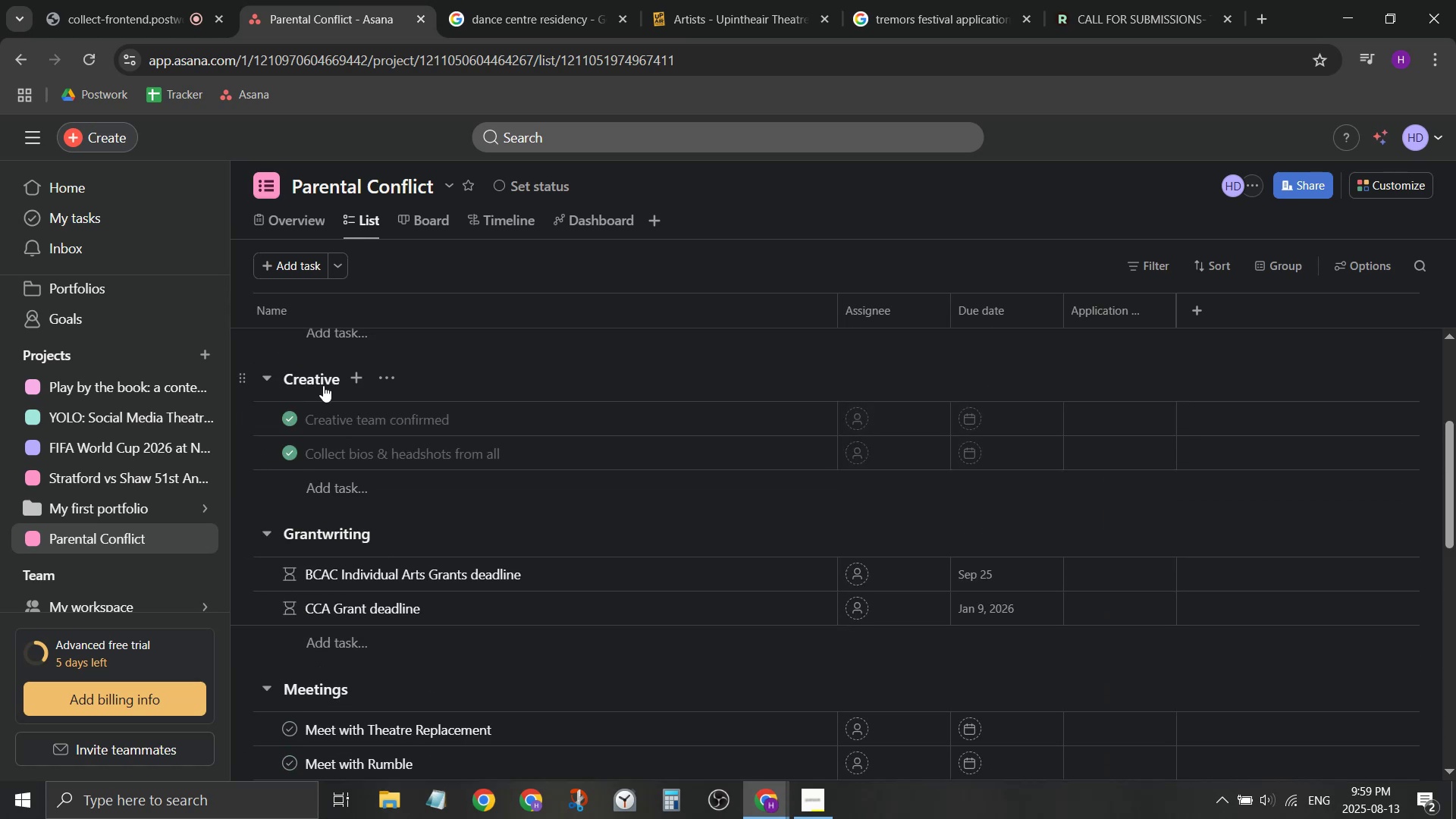 
left_click([331, 367])
 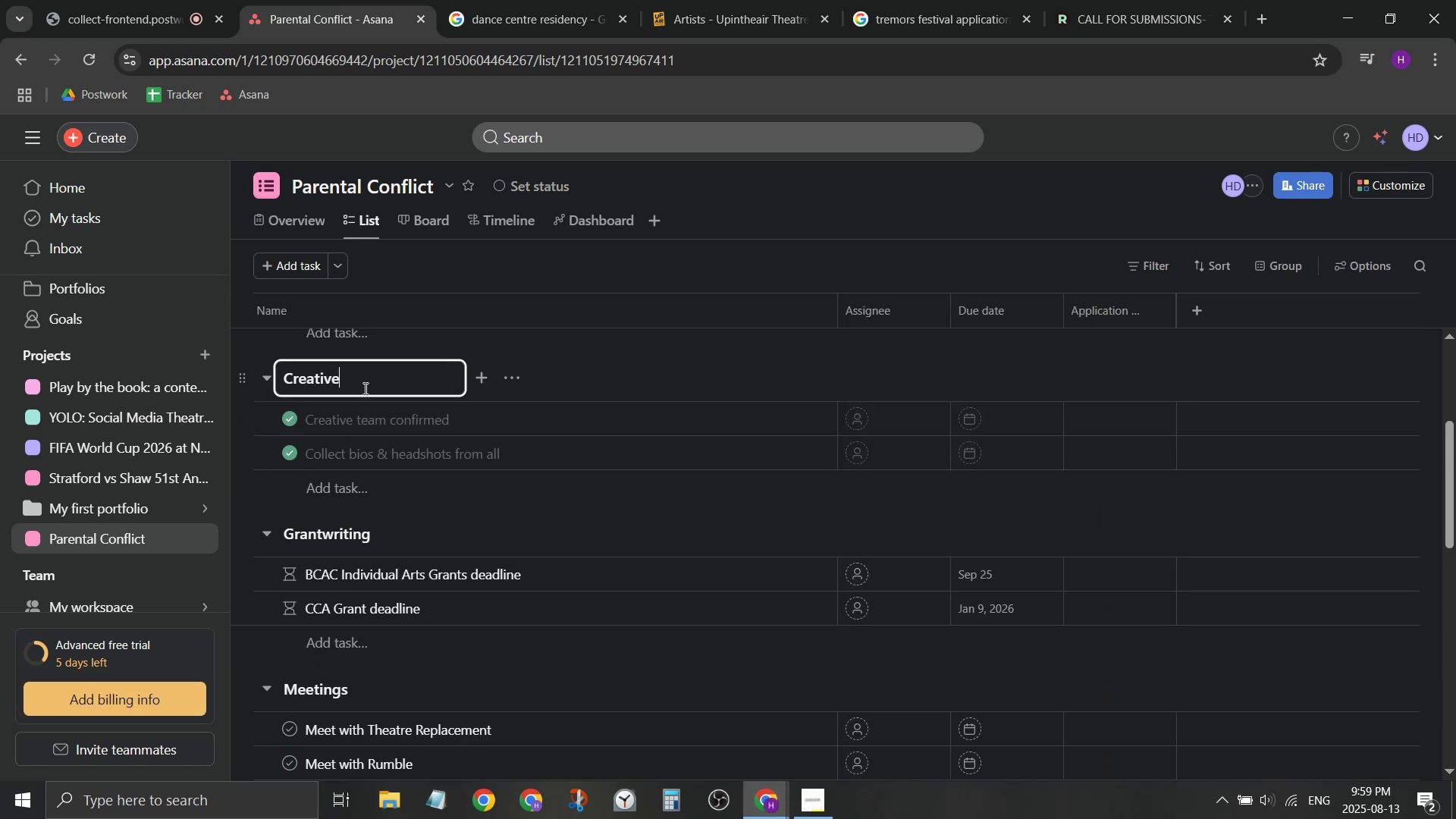 
hold_key(key=Backspace, duration=0.82)
 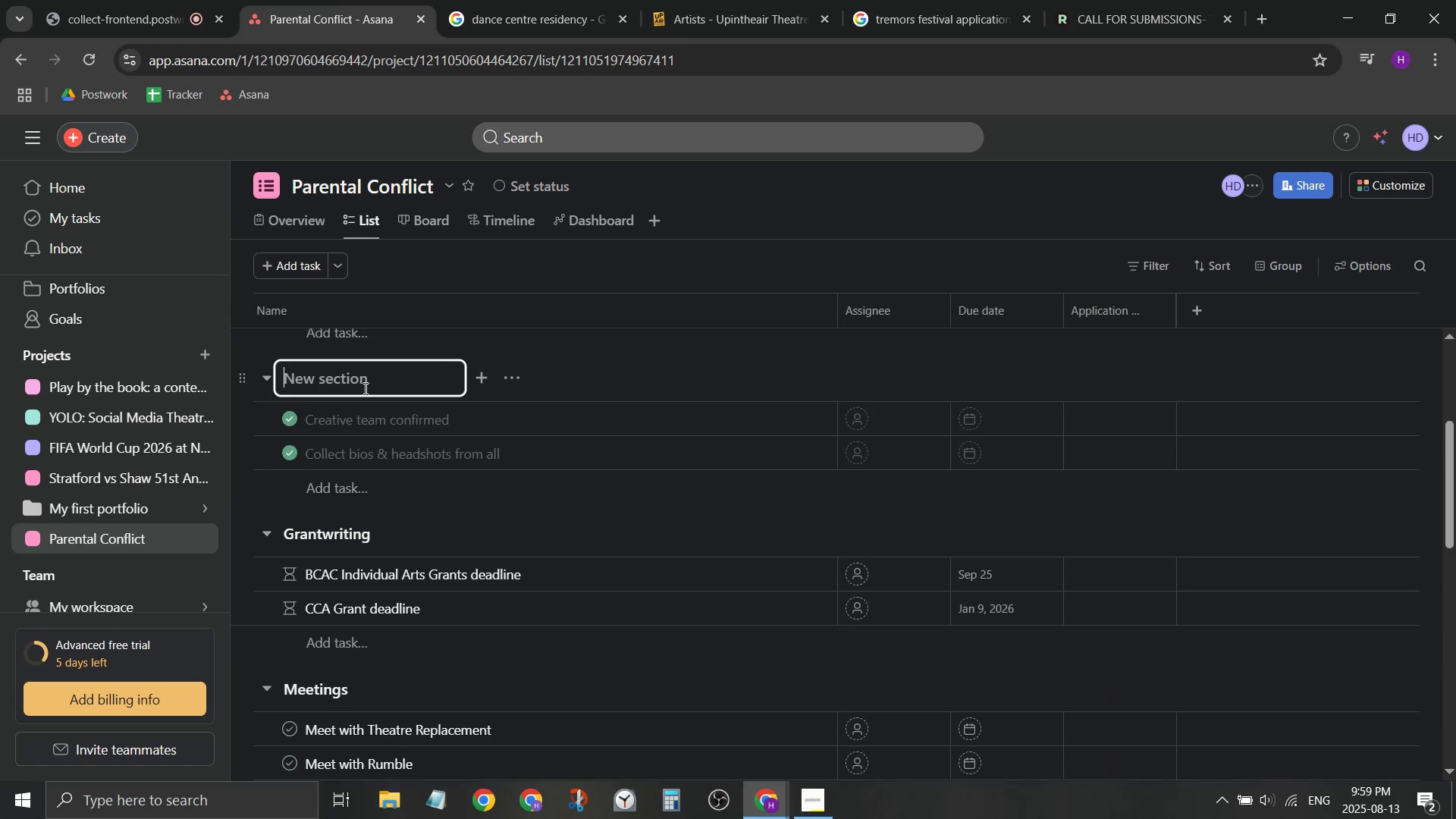 
type(Producing)
 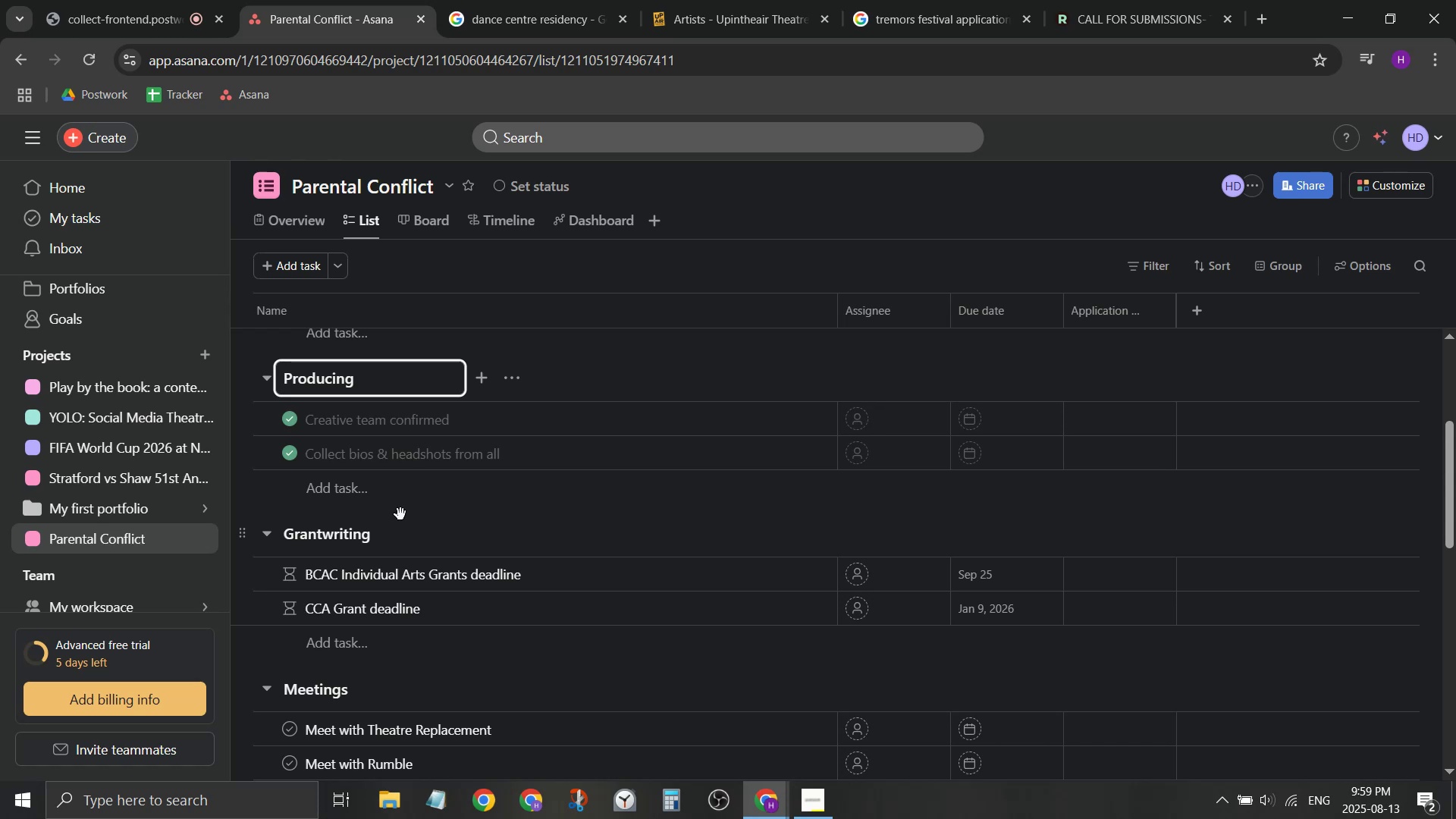 
left_click([369, 497])
 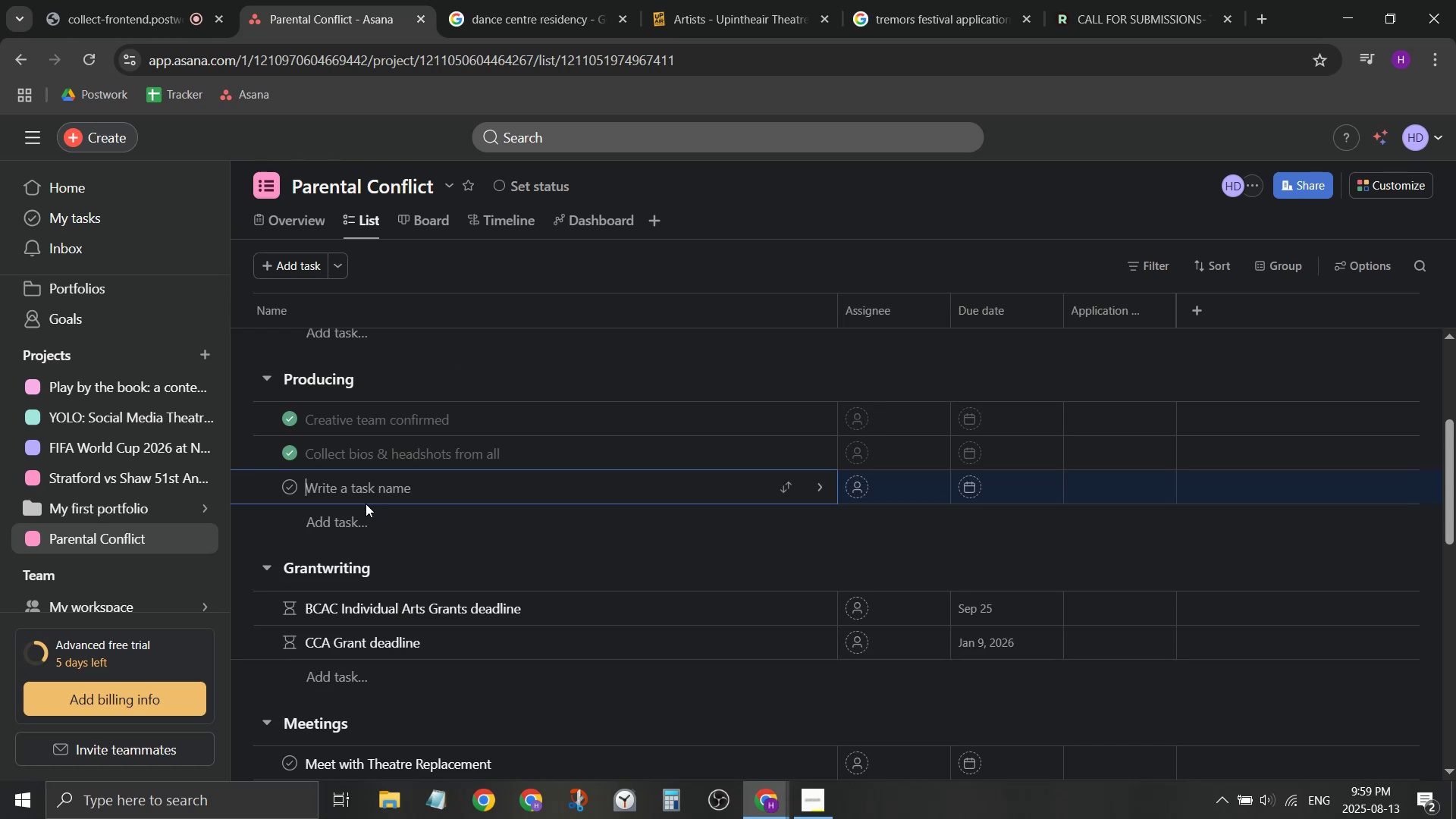 
type(Make a budget fo )
key(Backspace)
type(r)
key(Backspace)
key(Backspace)
key(Backspace)
key(Backspace)
key(Backspace)
type(t fora drea)
key(Backspace)
key(Backspace)
key(Backspace)
key(Backspace)
key(Backspace)
key(Backspace)
type( a two week worksop)
key(Backspace)
key(Backspace)
type(hop)
 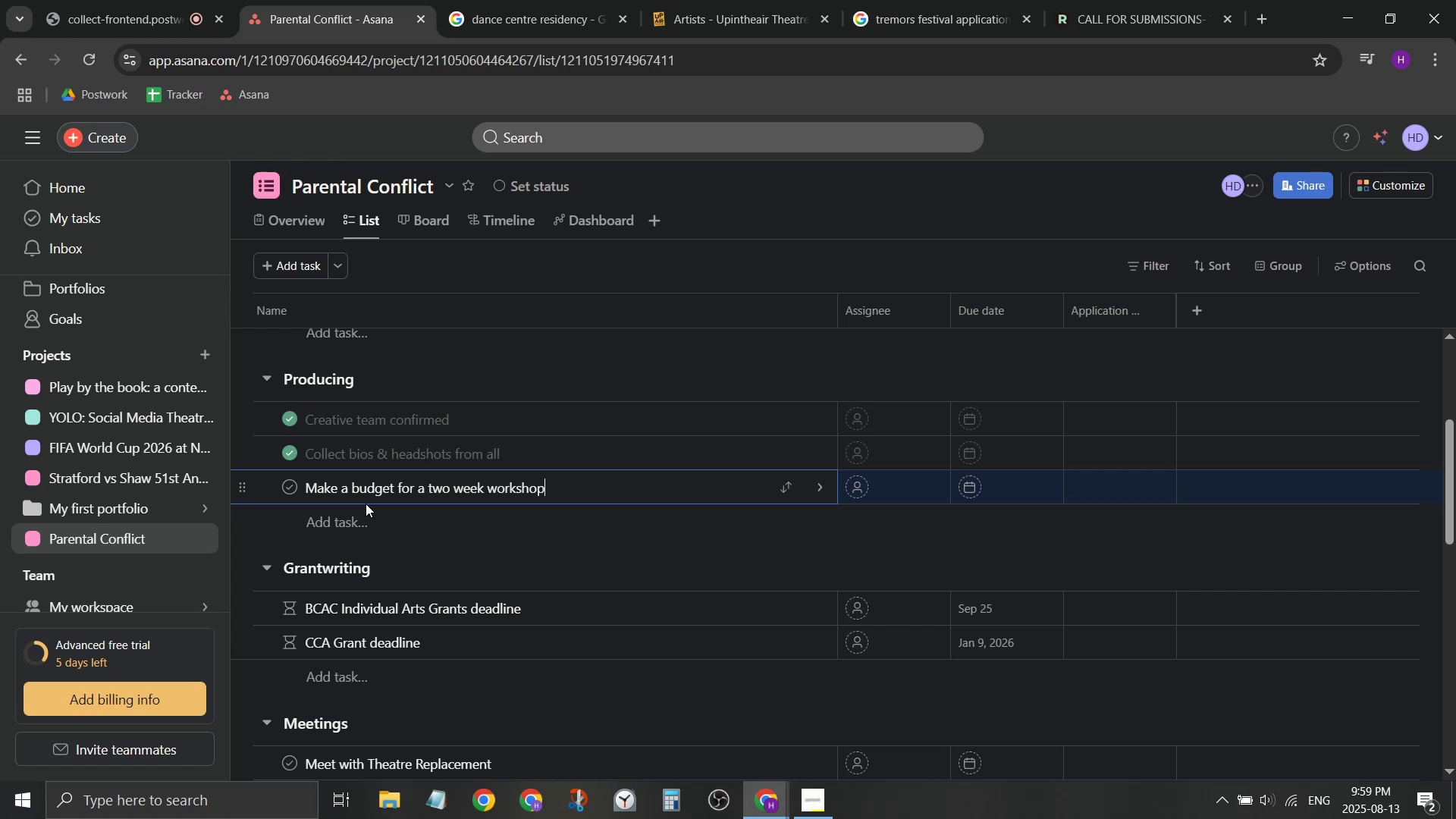 
key(Enter)
 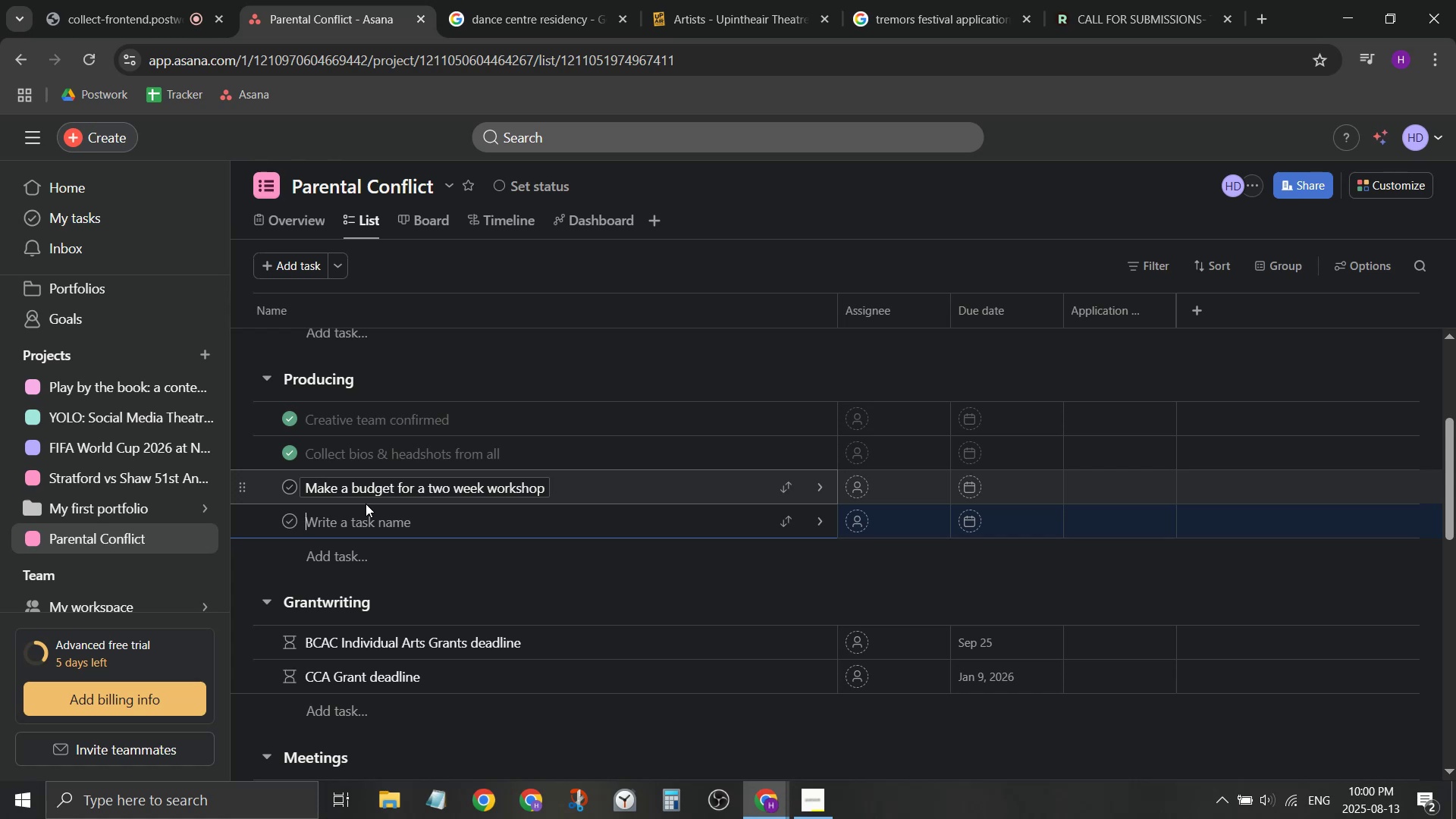 
wait(58.46)
 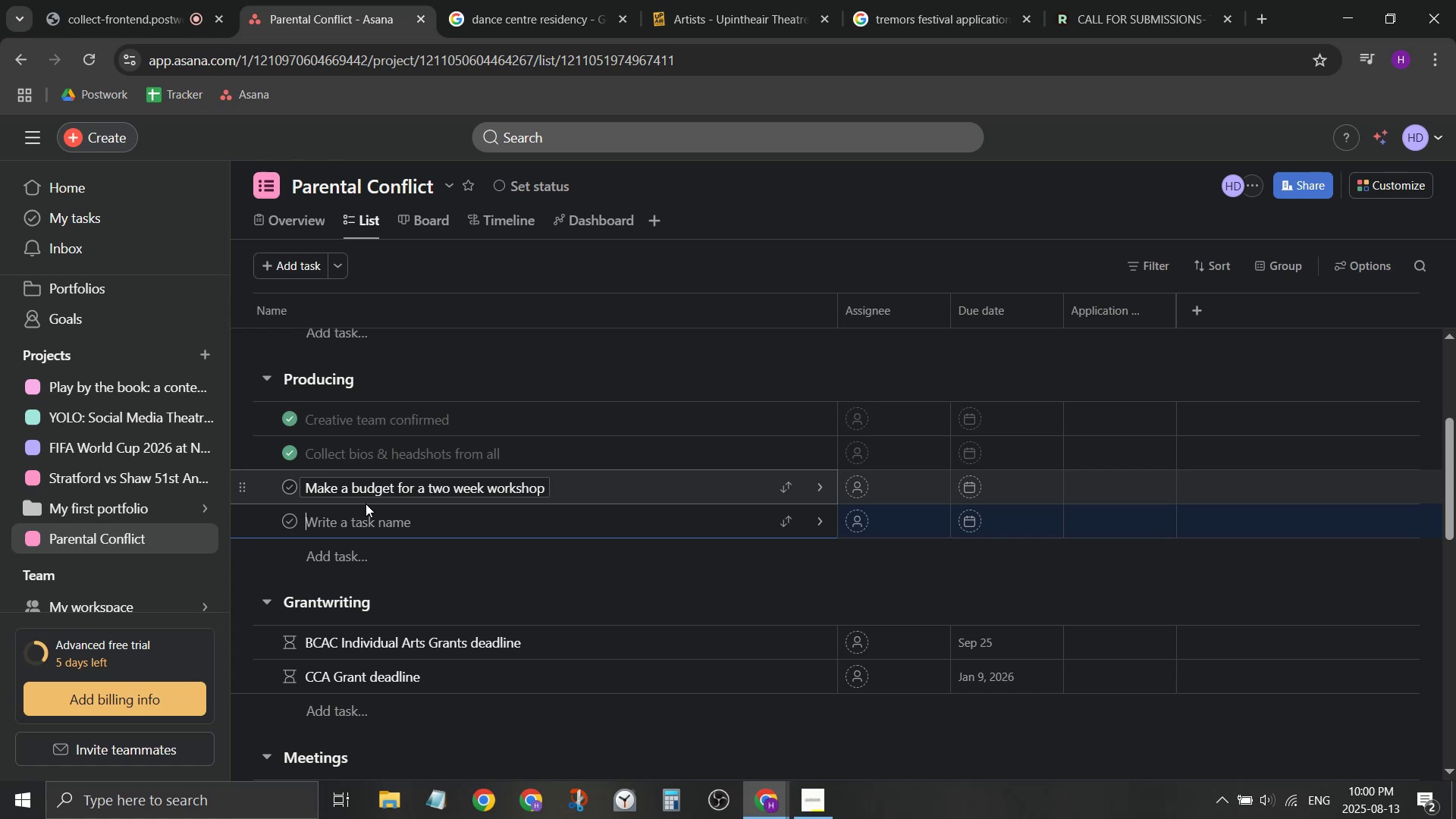 
scroll: coordinate [450, 590], scroll_direction: none, amount: 0.0
 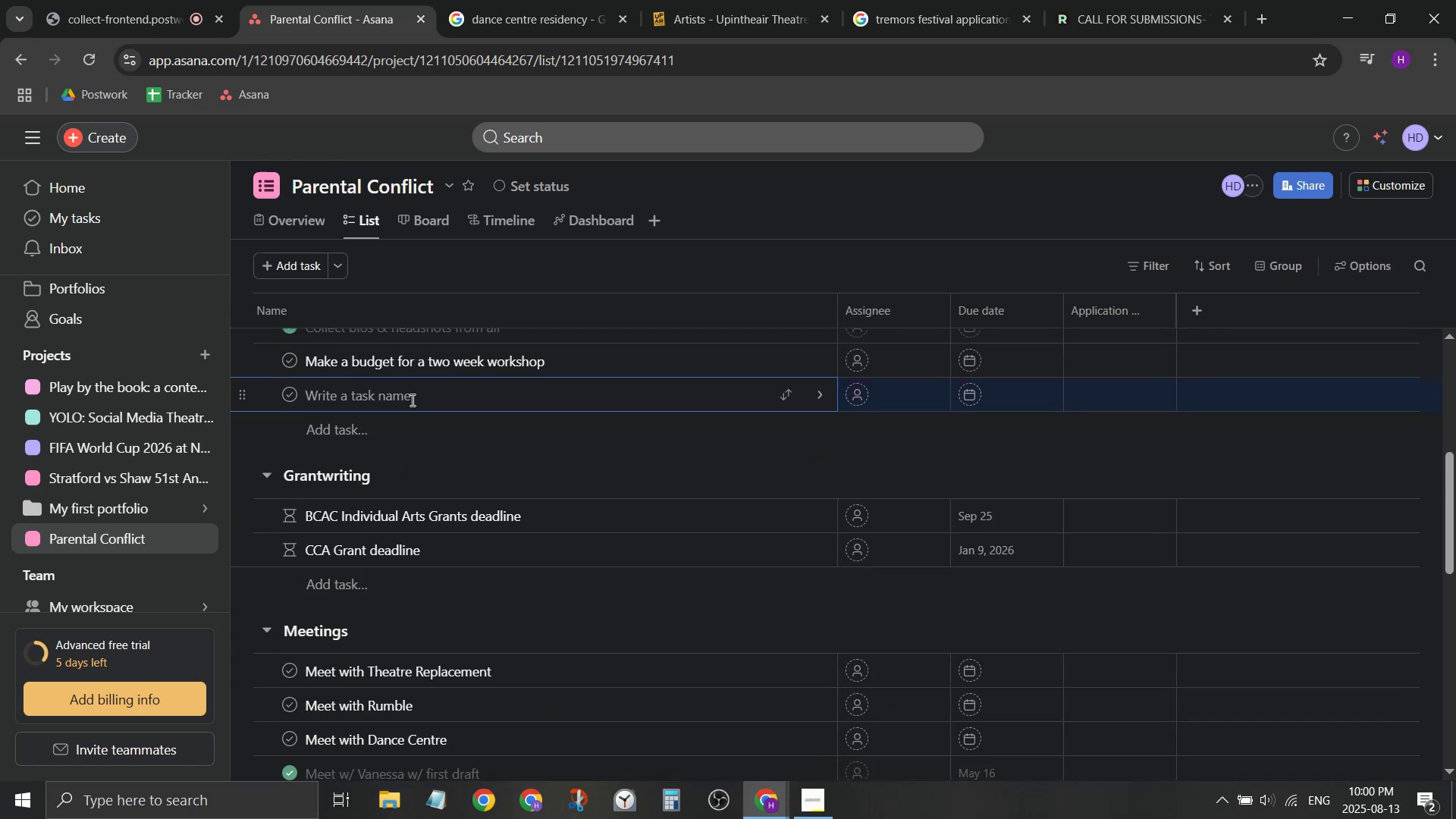 
left_click([411, 400])
 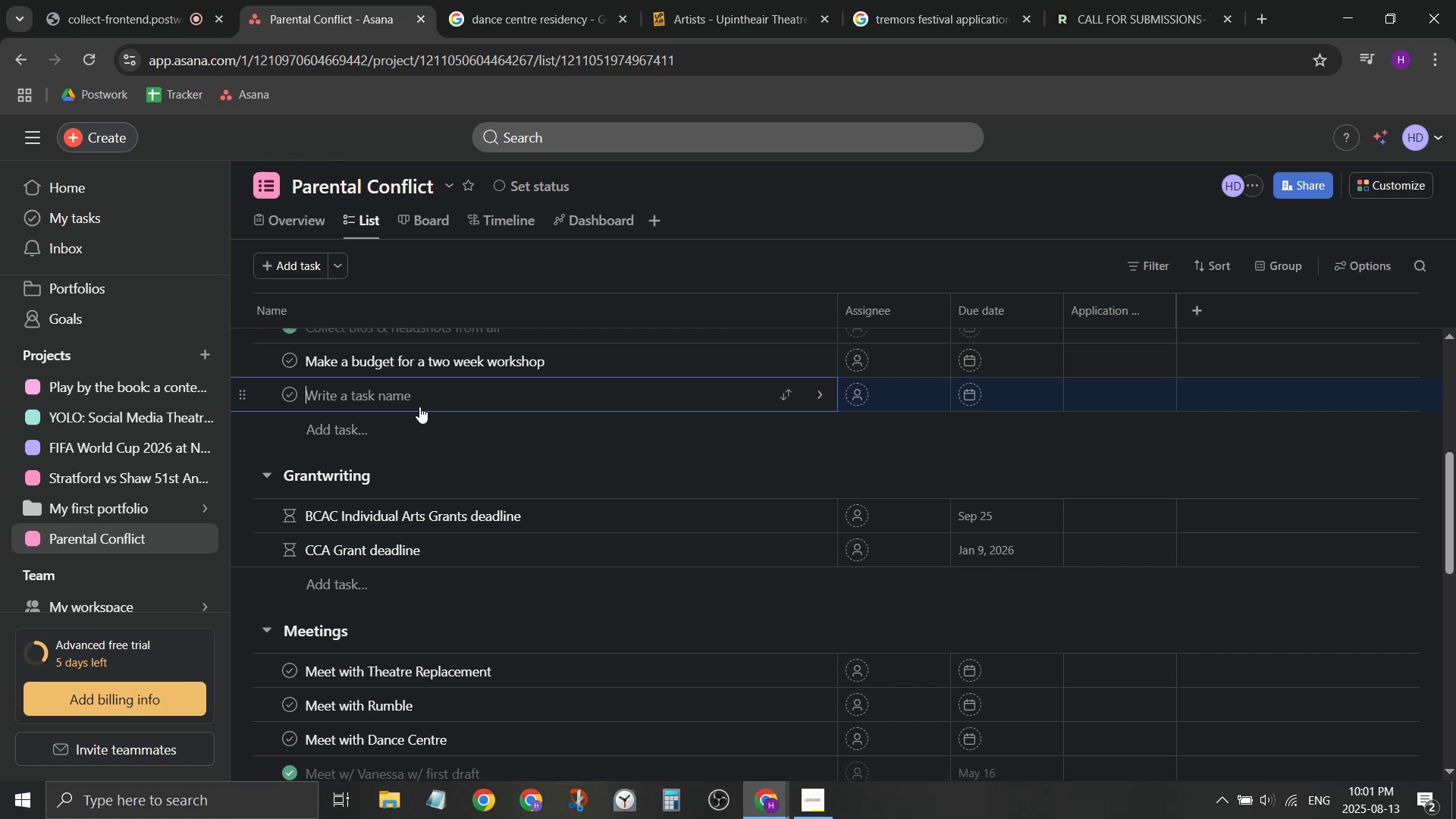 
wait(22.26)
 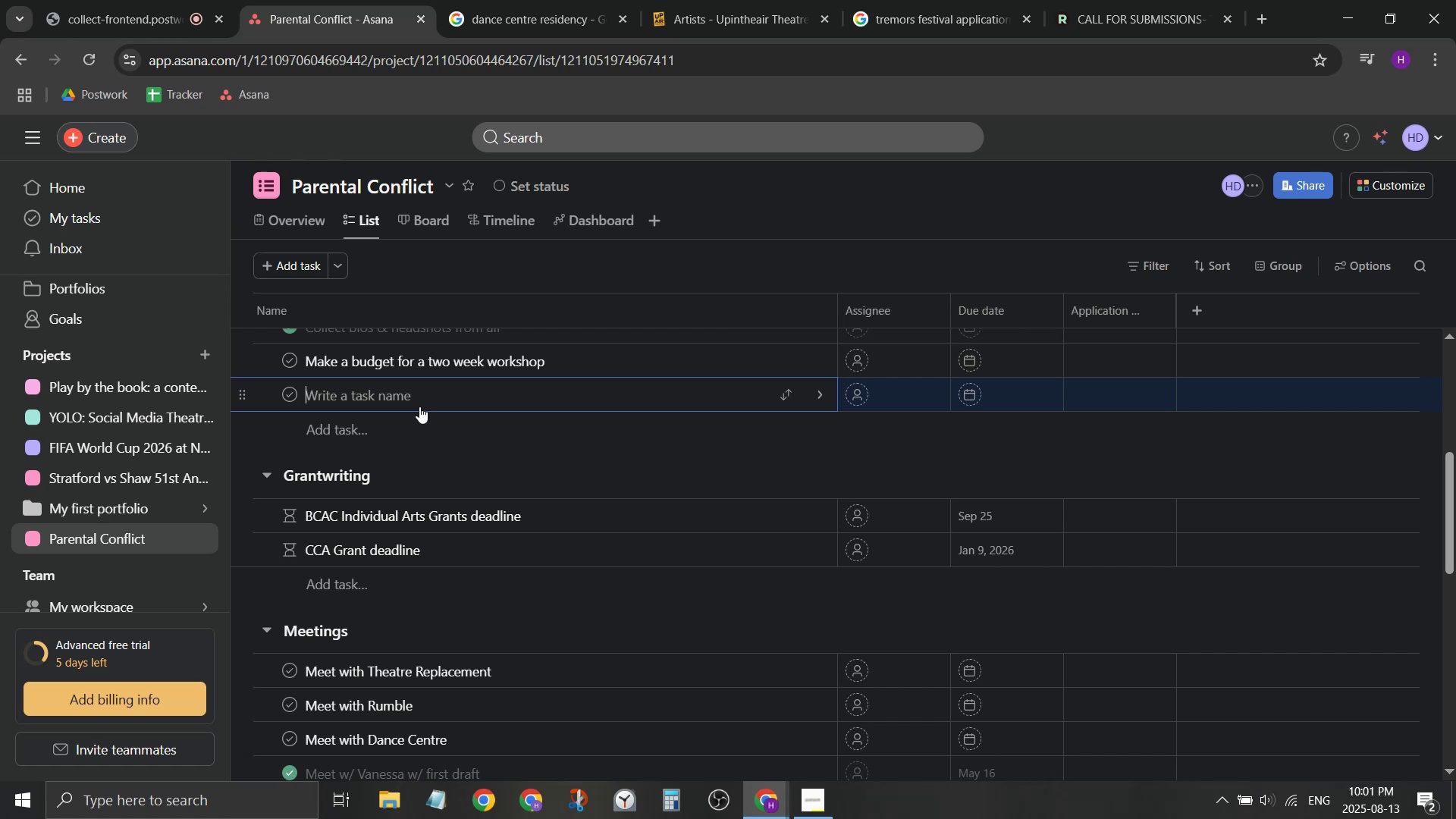 
scroll: coordinate [601, 526], scroll_direction: down, amount: 1.0
 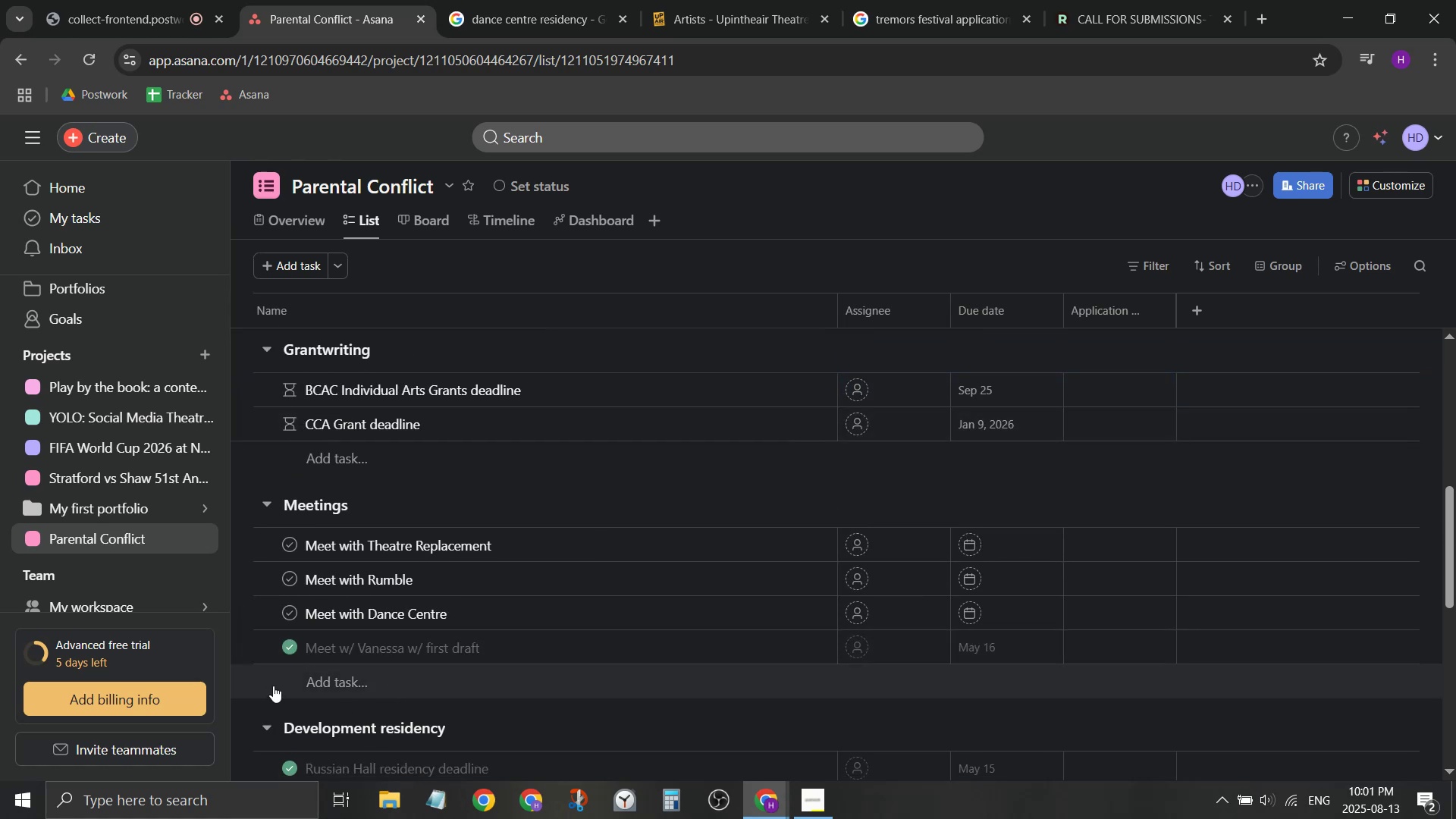 
left_click([354, 683])
 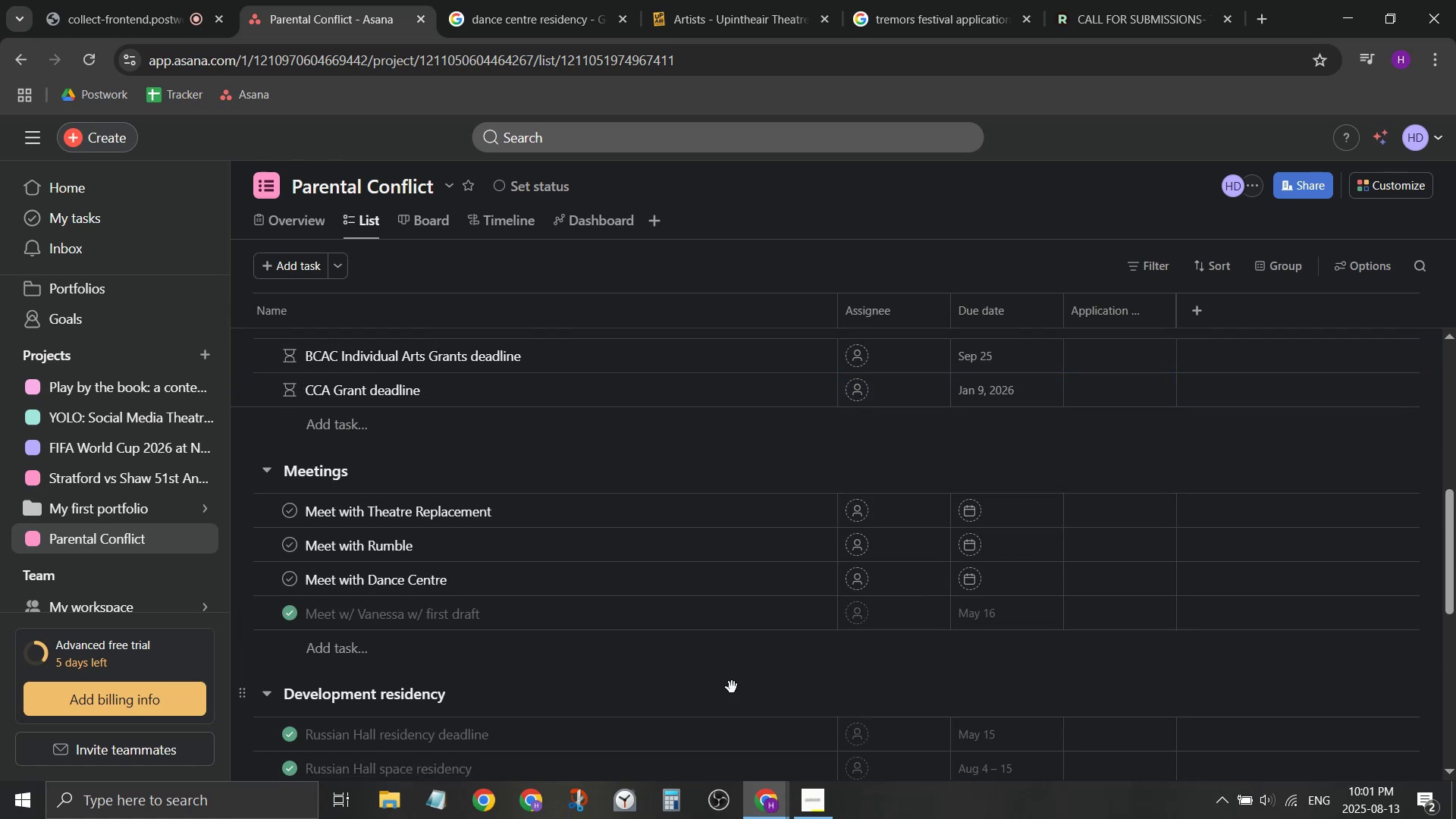 
scroll: coordinate [724, 682], scroll_direction: up, amount: 1.0
 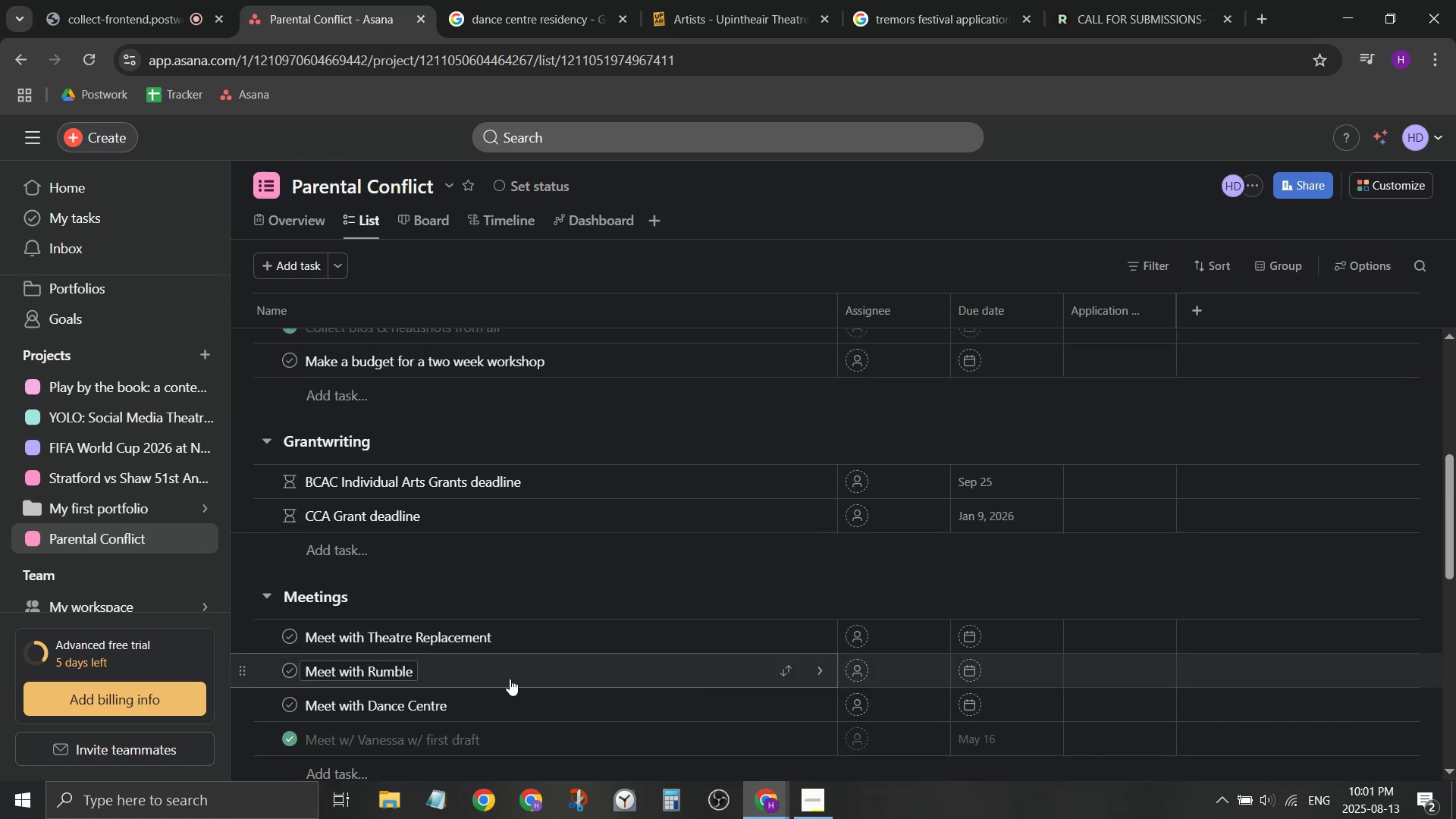 
scroll: coordinate [448, 708], scroll_direction: down, amount: 1.0
 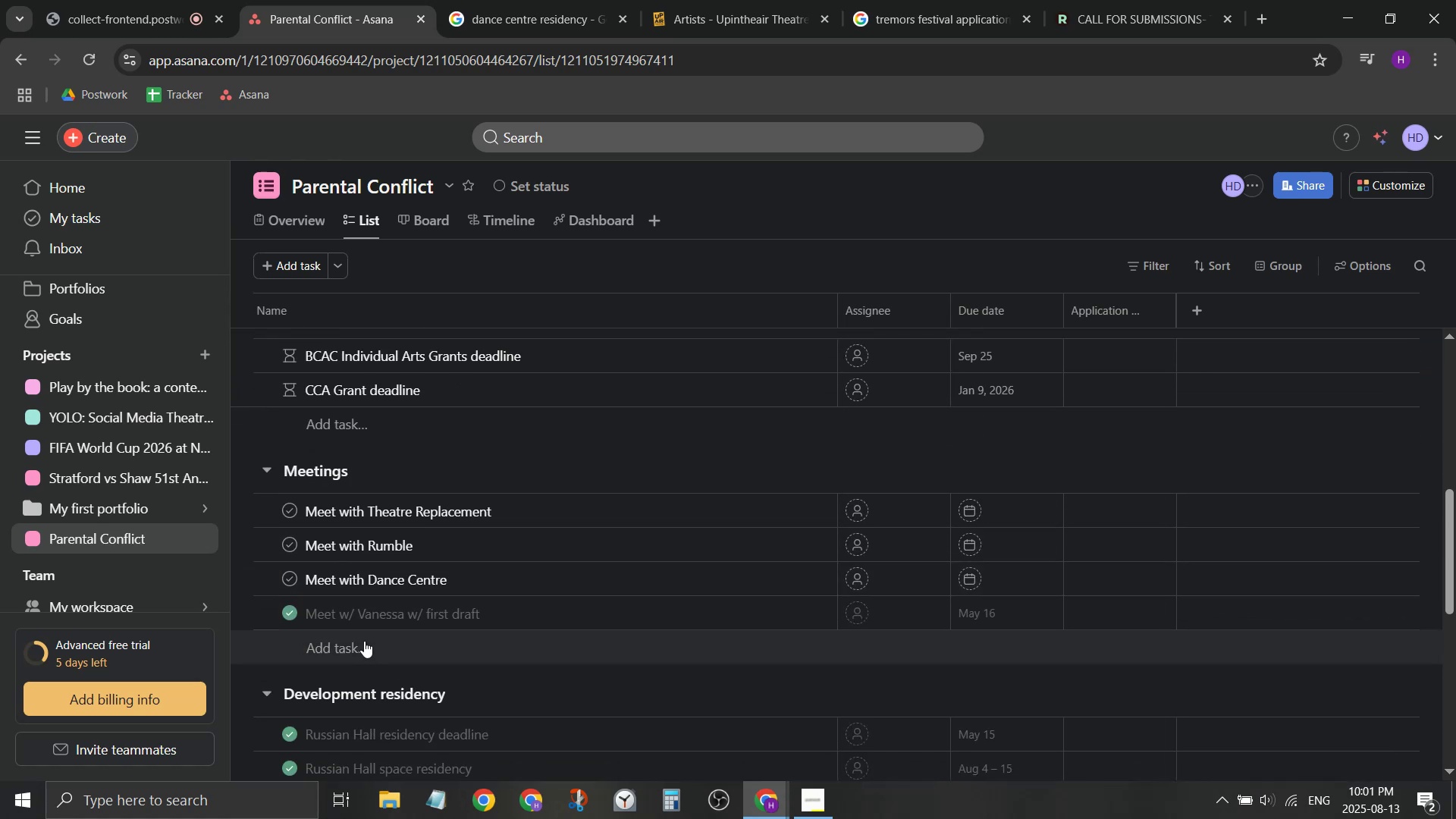 
left_click([363, 641])
 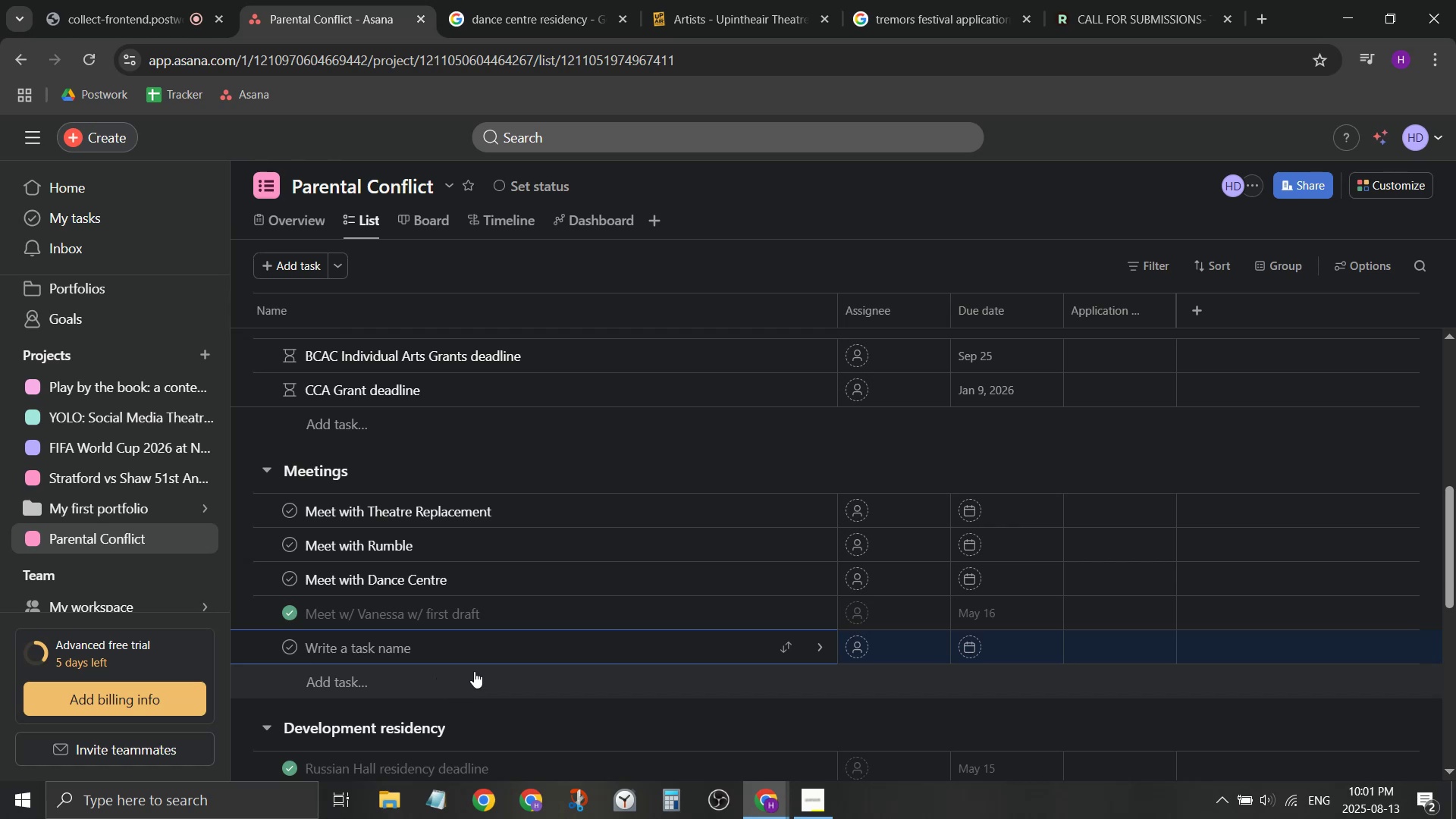 
type(Meet with production designer)
 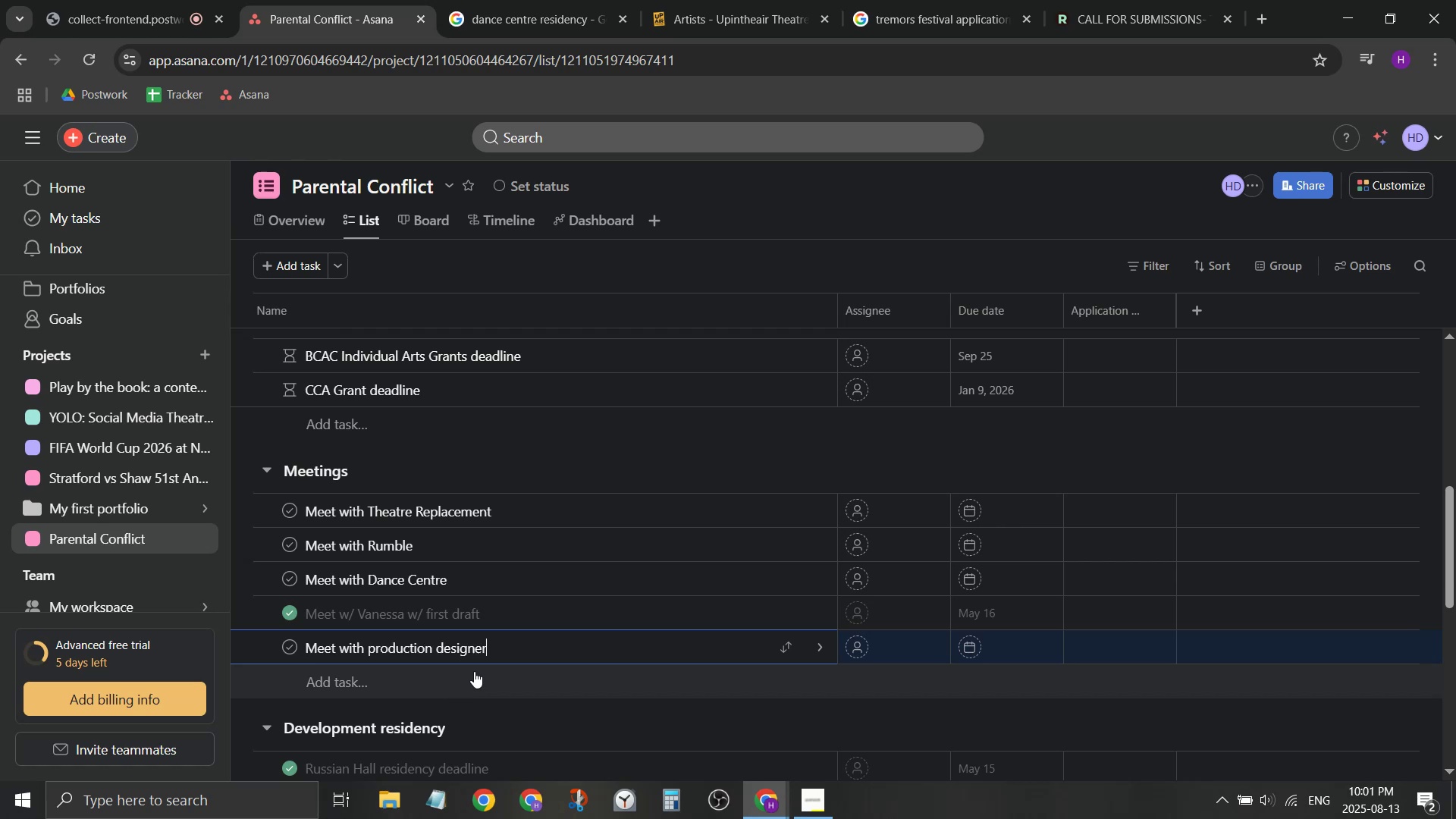 
key(Enter)
 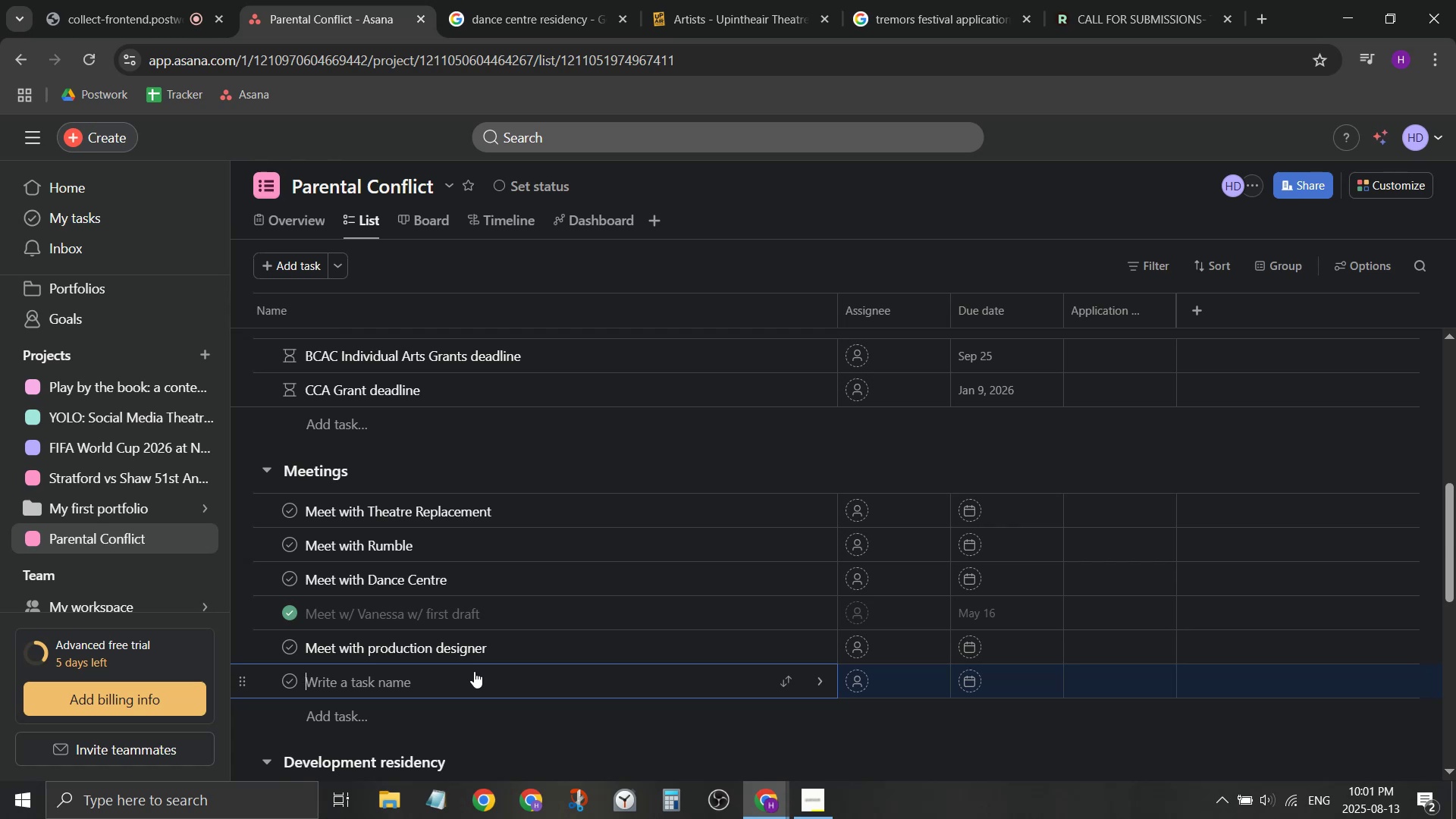 
wait(14.85)
 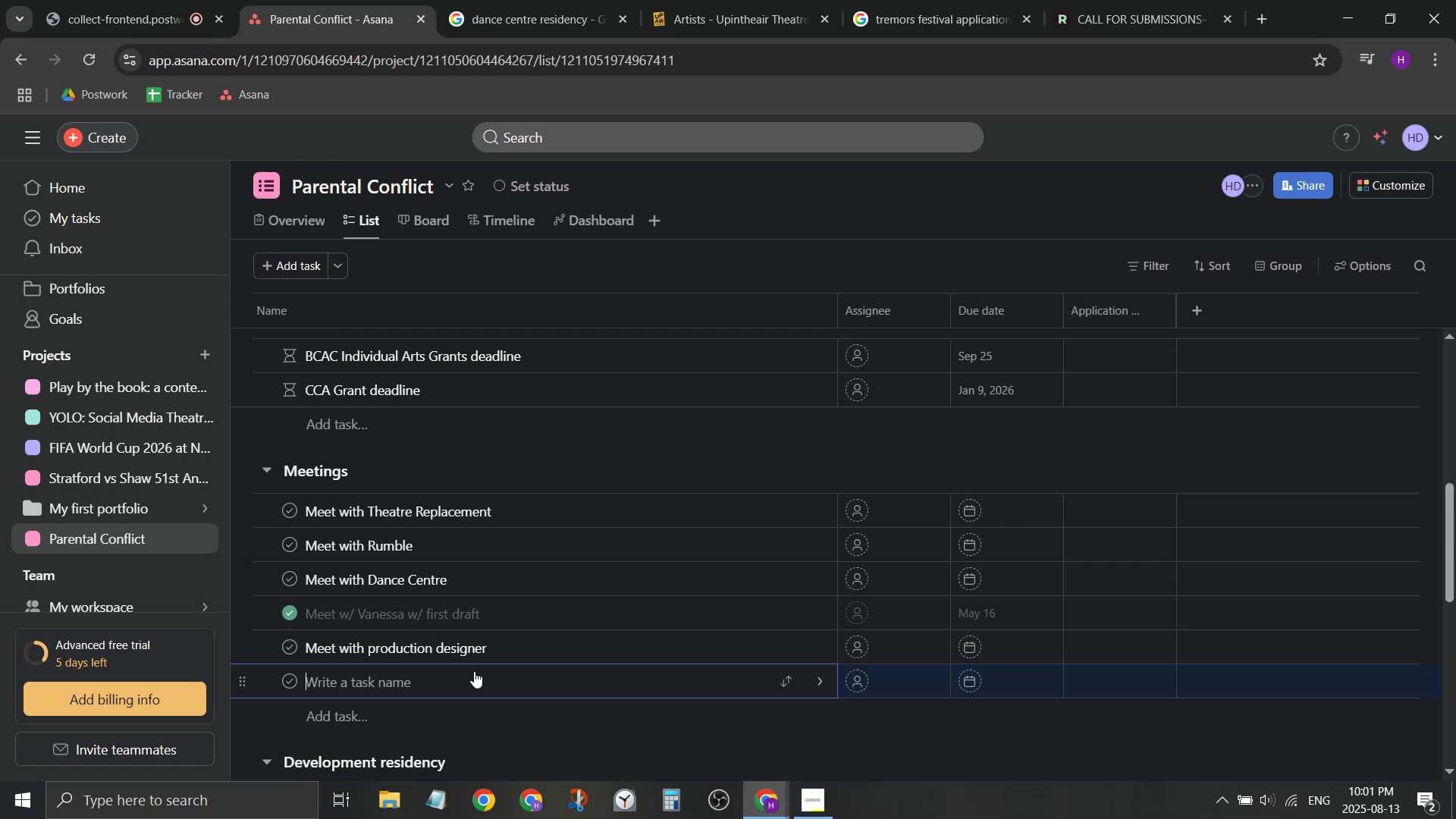 
left_click([512, 505])
 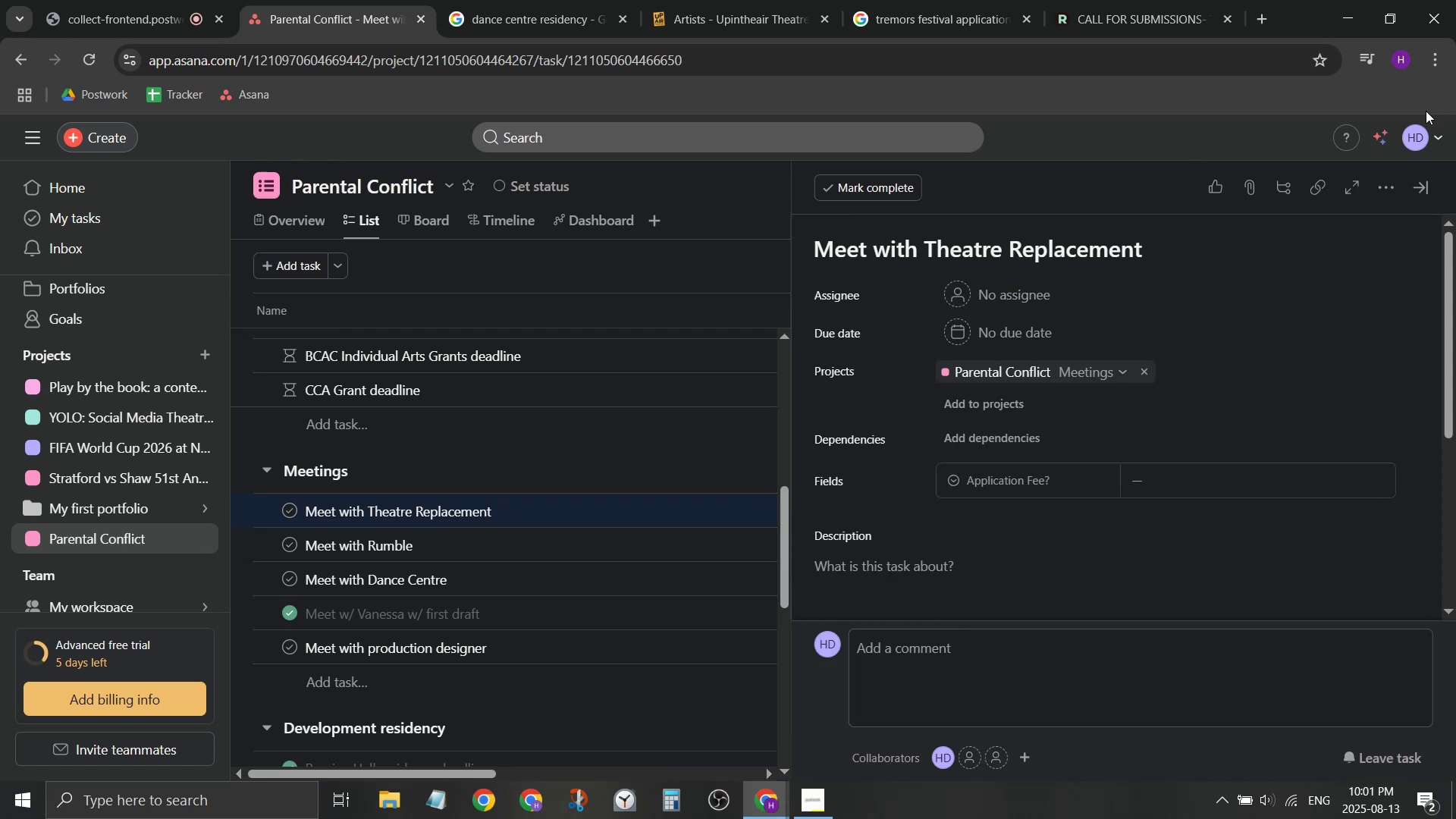 
left_click([1426, 191])
 